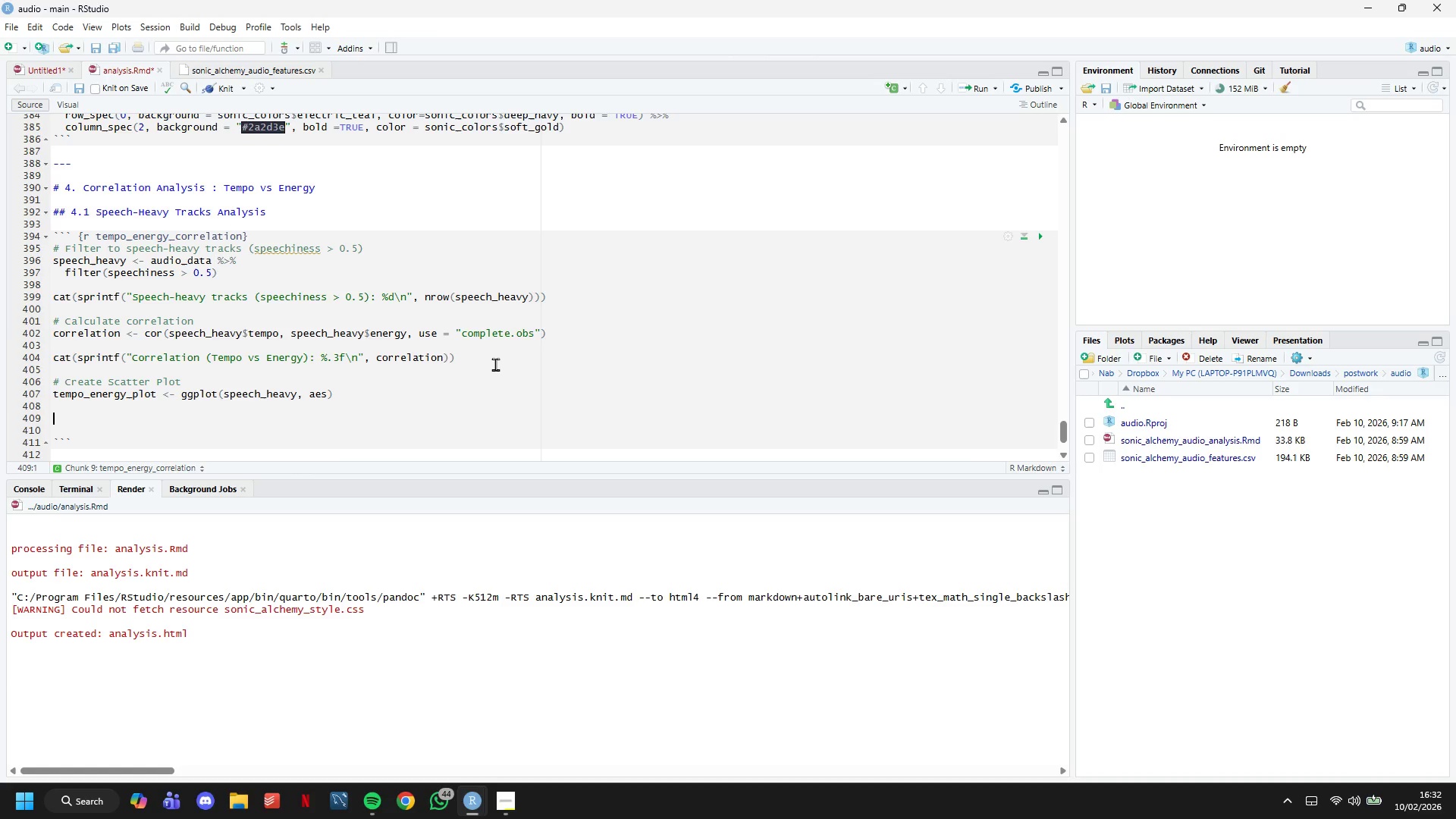 
key(Backspace)
 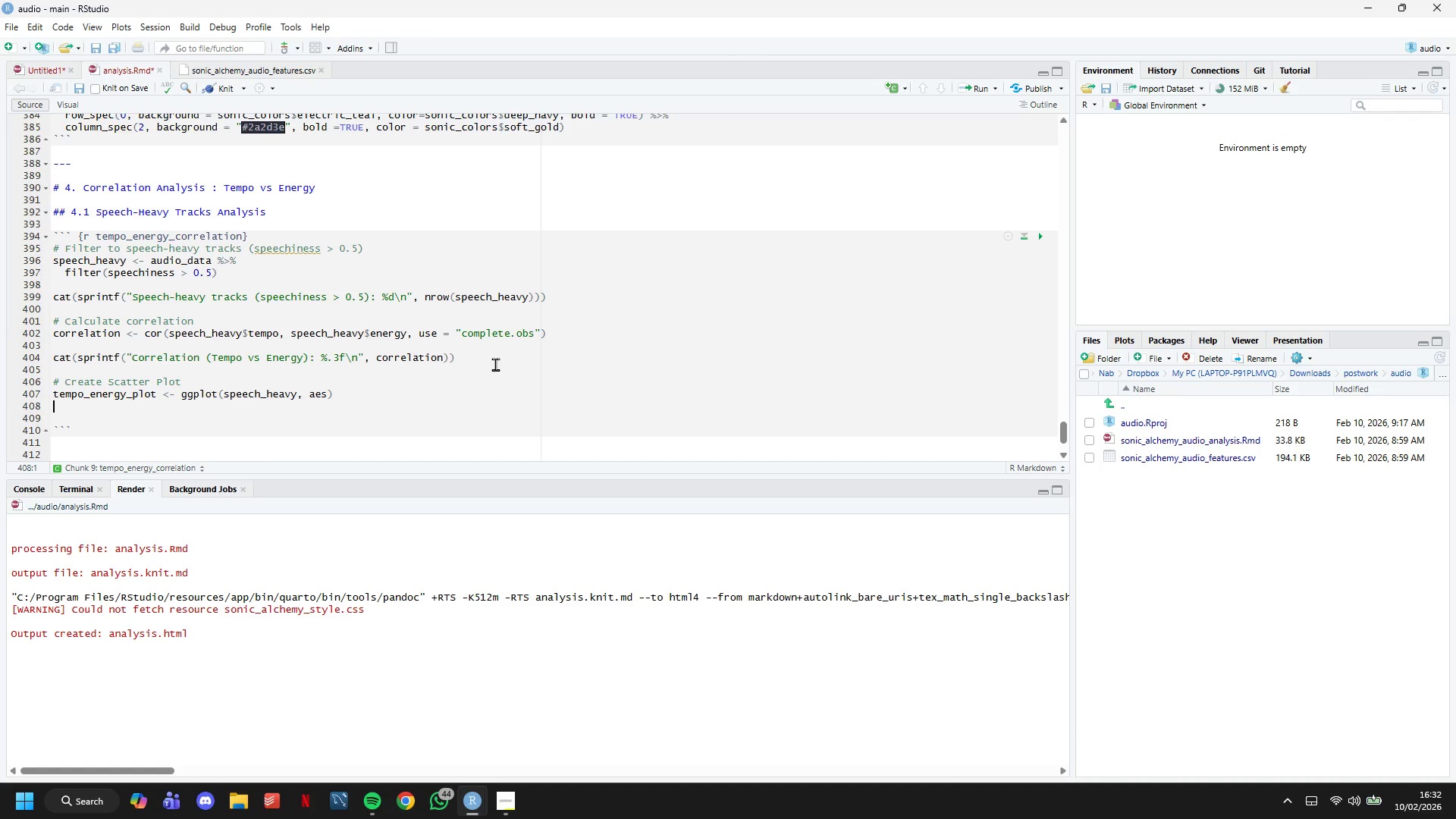 
key(Backspace)
 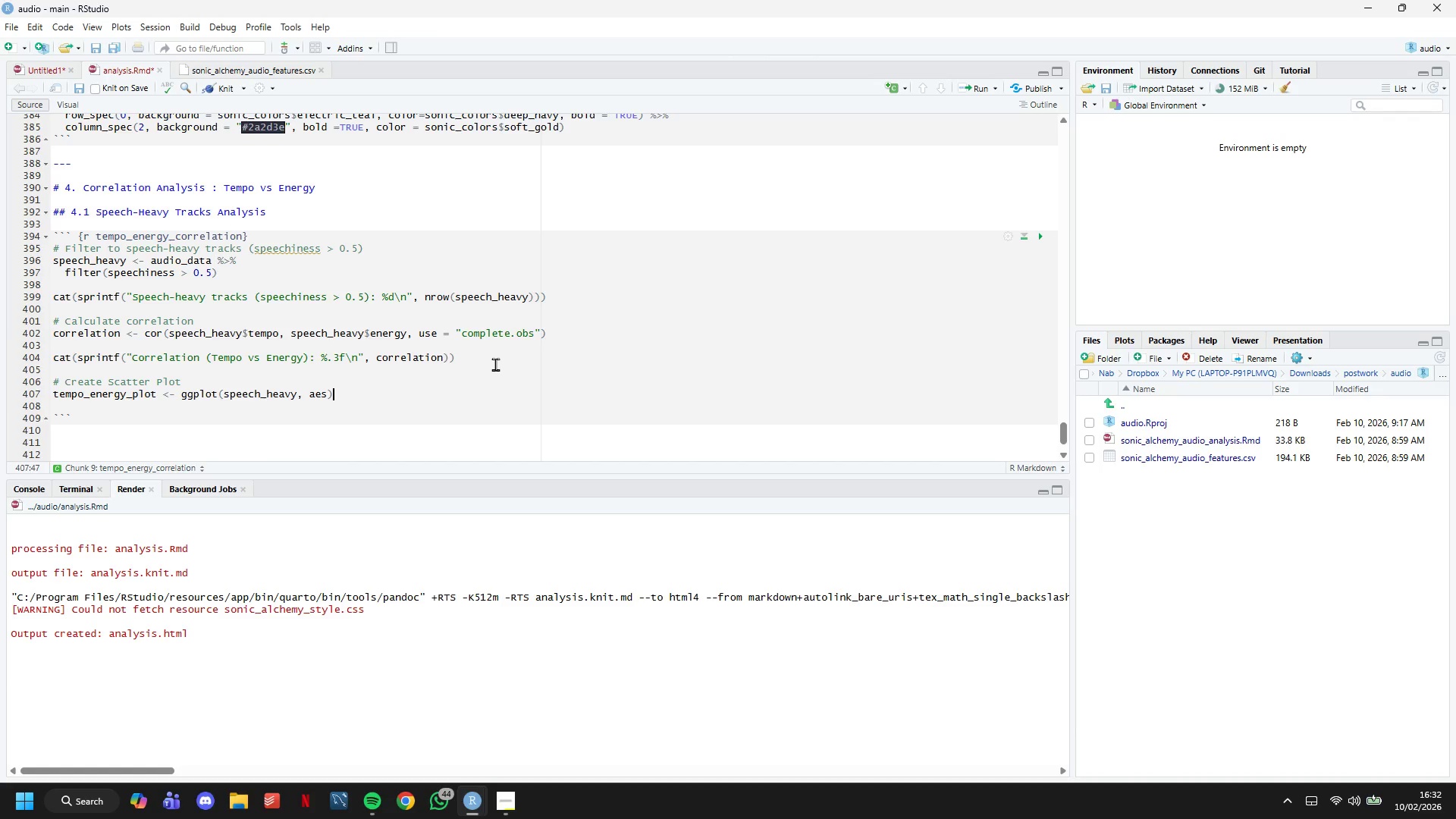 
key(ArrowLeft)
 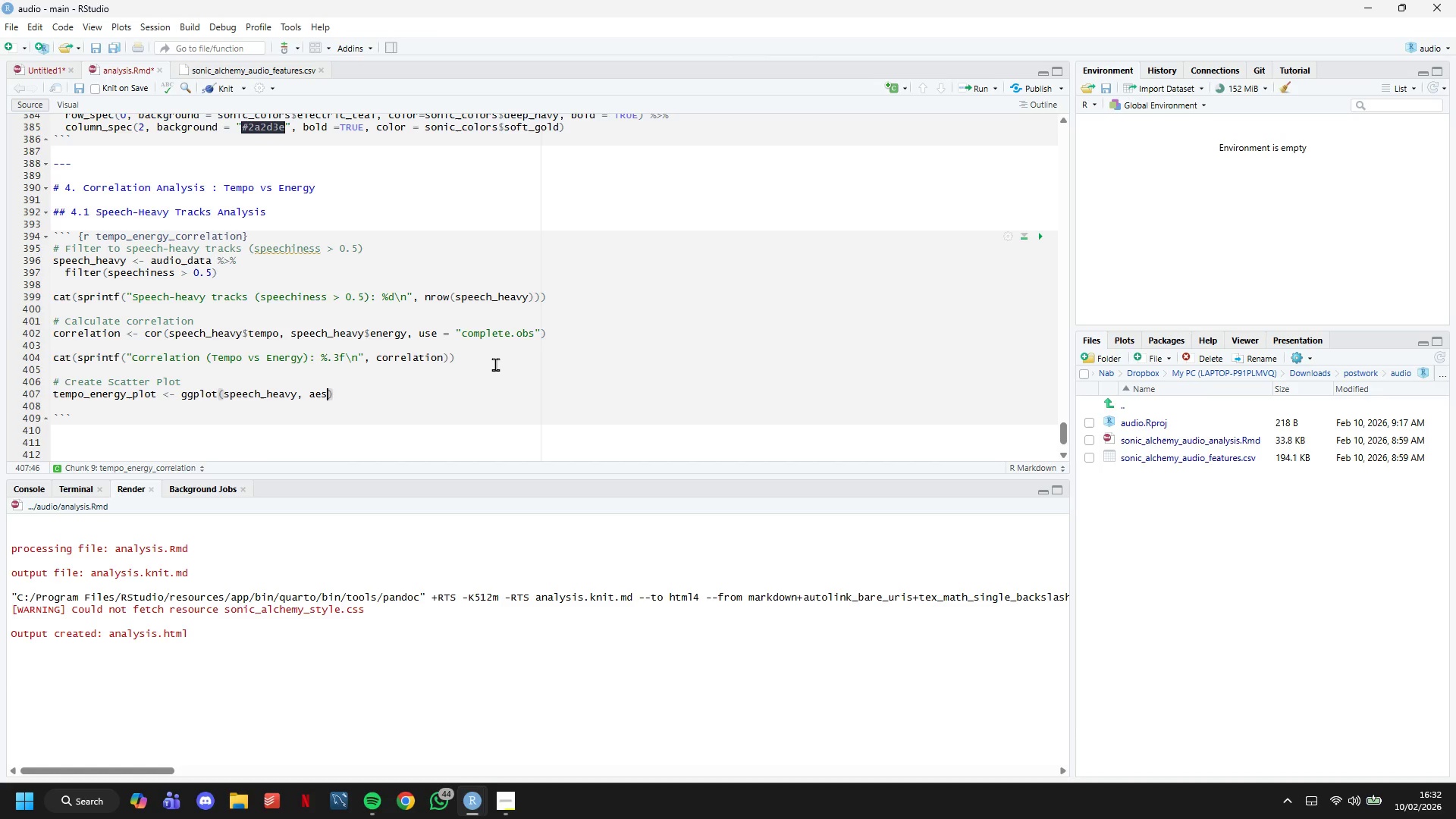 
type((x=)
 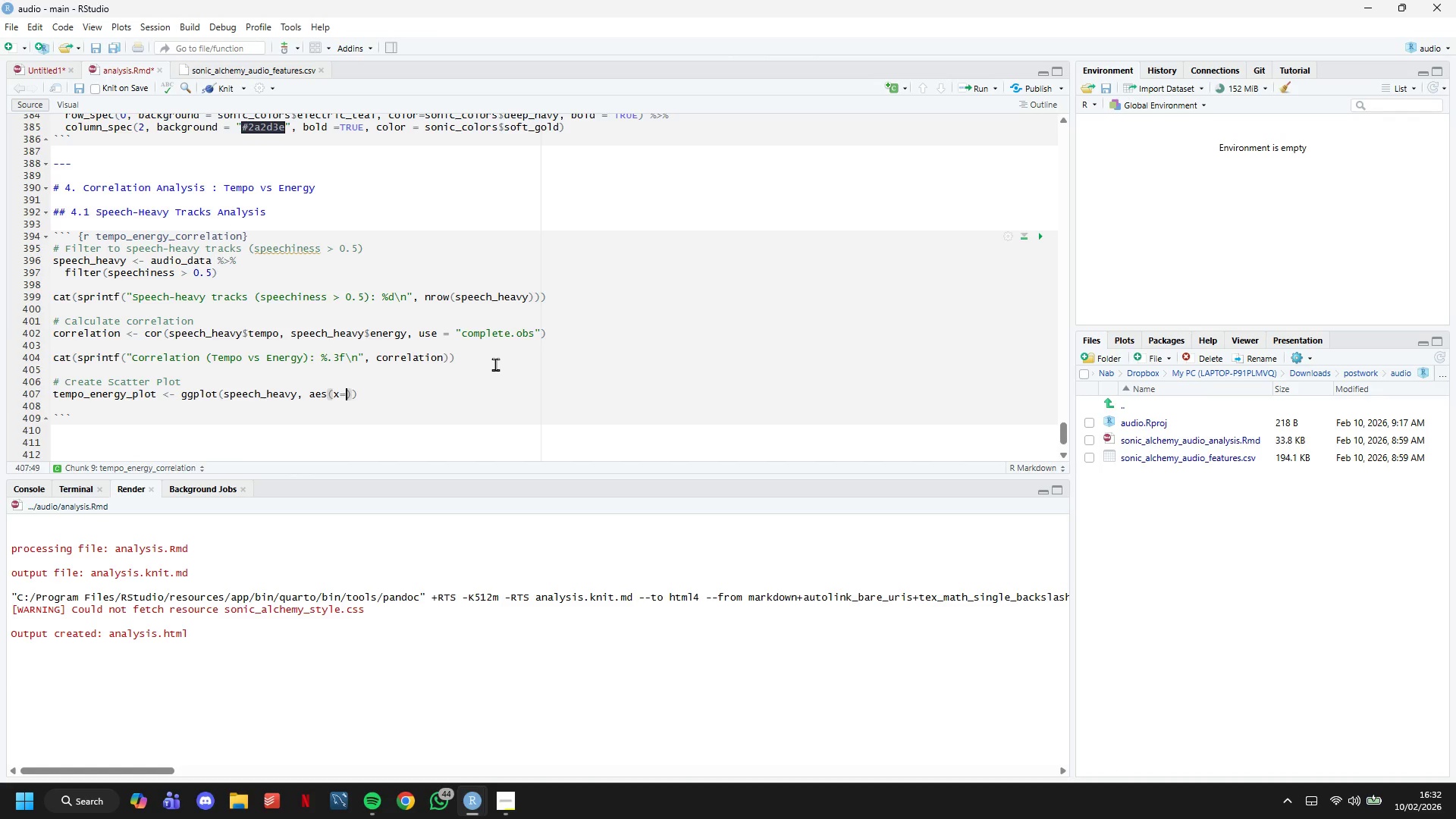 
wait(15.19)
 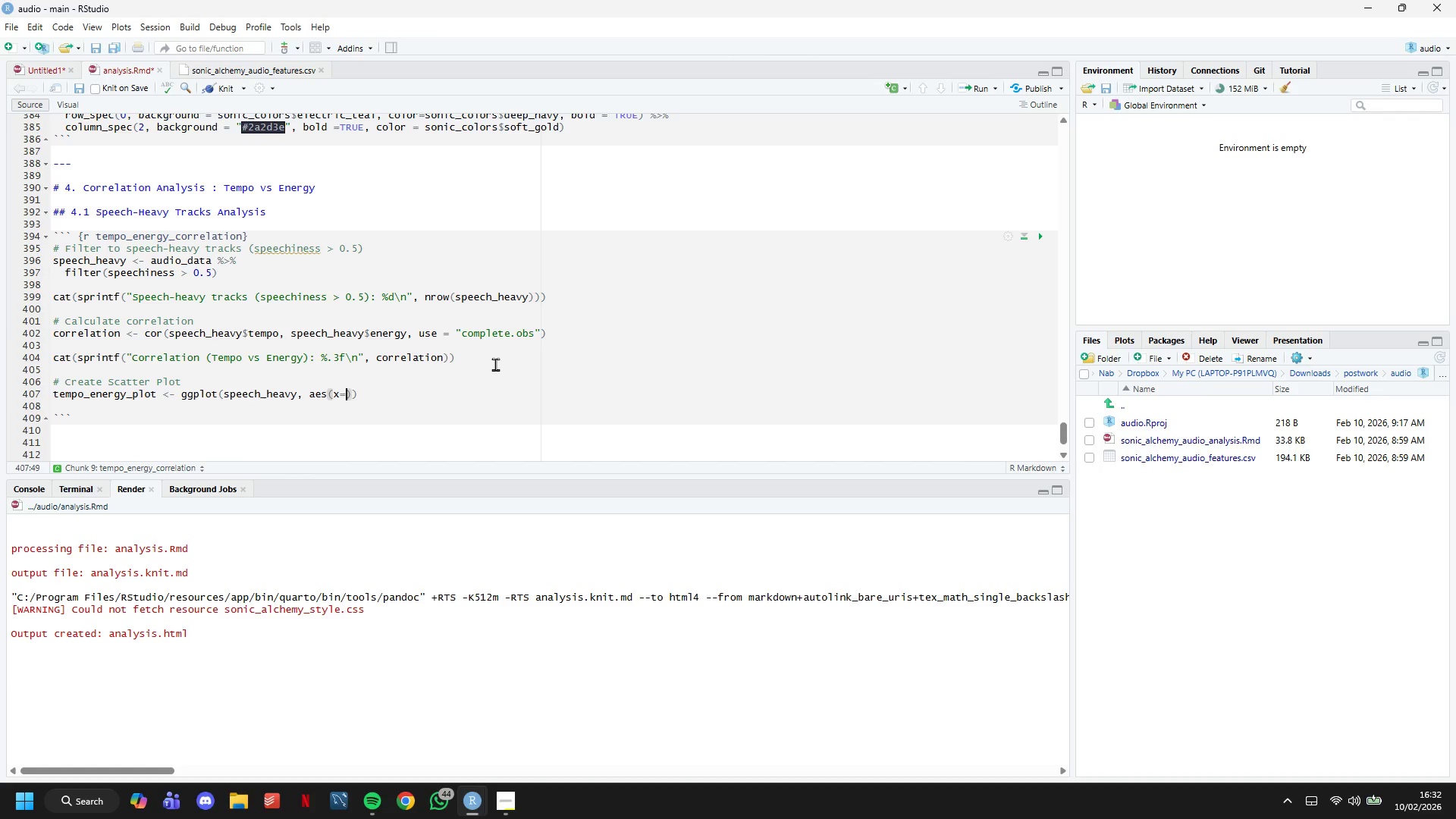 
type(tempo, y = n)
key(Backspace)
type(energy)
 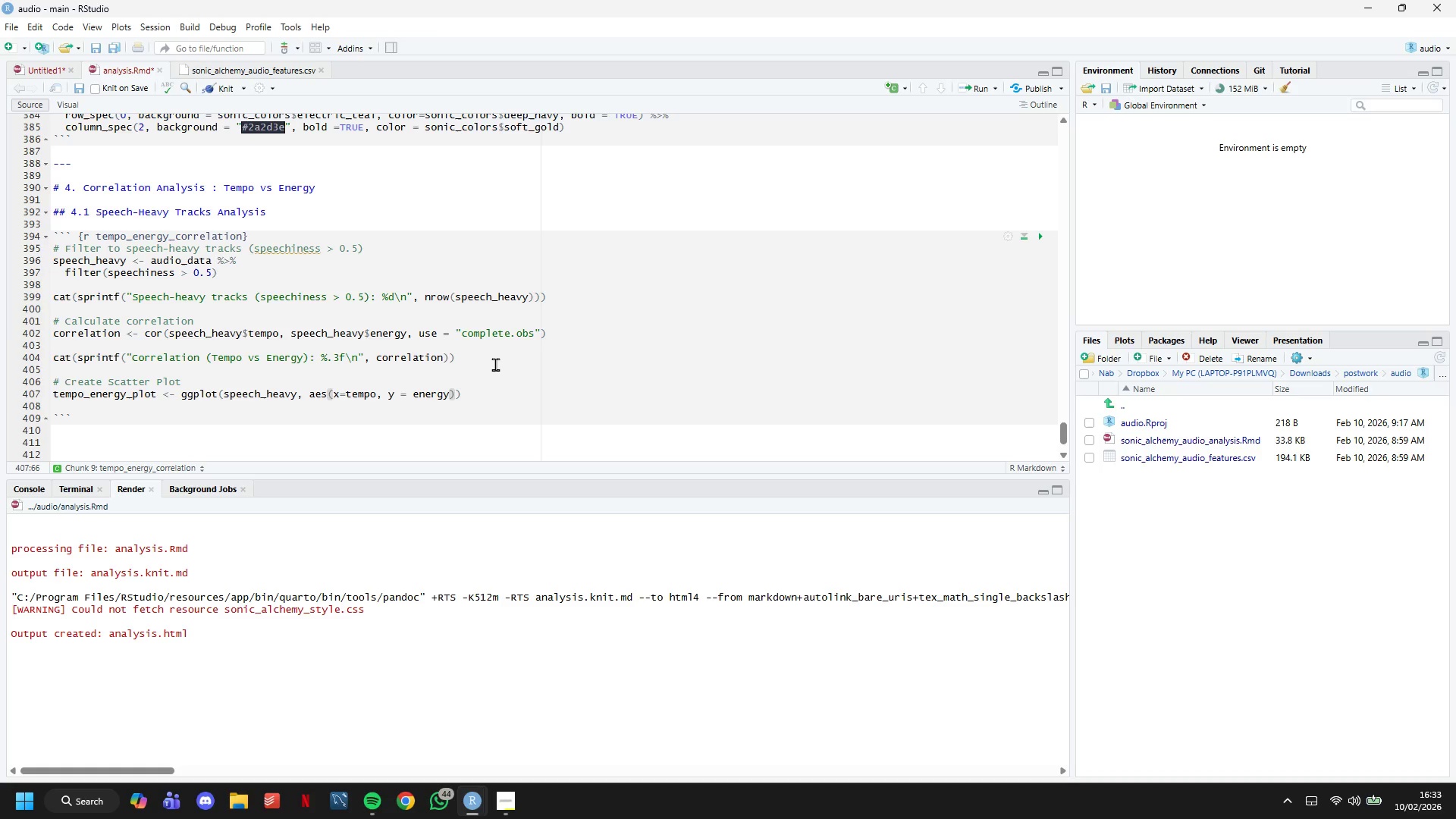 
wait(9.55)
 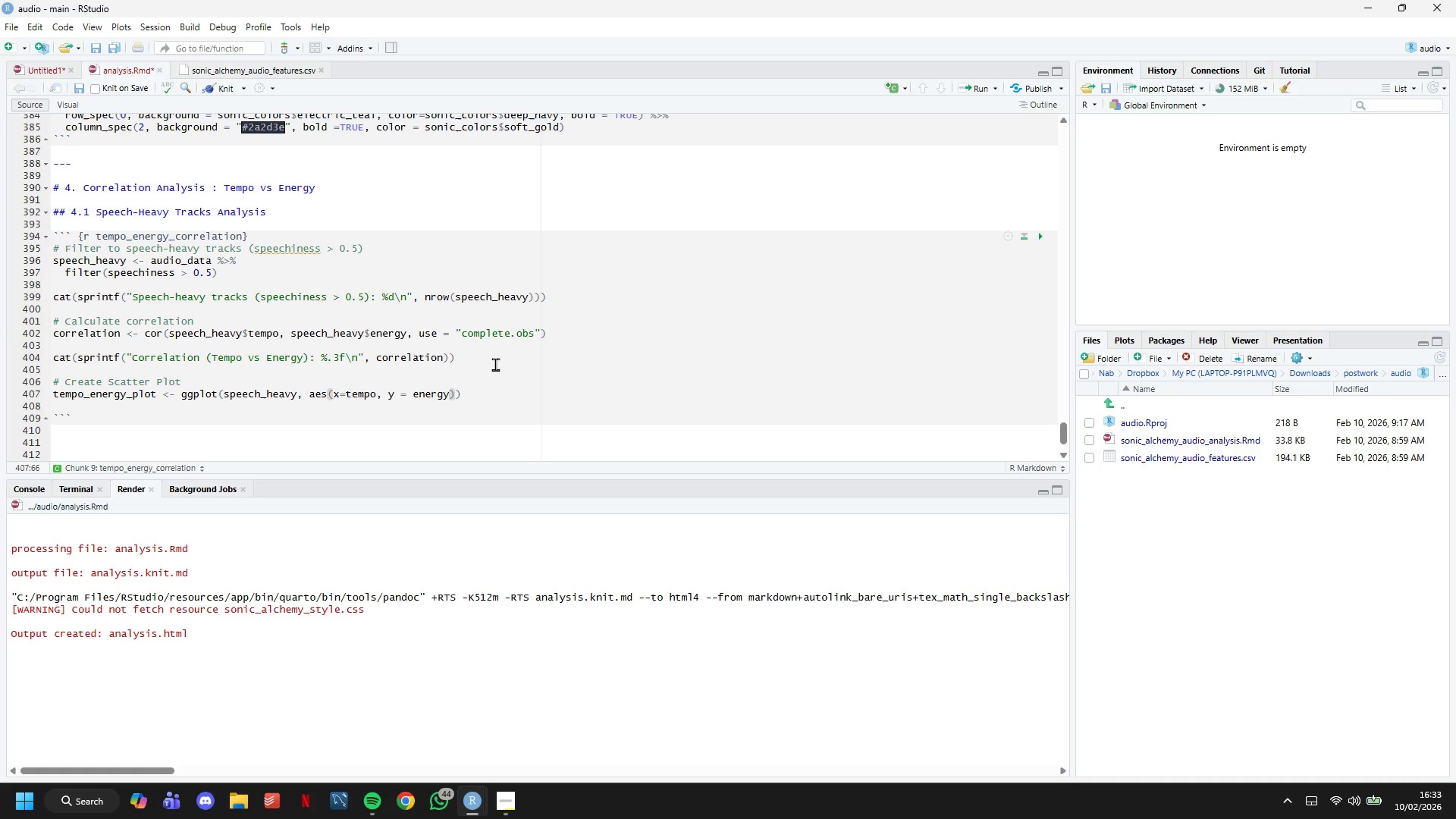 
type(,c )
key(Backspace)
key(Backspace)
type( color=genre)
 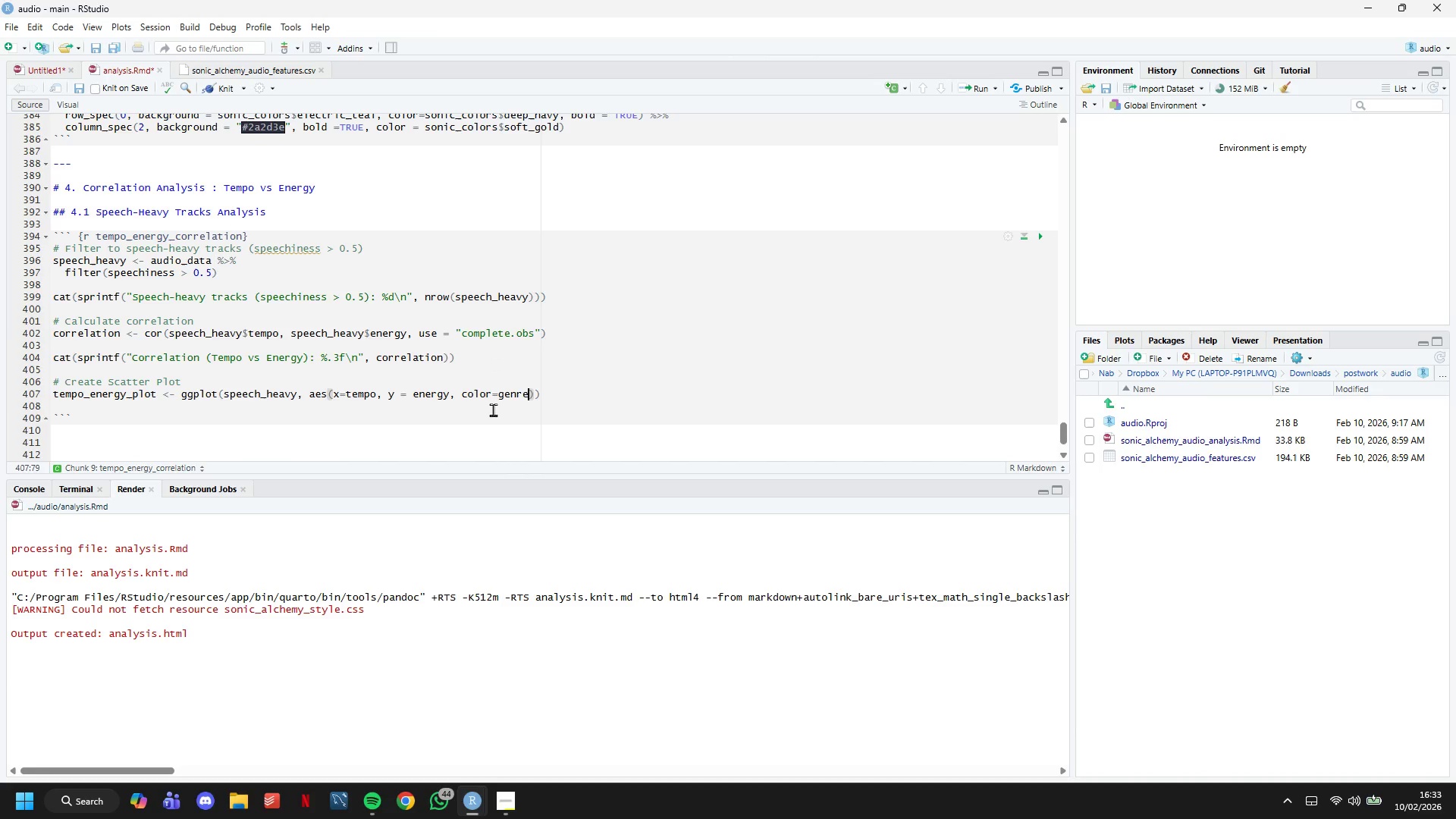 
key(ArrowRight)
 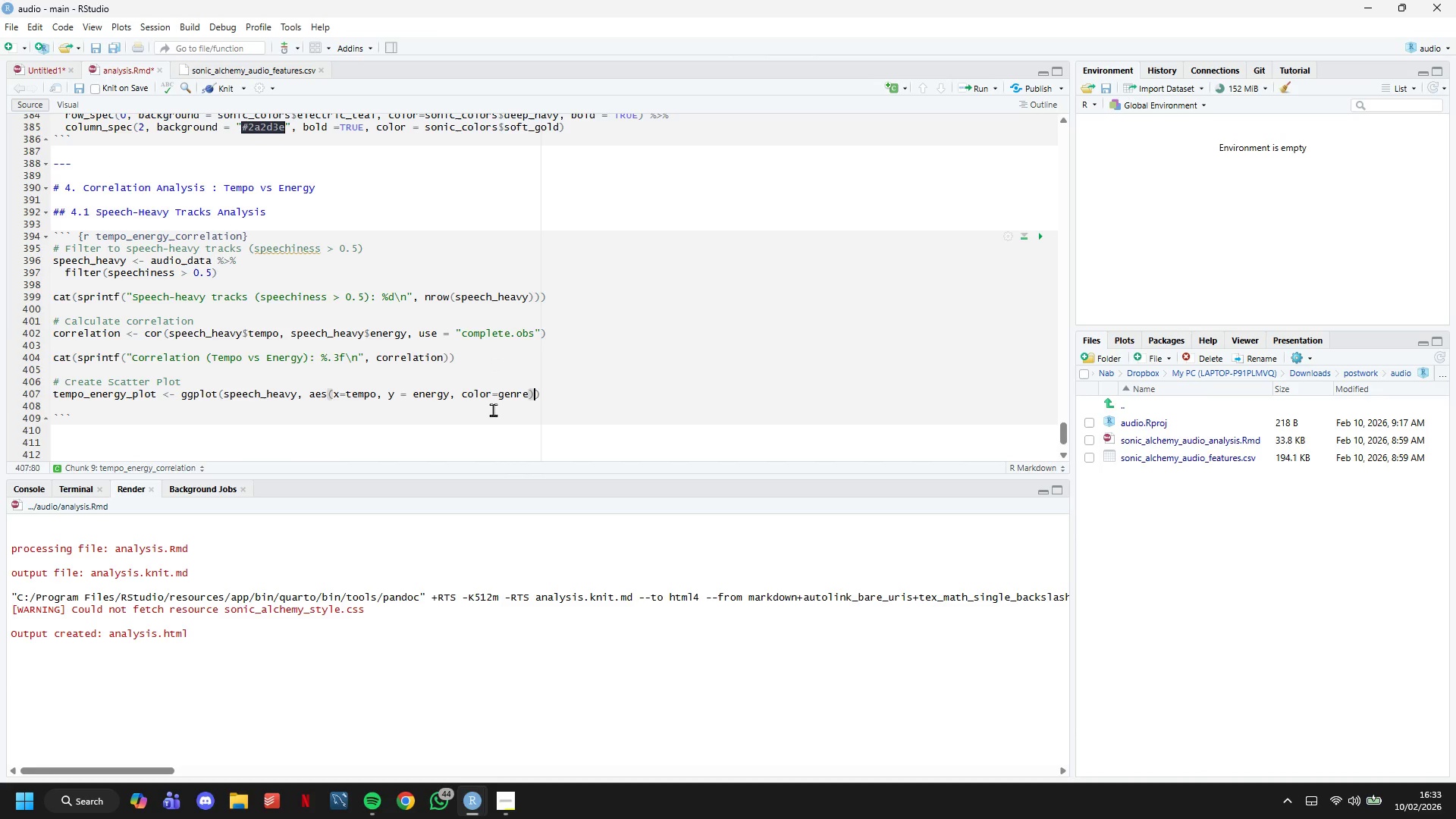 
key(ArrowRight)
 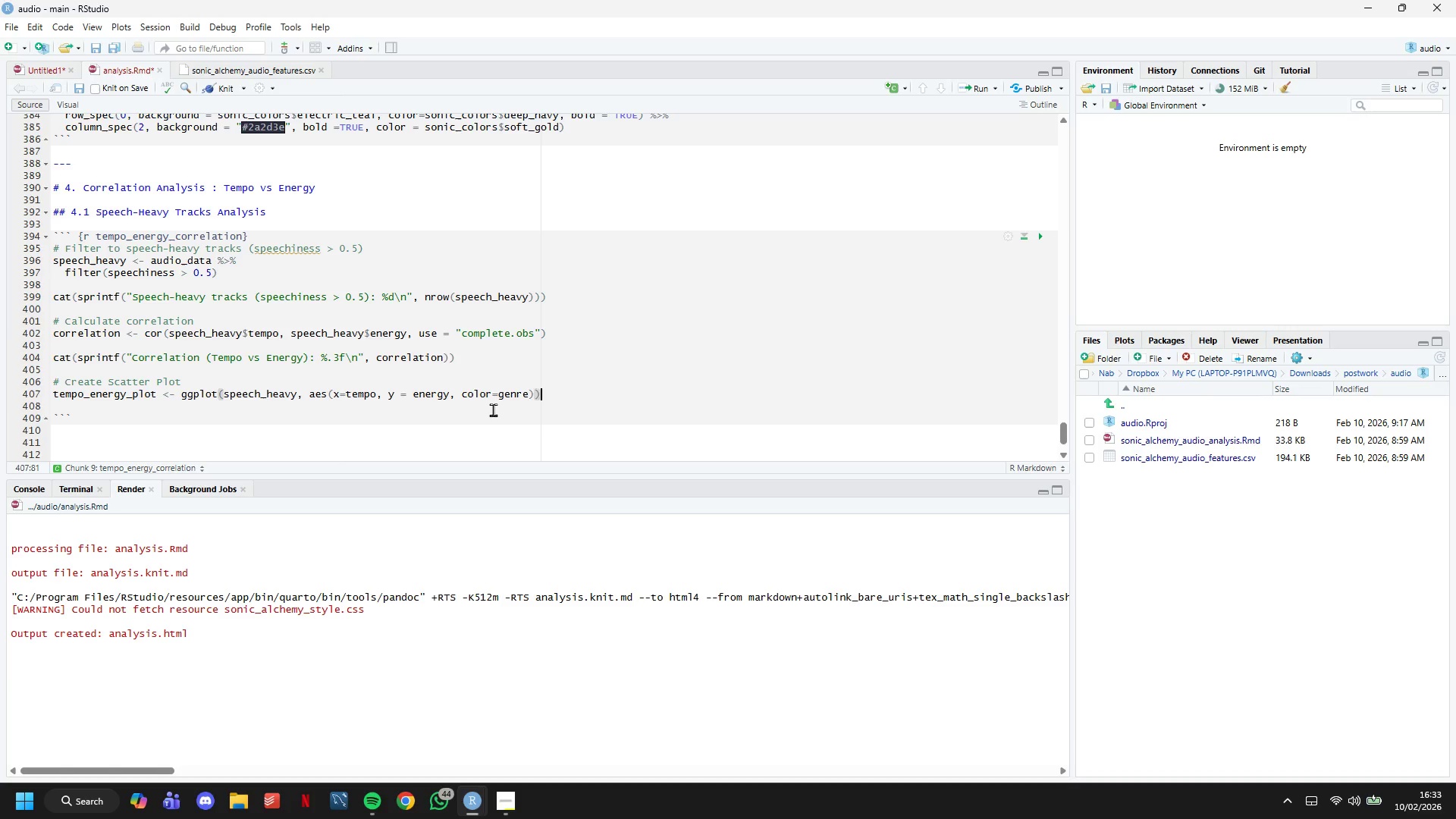 
key(Space)
 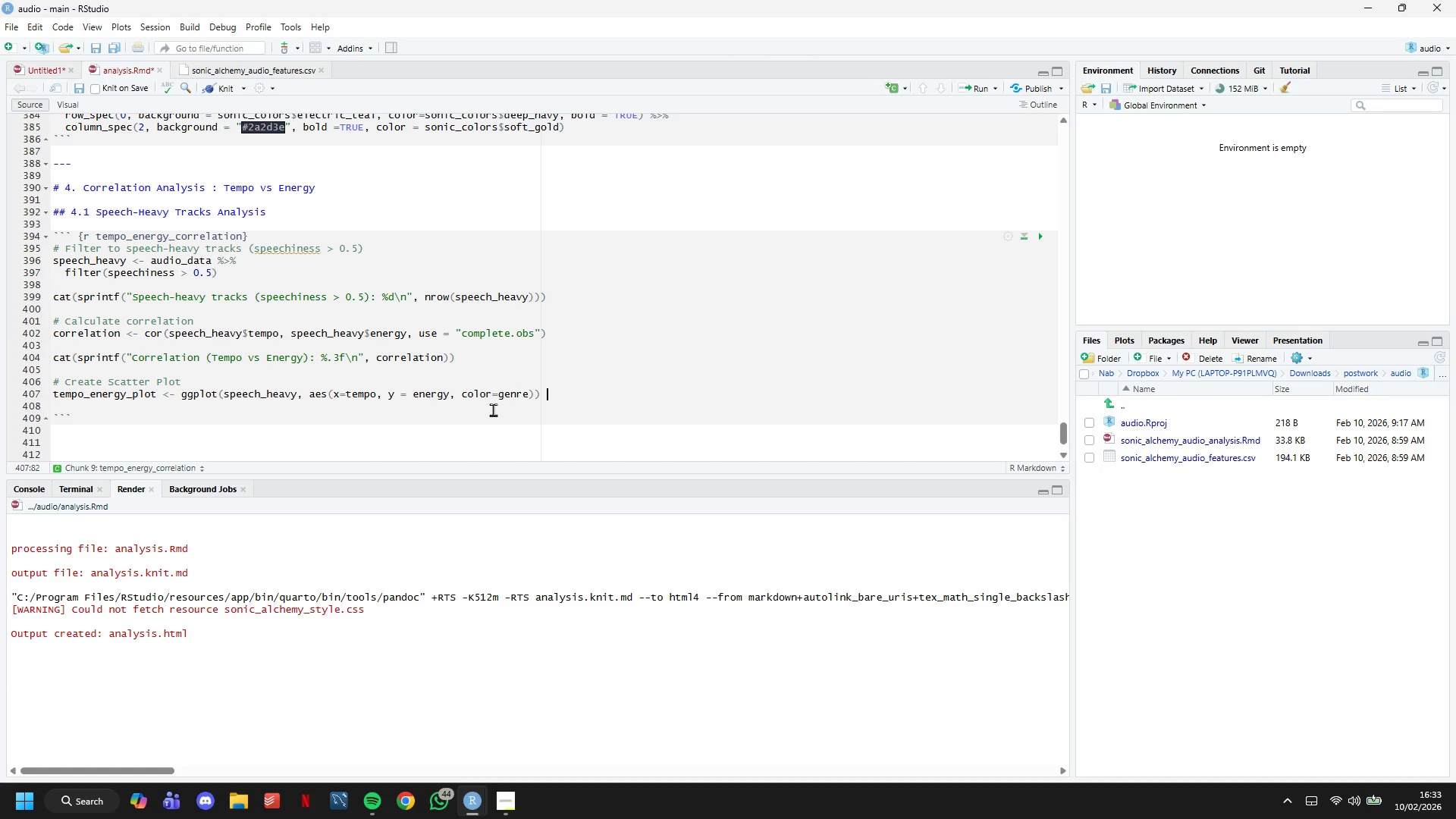 
key(Shift+Equal)
 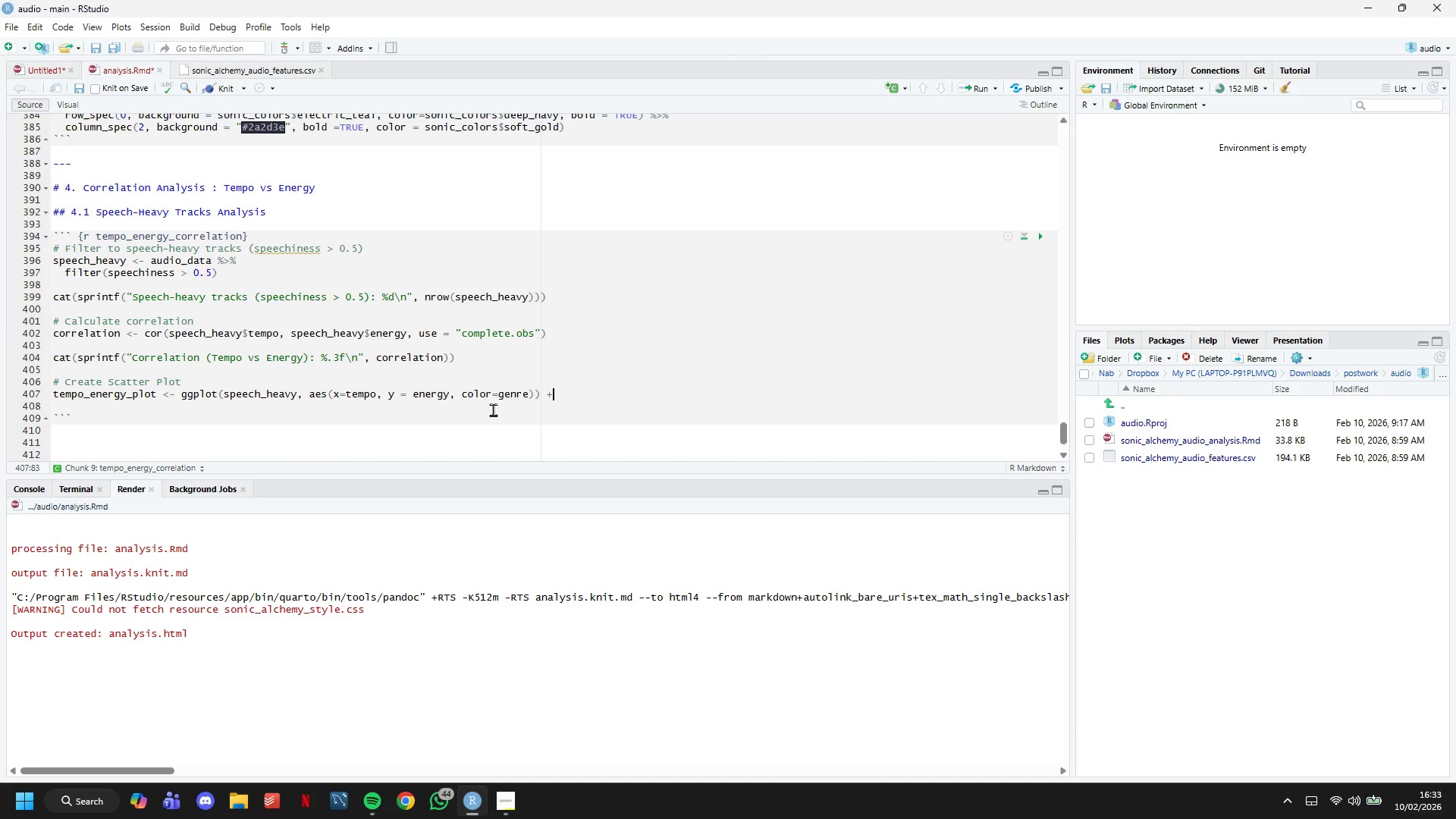 
wait(6.81)
 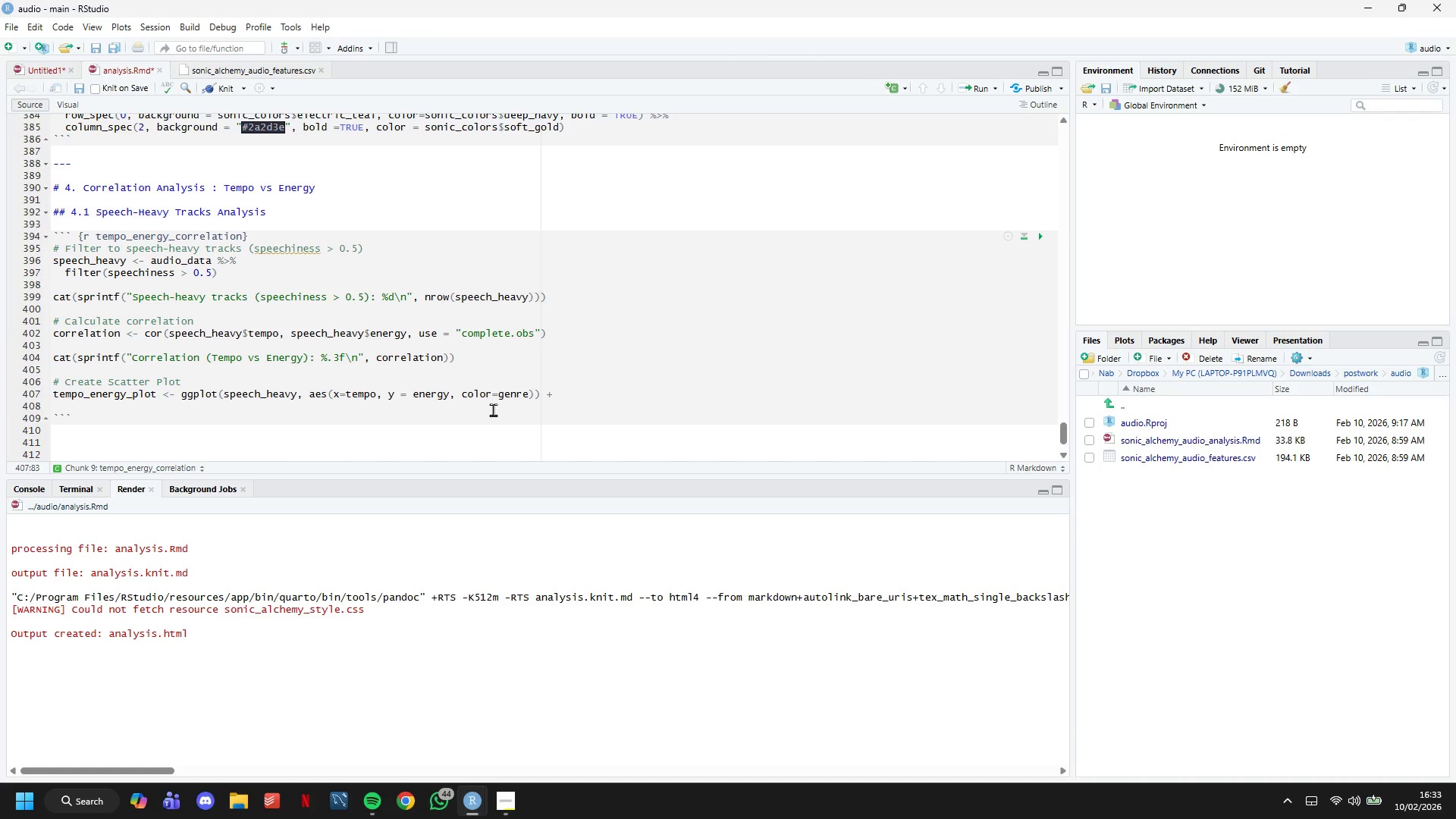 
key(Enter)
 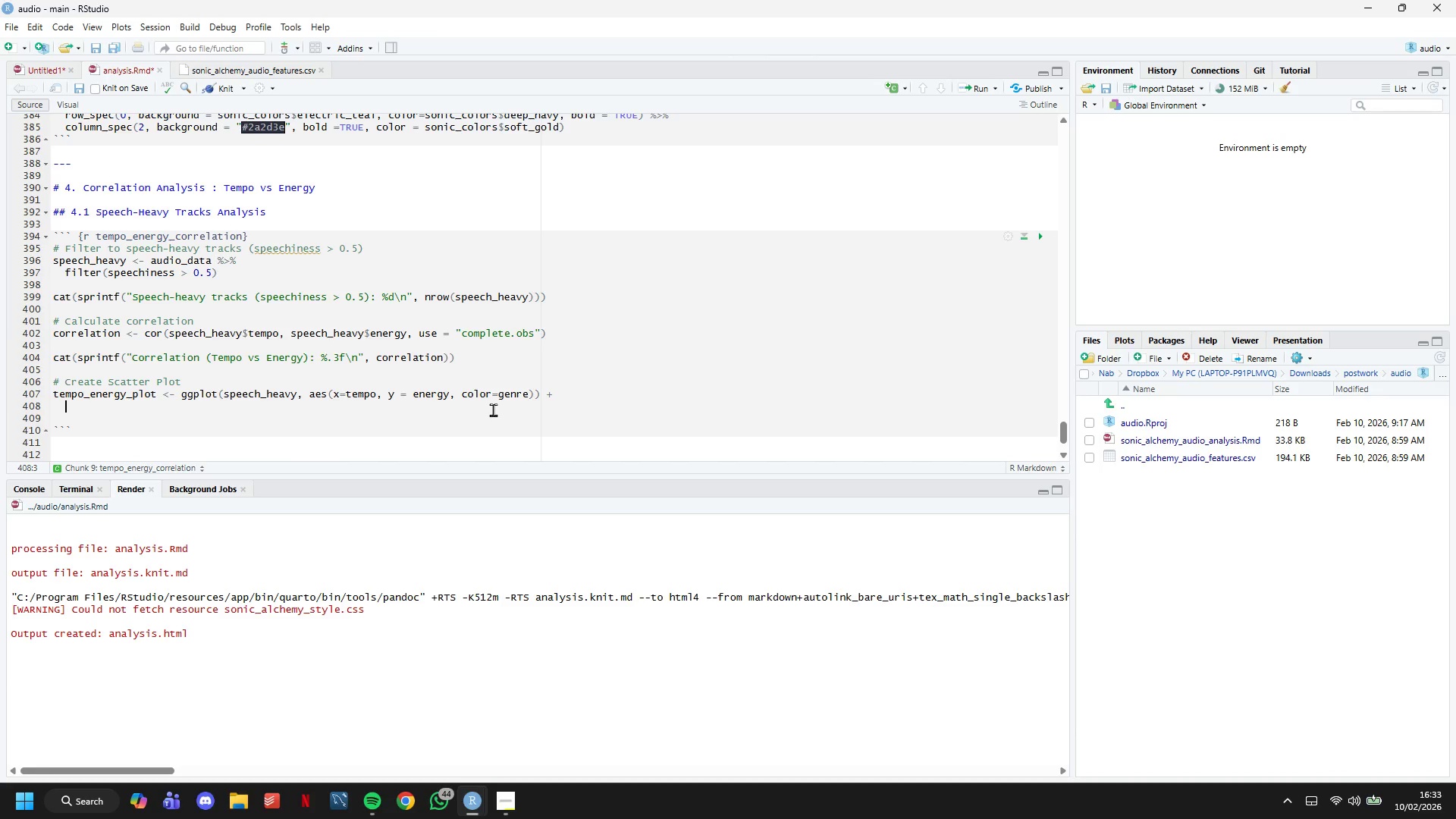 
type(geom_pon)
key(Backspace)
type(int(alpha = 0.6, size =3)
 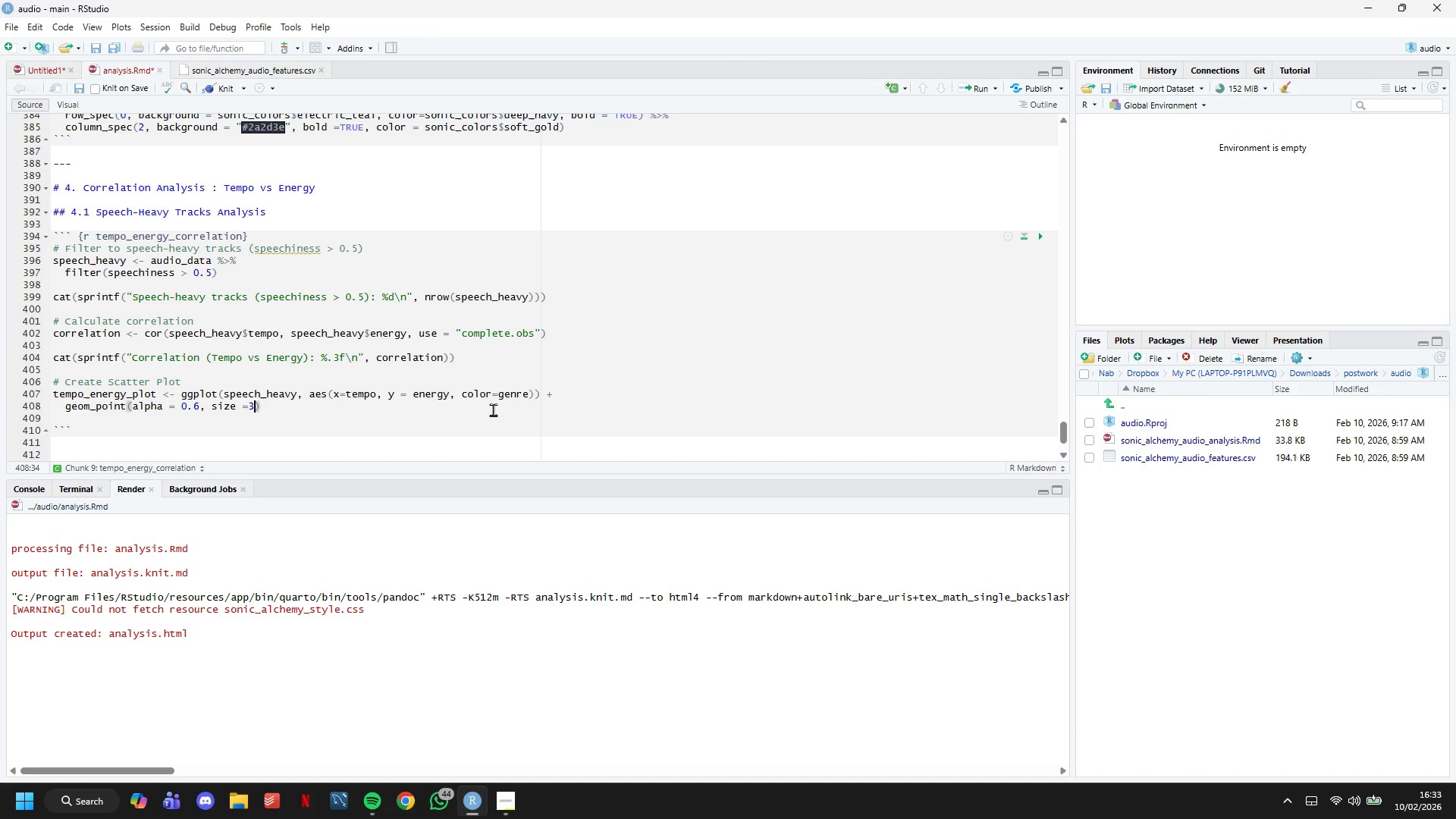 
 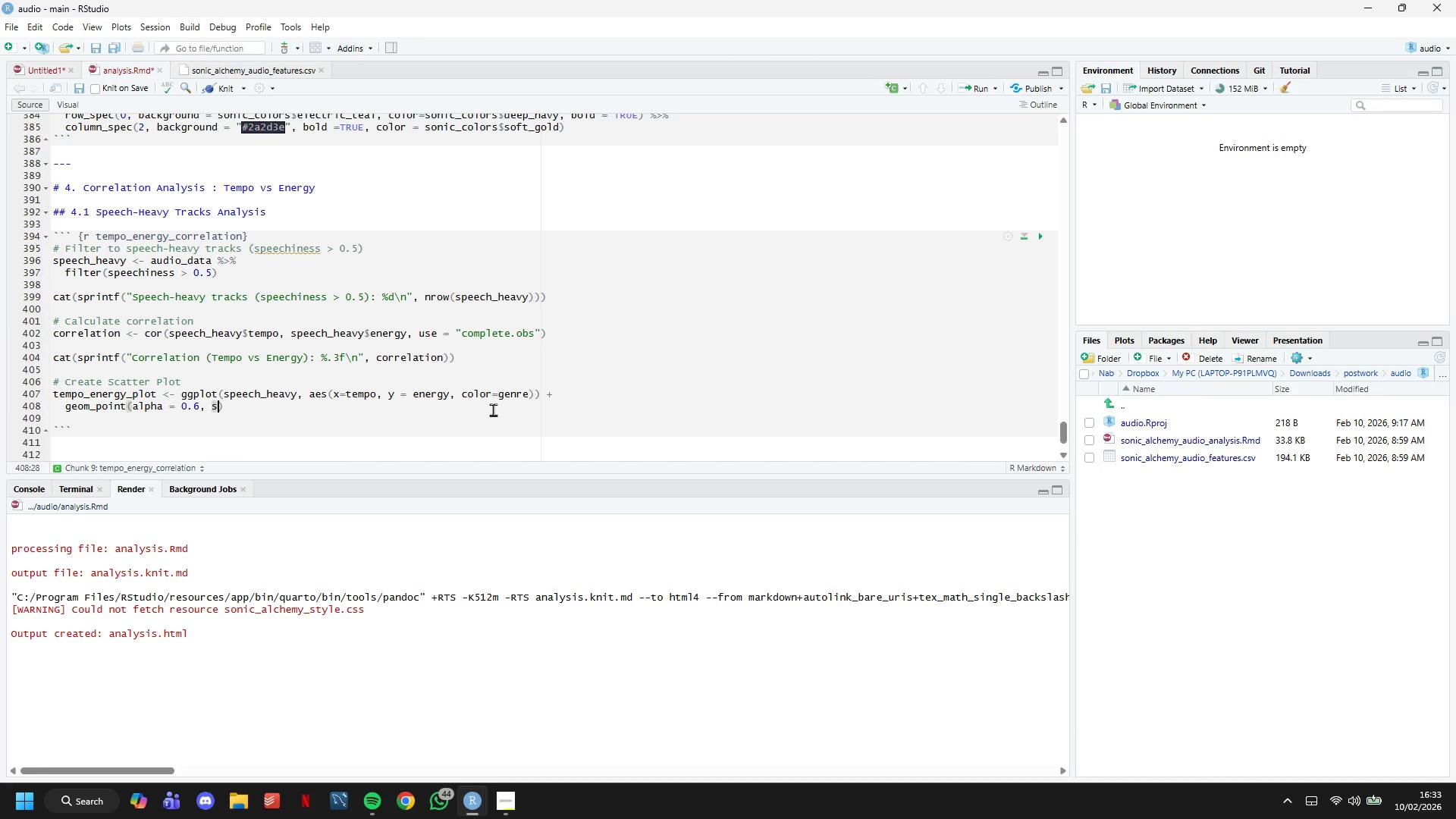 
key(ArrowRight)
 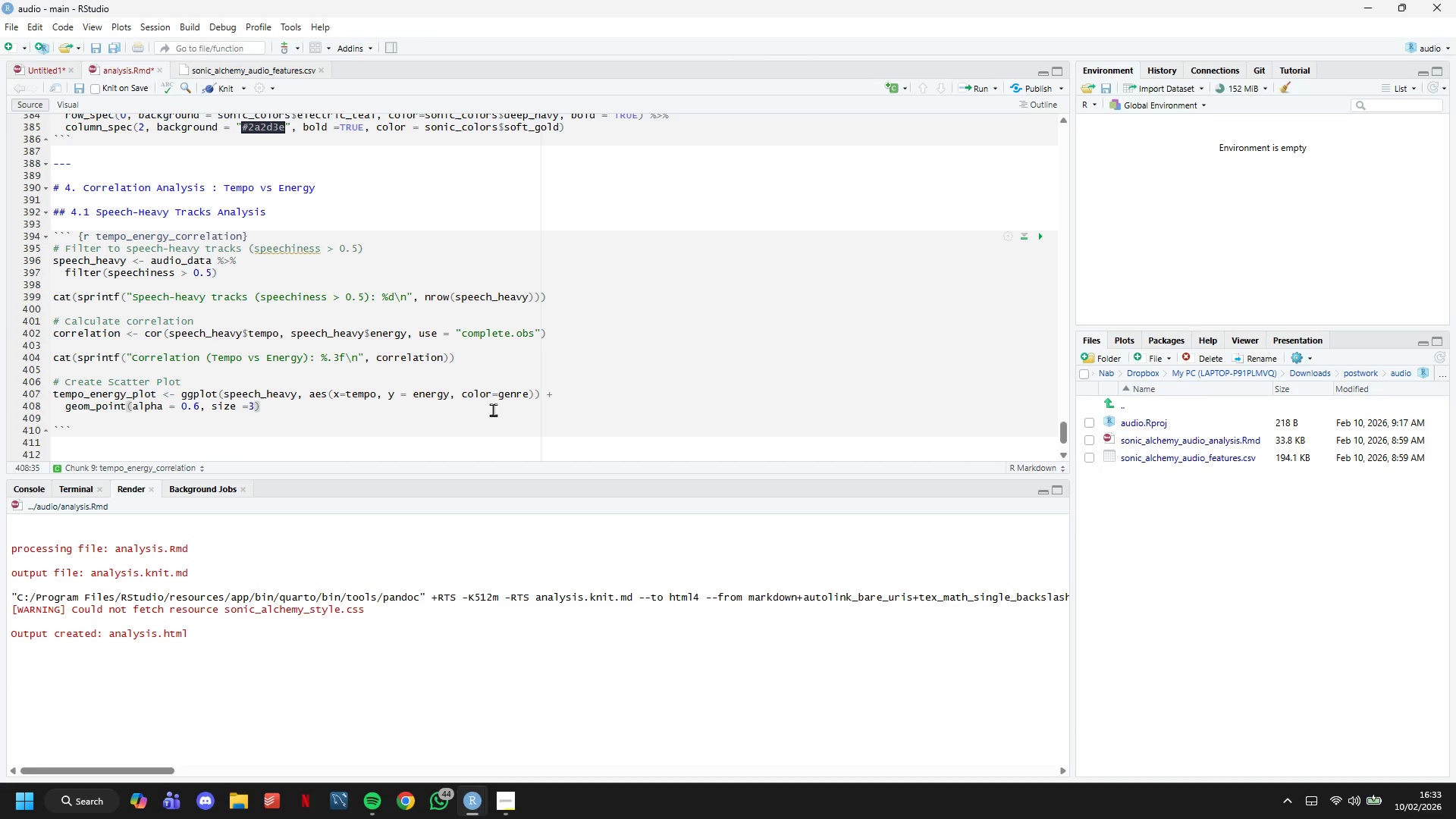 
key(Space)
 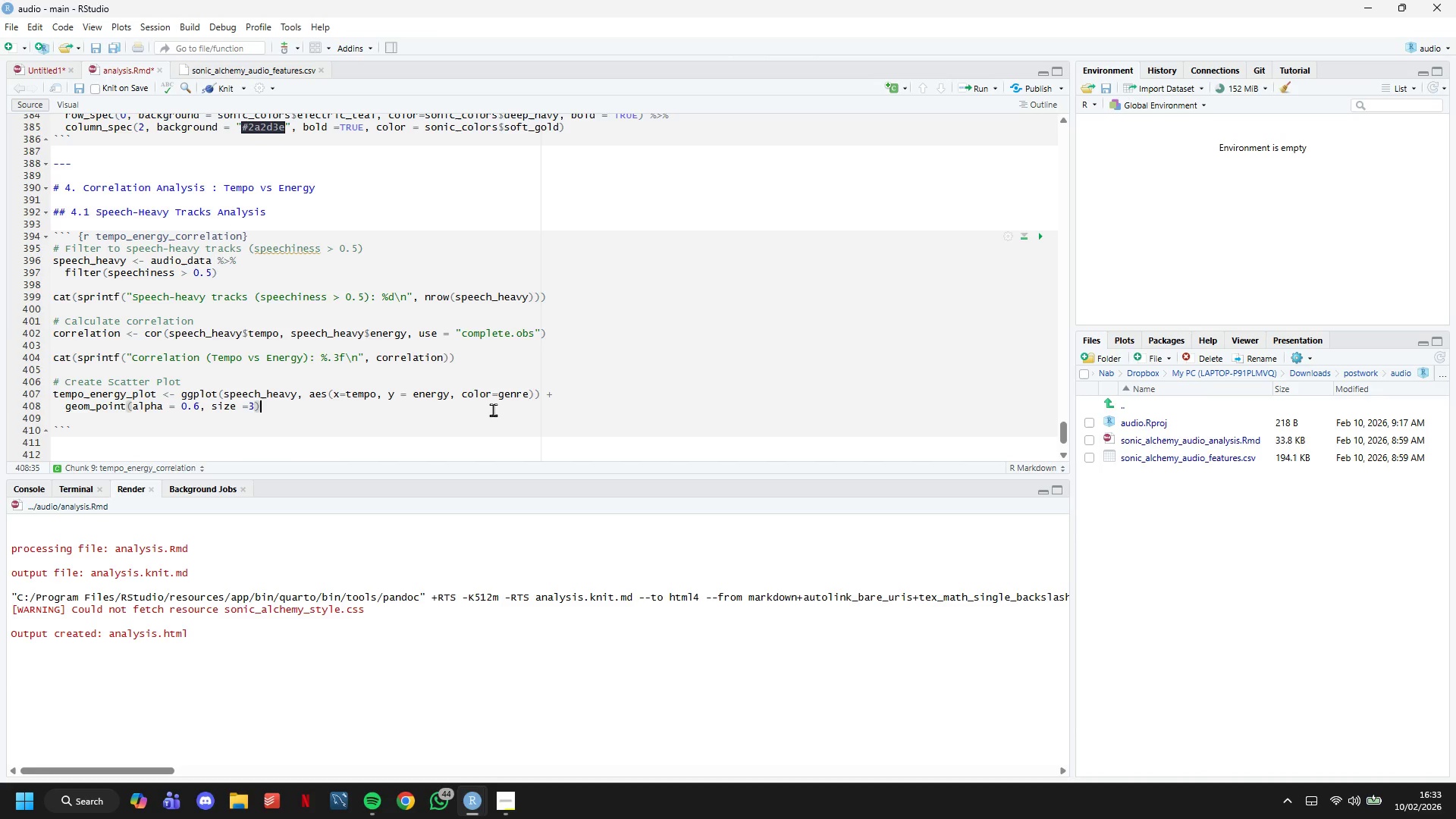 
key(Shift+ShiftLeft)
 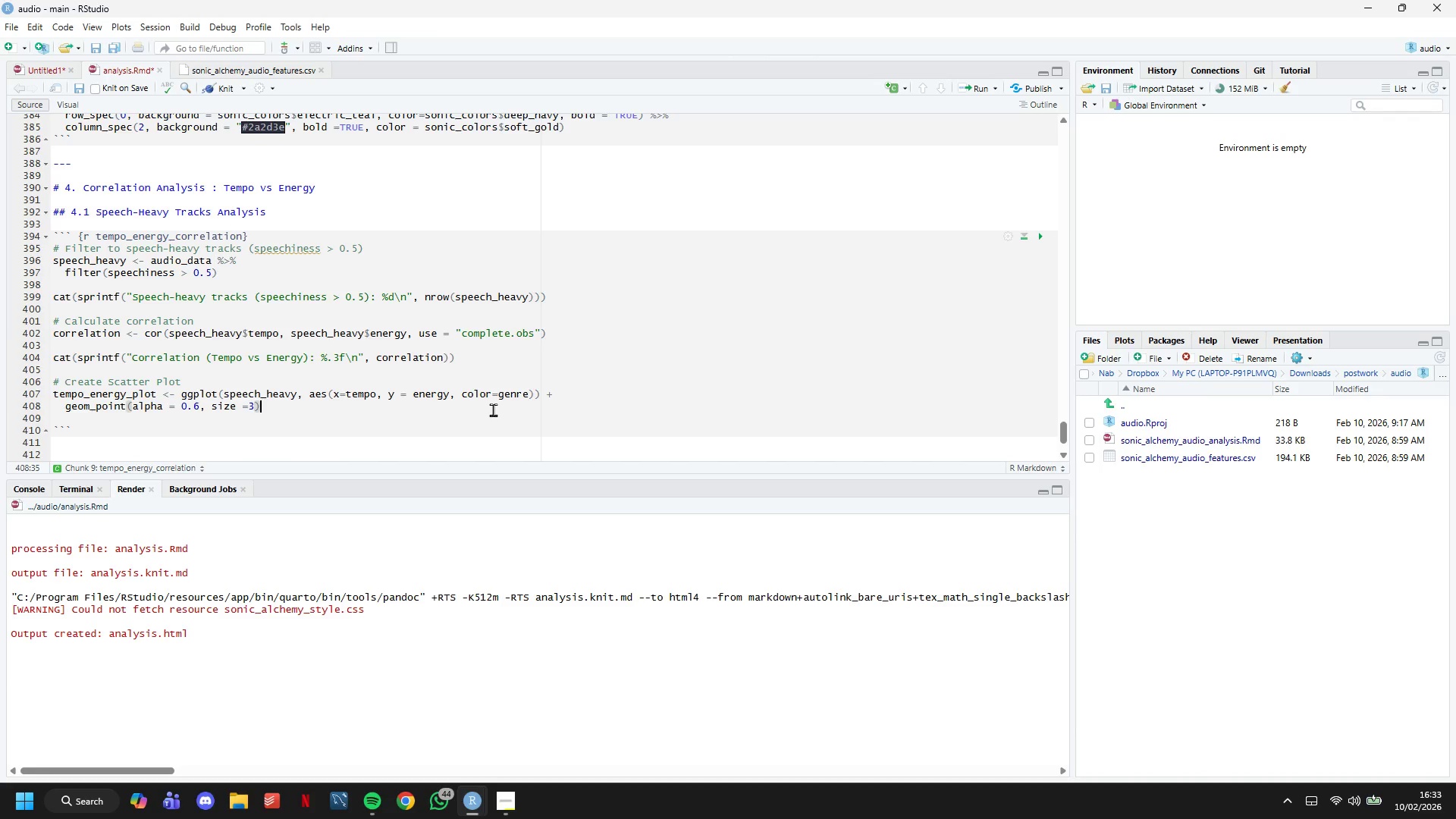 
key(Shift+Equal)
 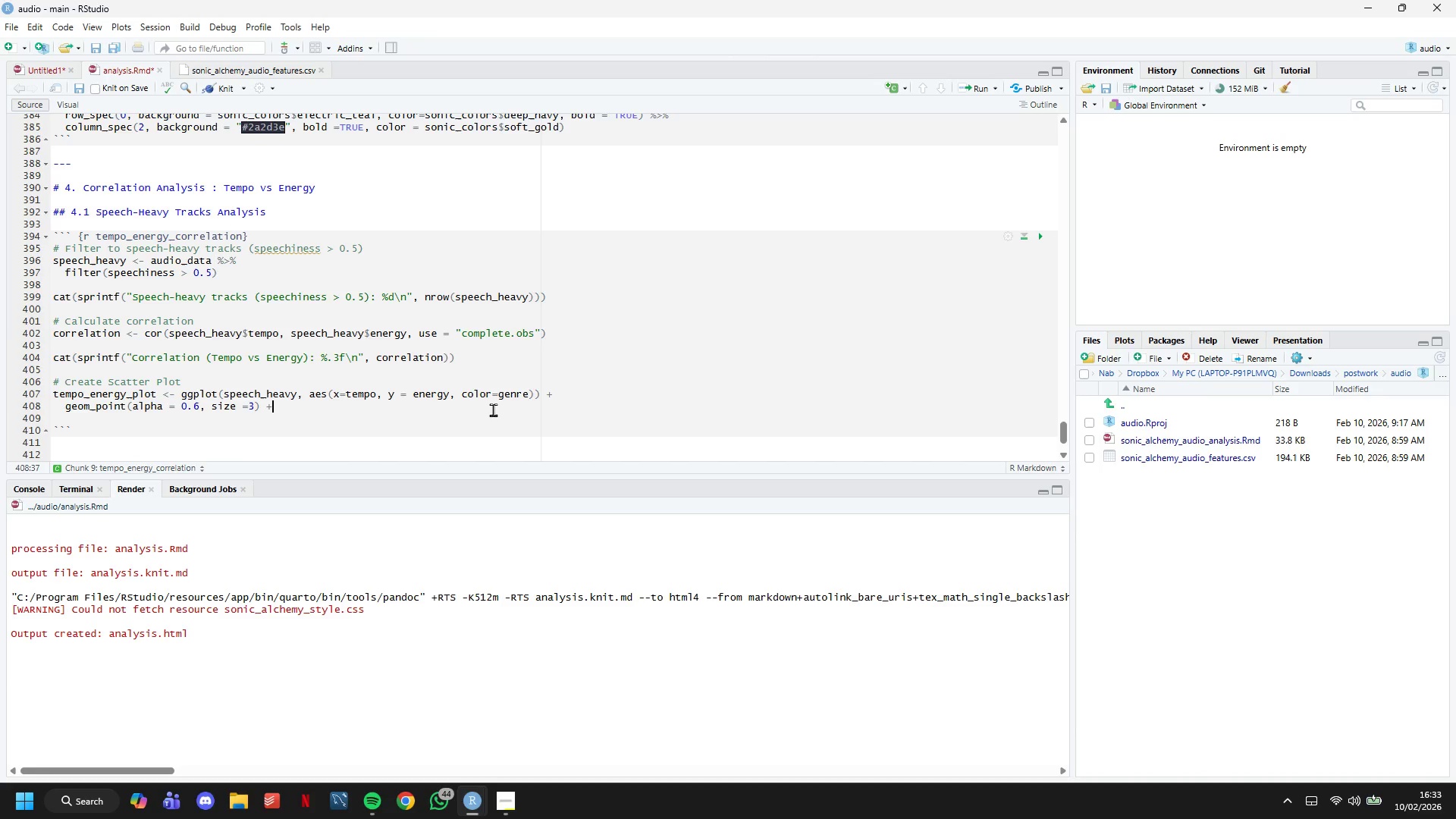 
key(Enter)
 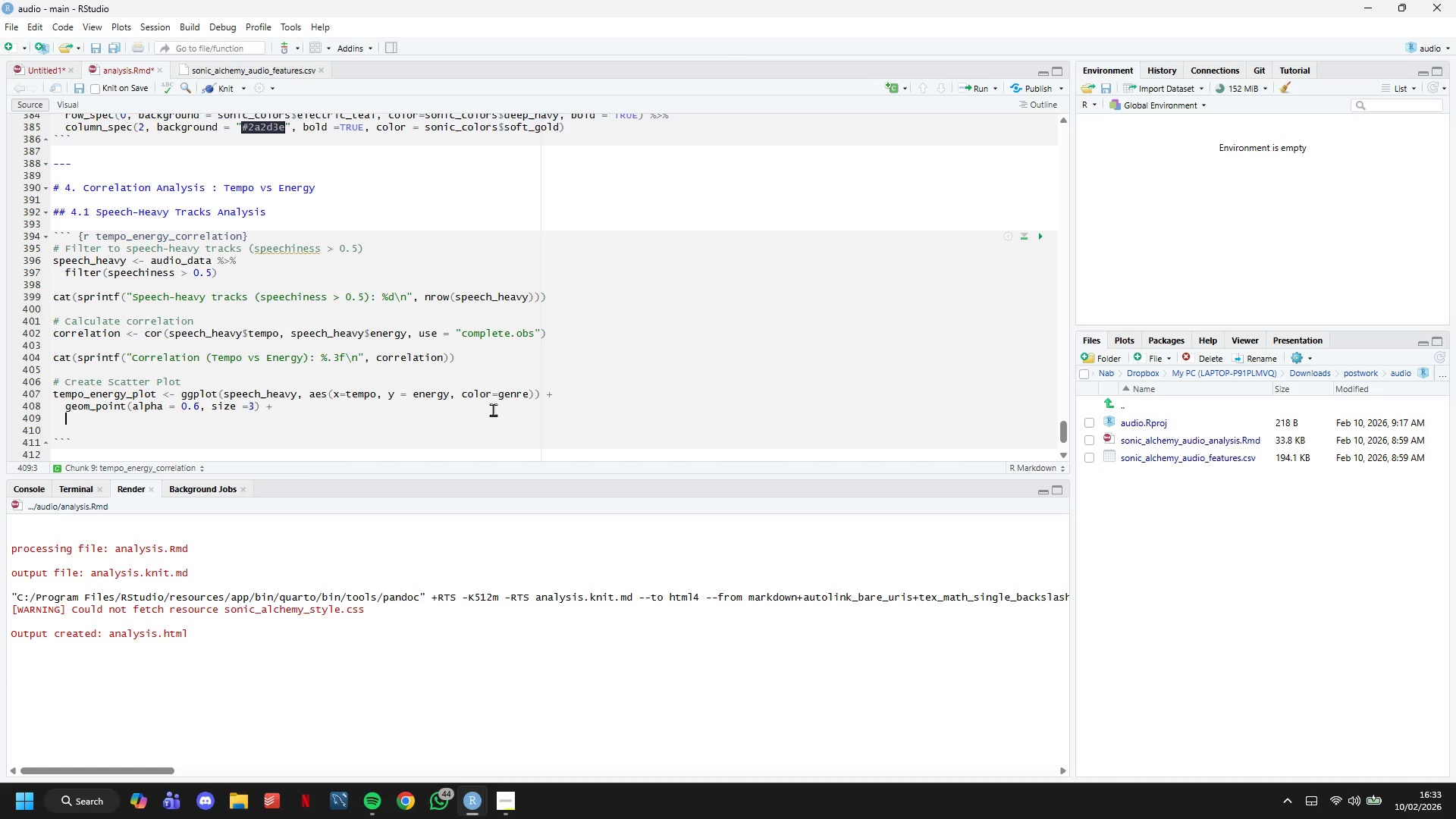 
type(geom_smppth(method = "lm)
 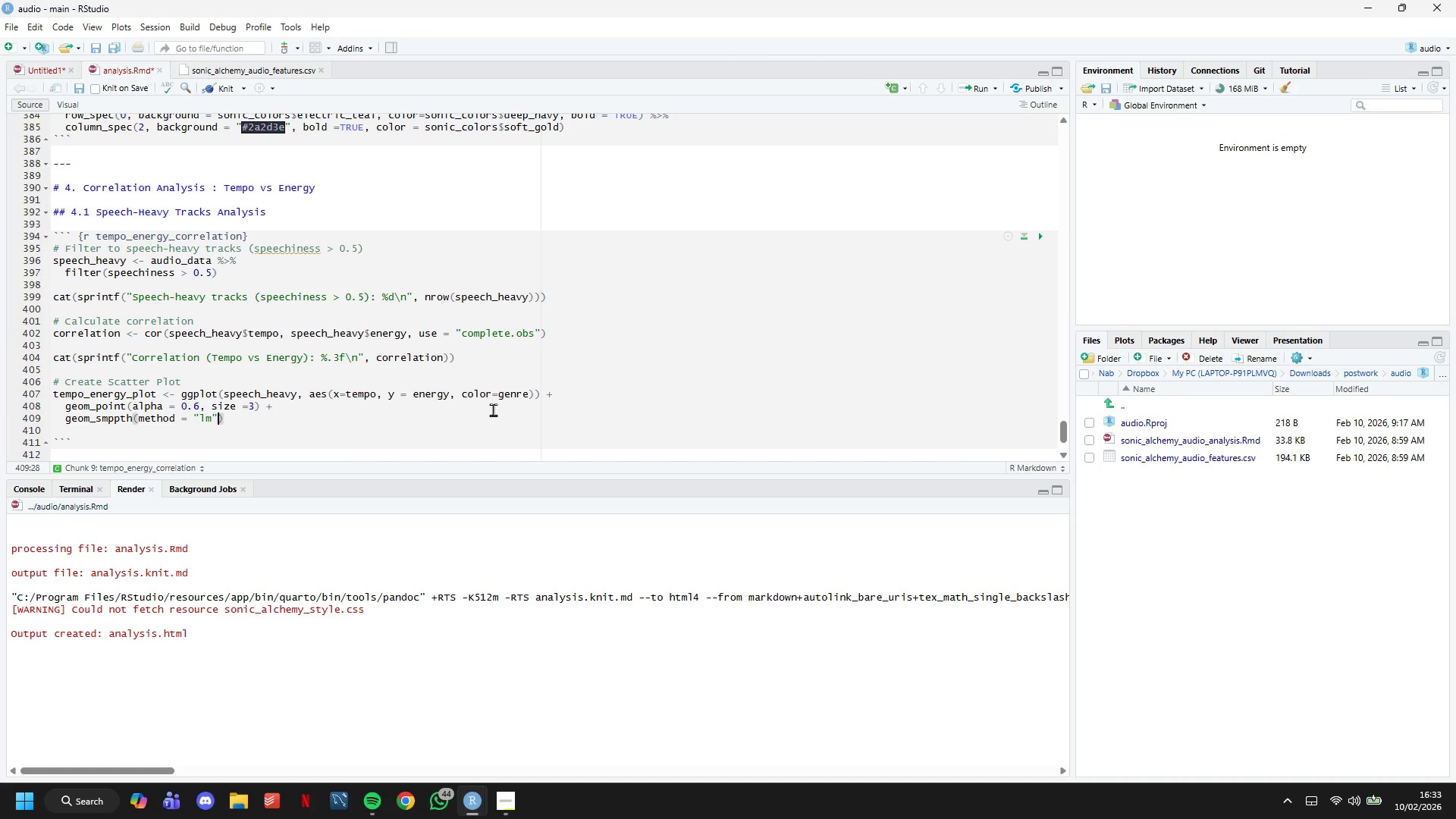 
 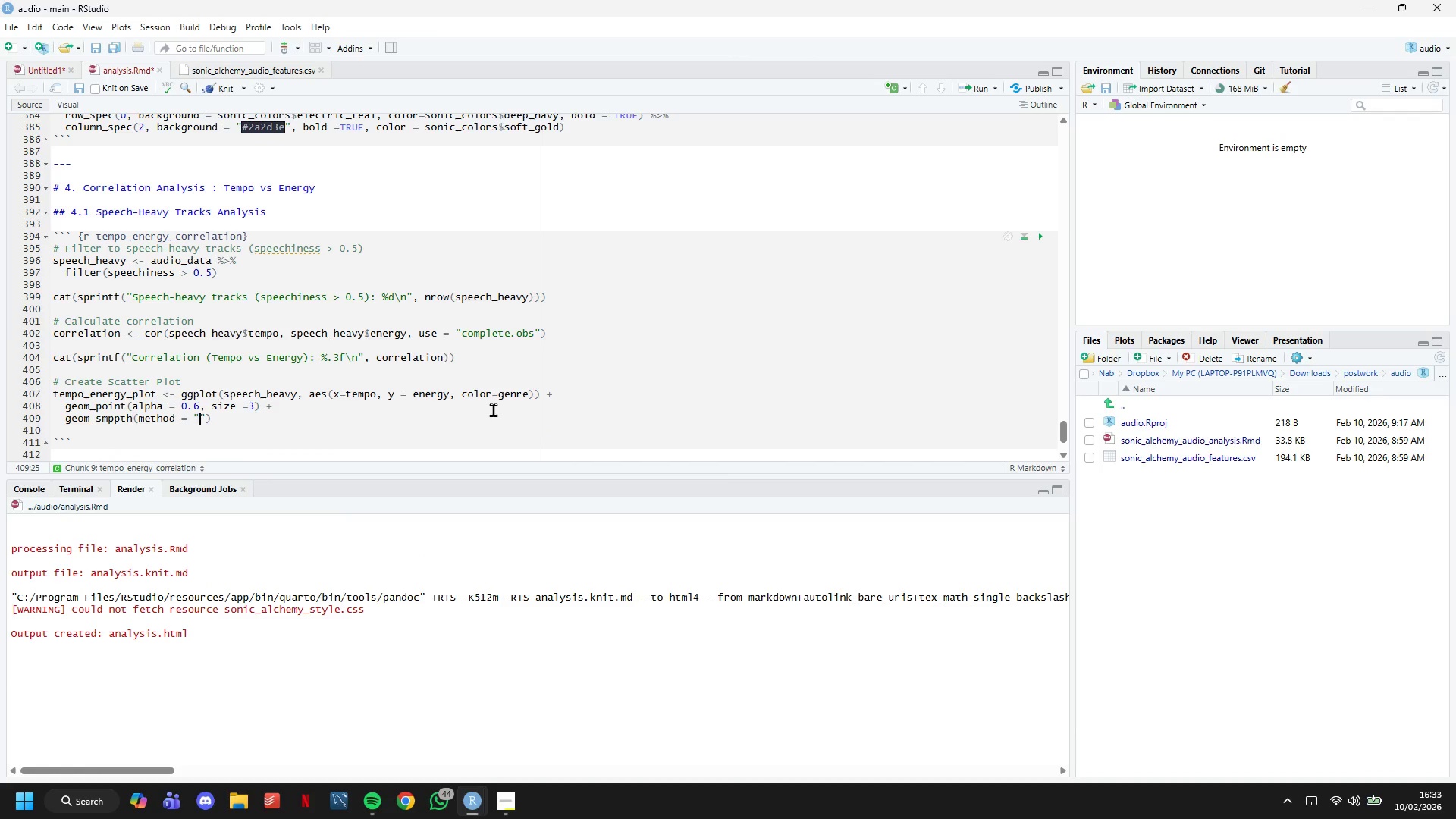 
key(ArrowRight)
 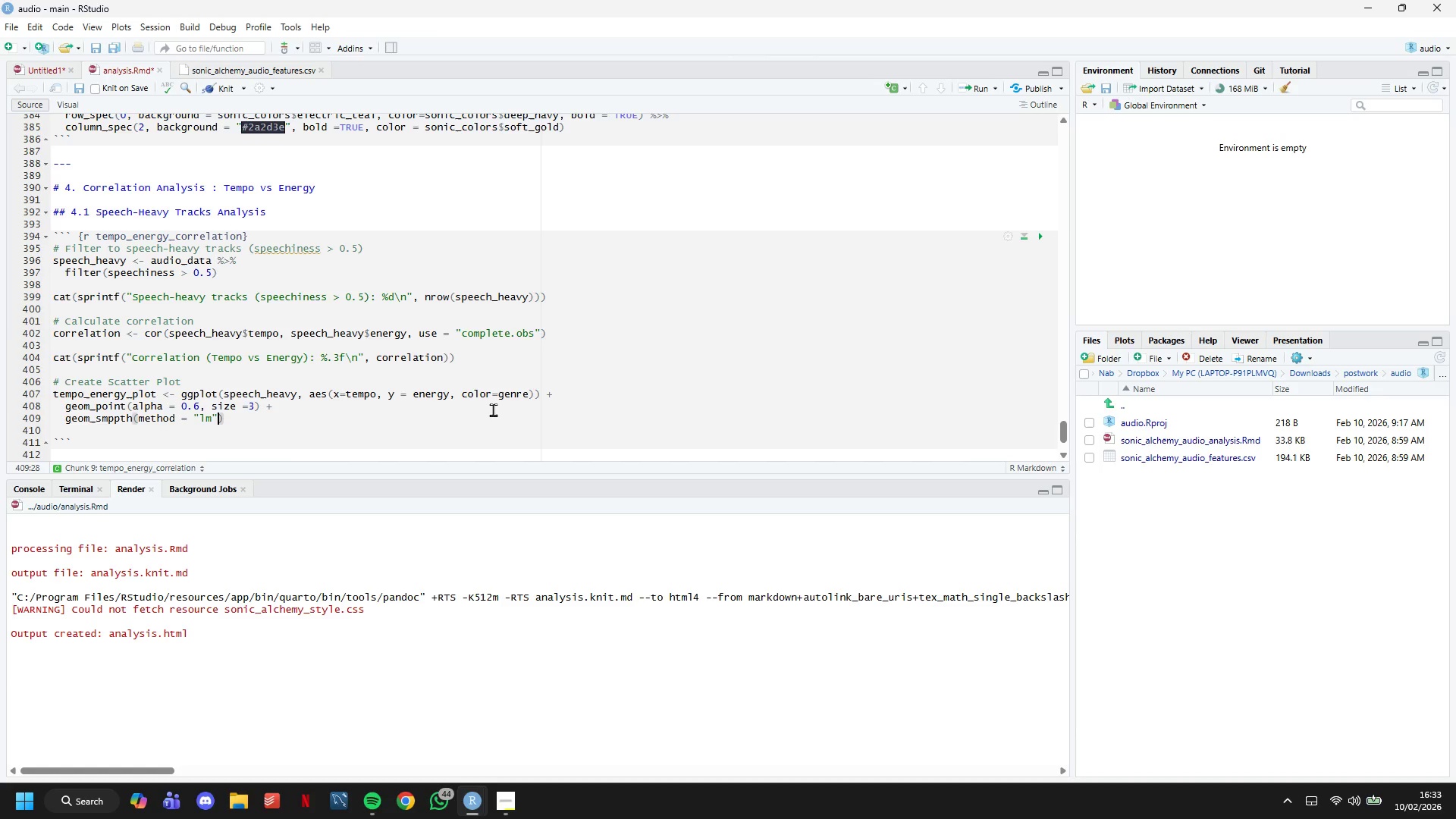 
type(, se = TRUE, )
 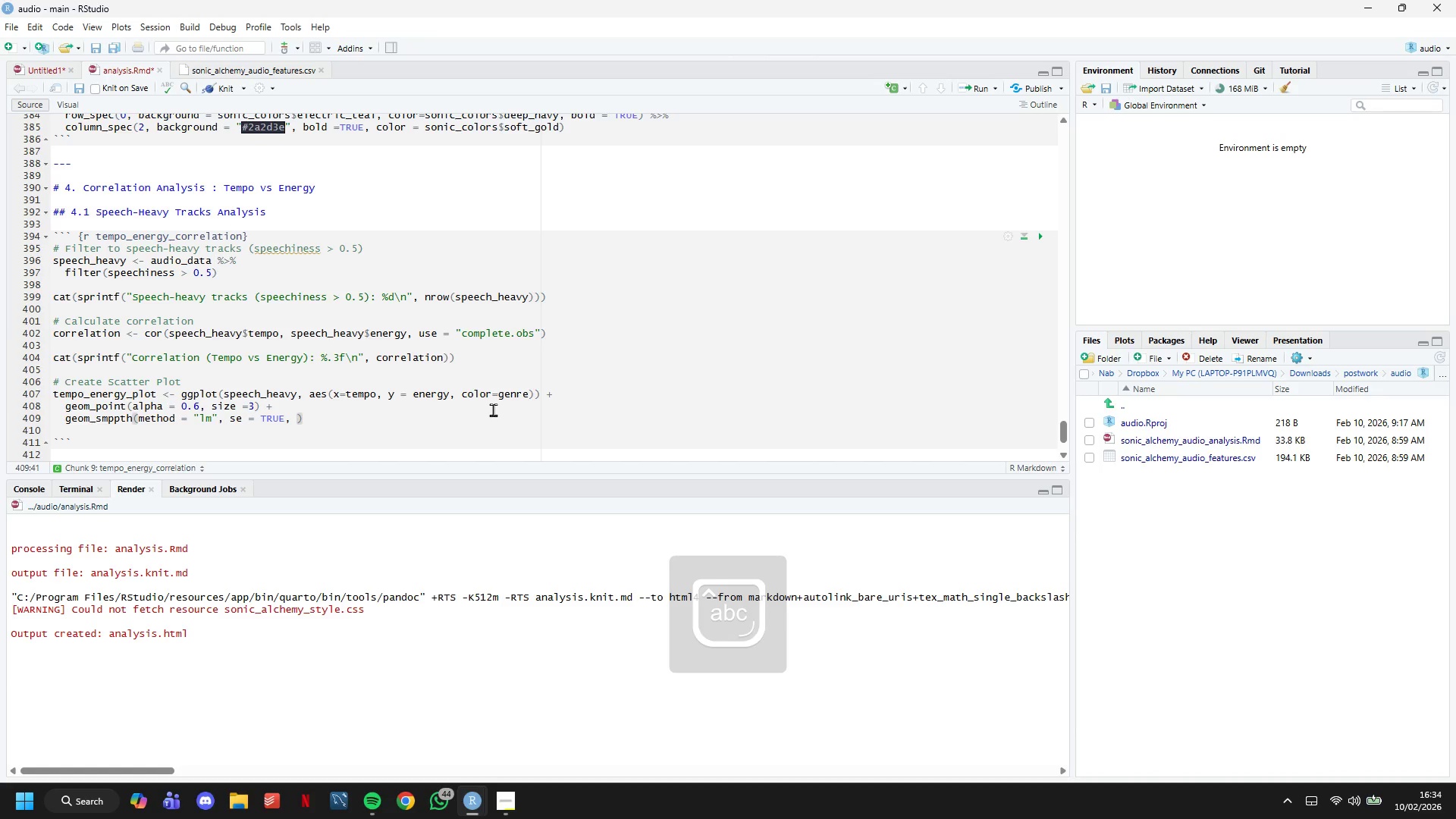 
type(color = sonic_colors$)
 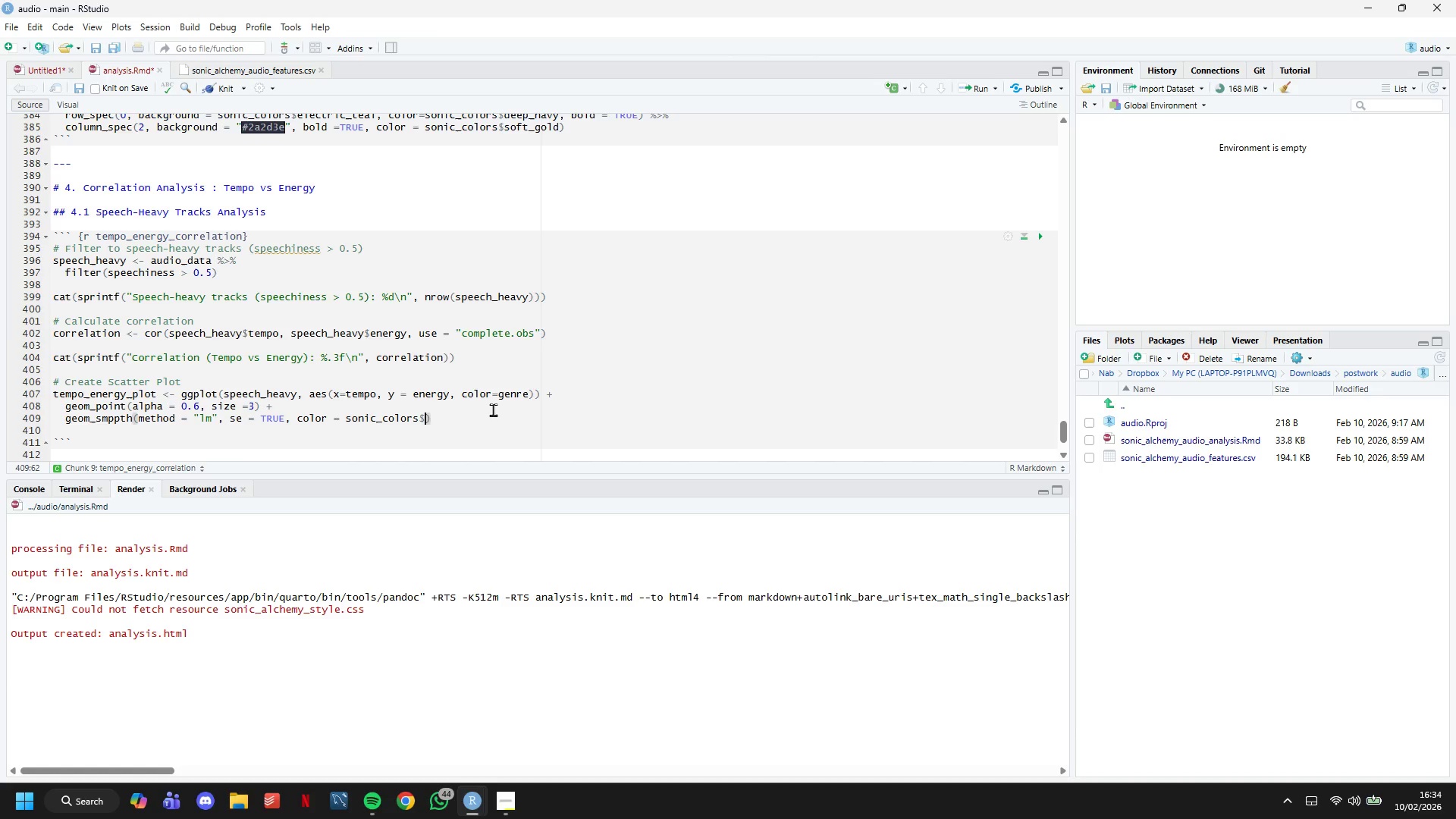 
wait(8.0)
 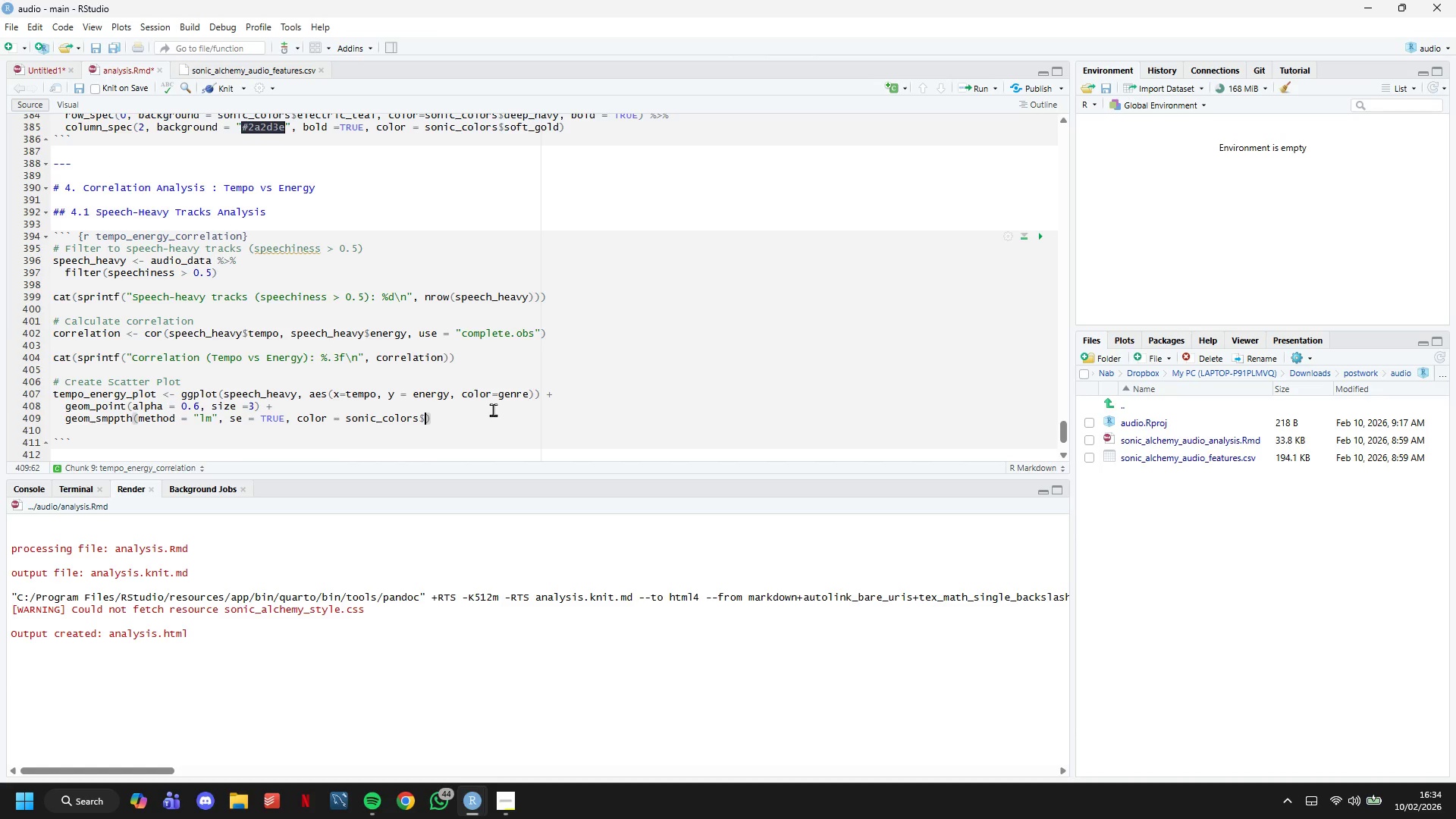 
type(soft_gold, fill = sonic_colors$)
 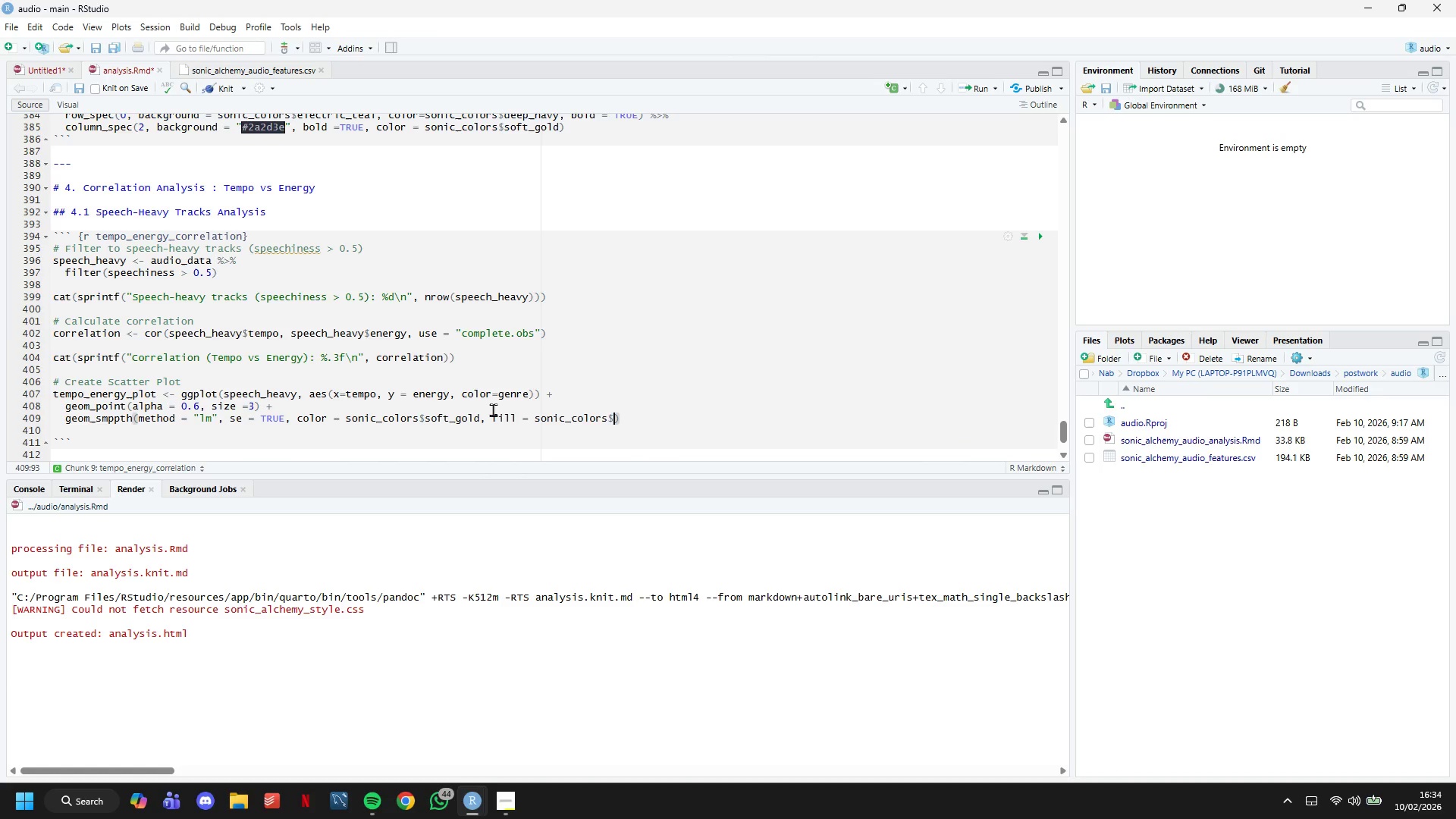 
wait(6.69)
 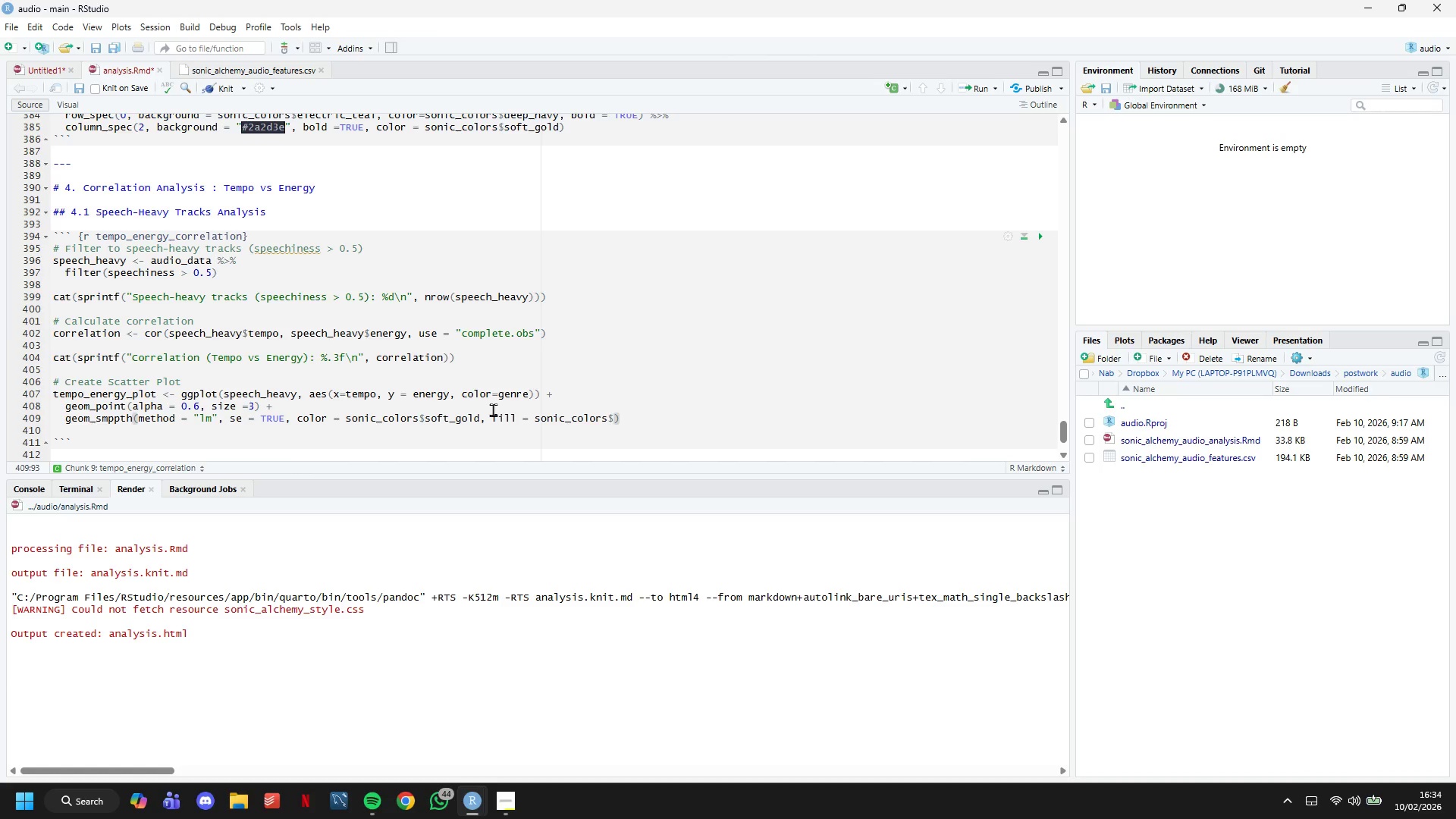 
type(soft_gold, alpha=0.2)
 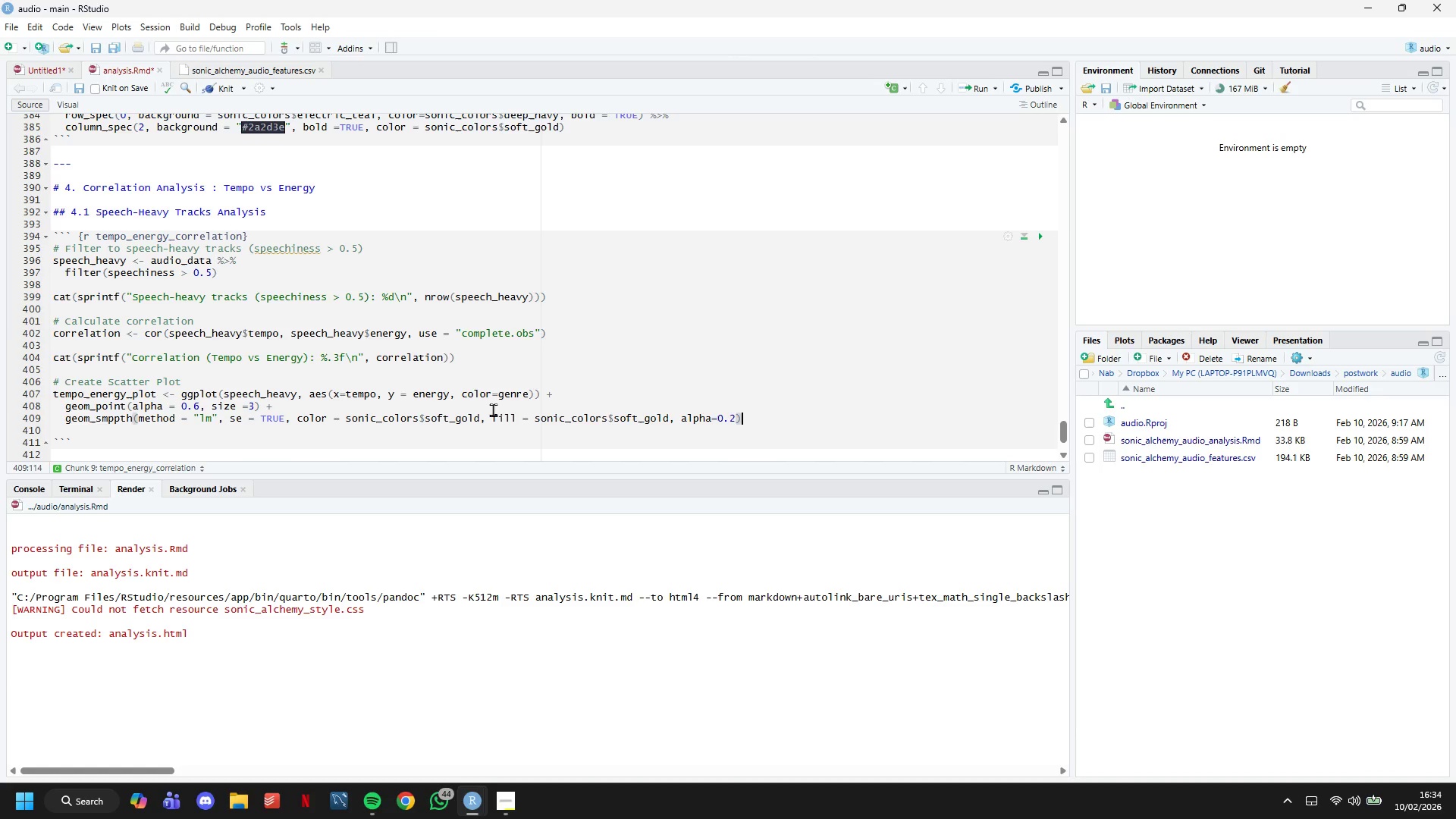 
key(ArrowRight)
 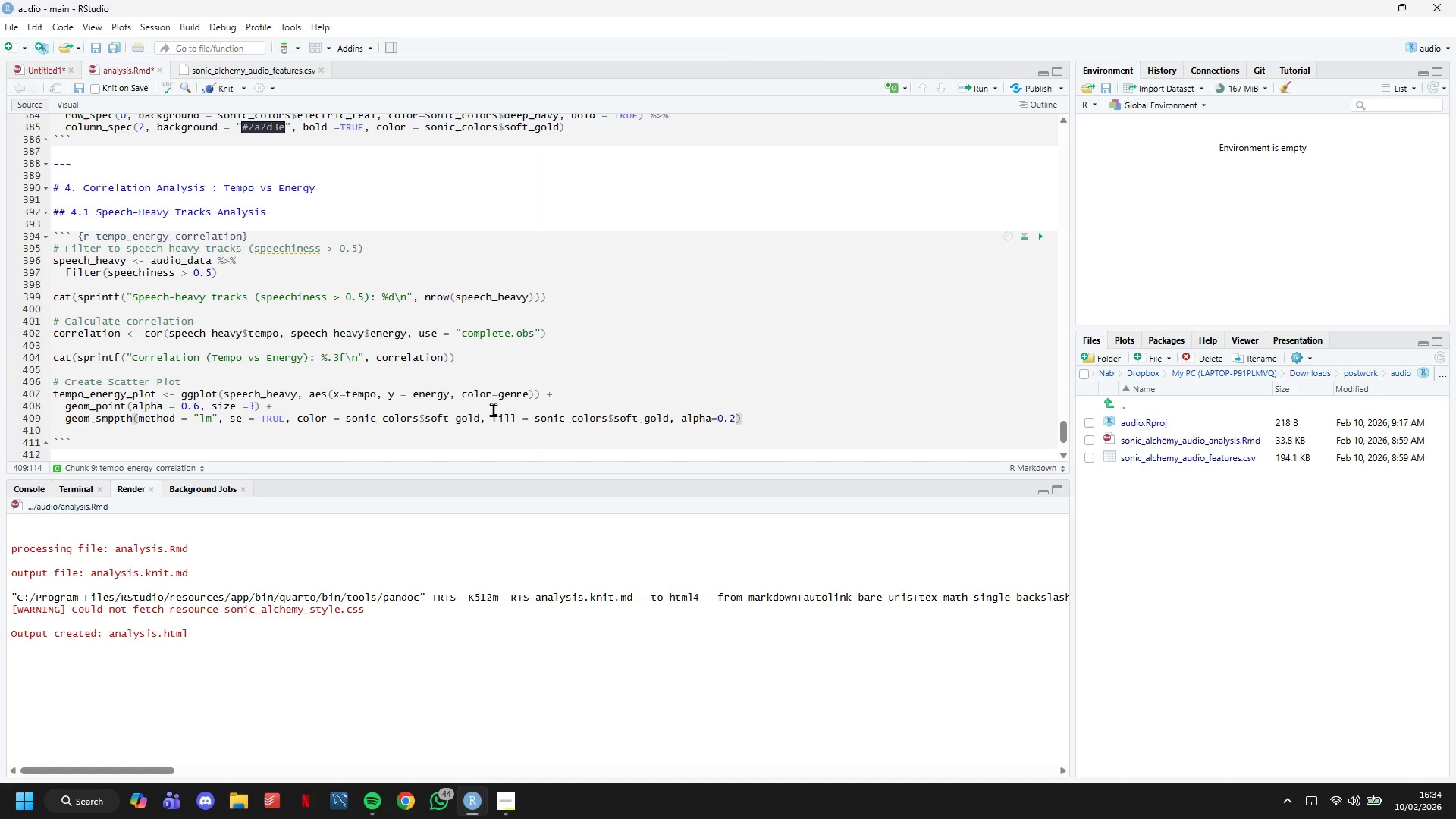 
key(Space)
 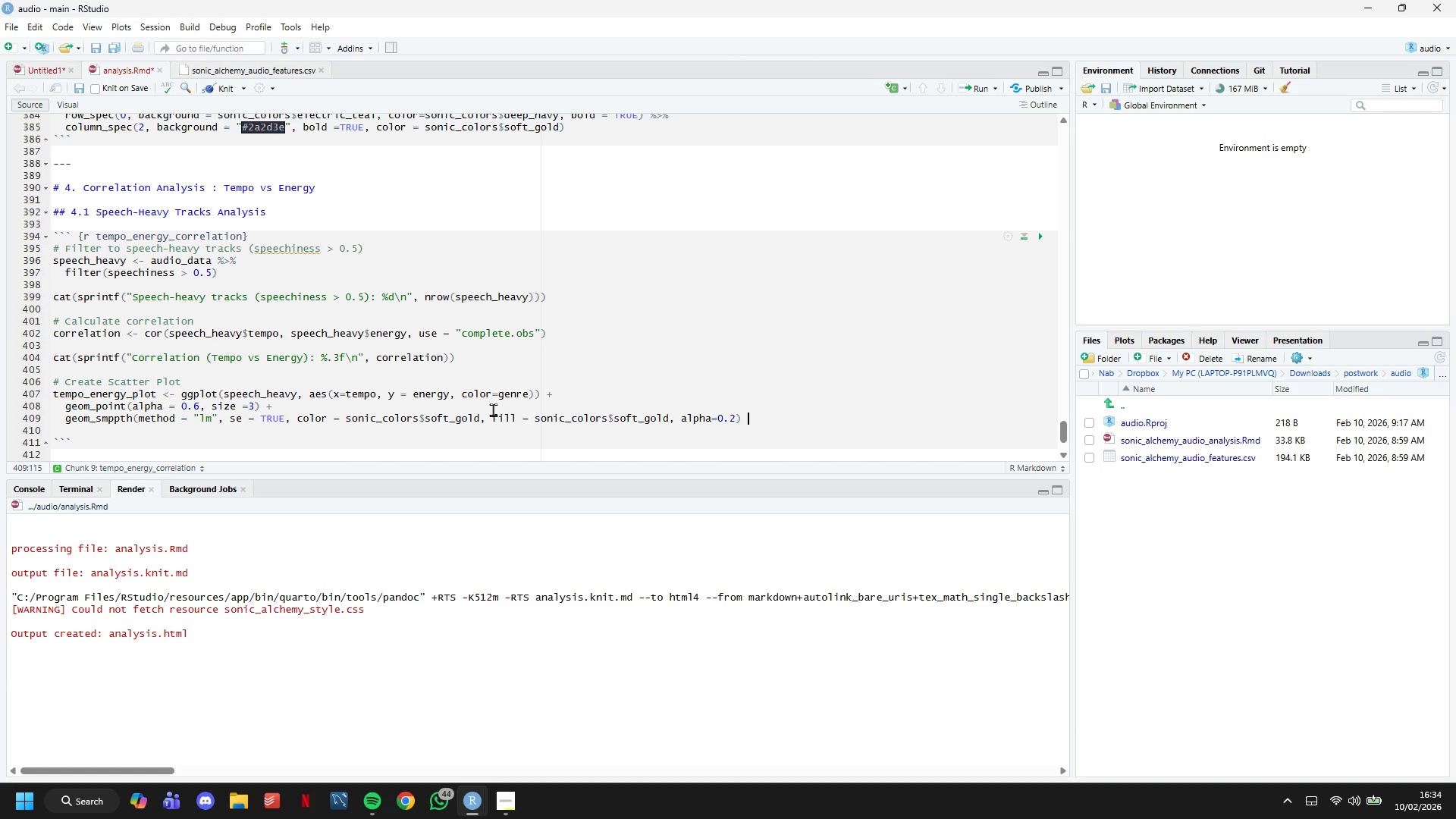 
key(Shift+Equal)
 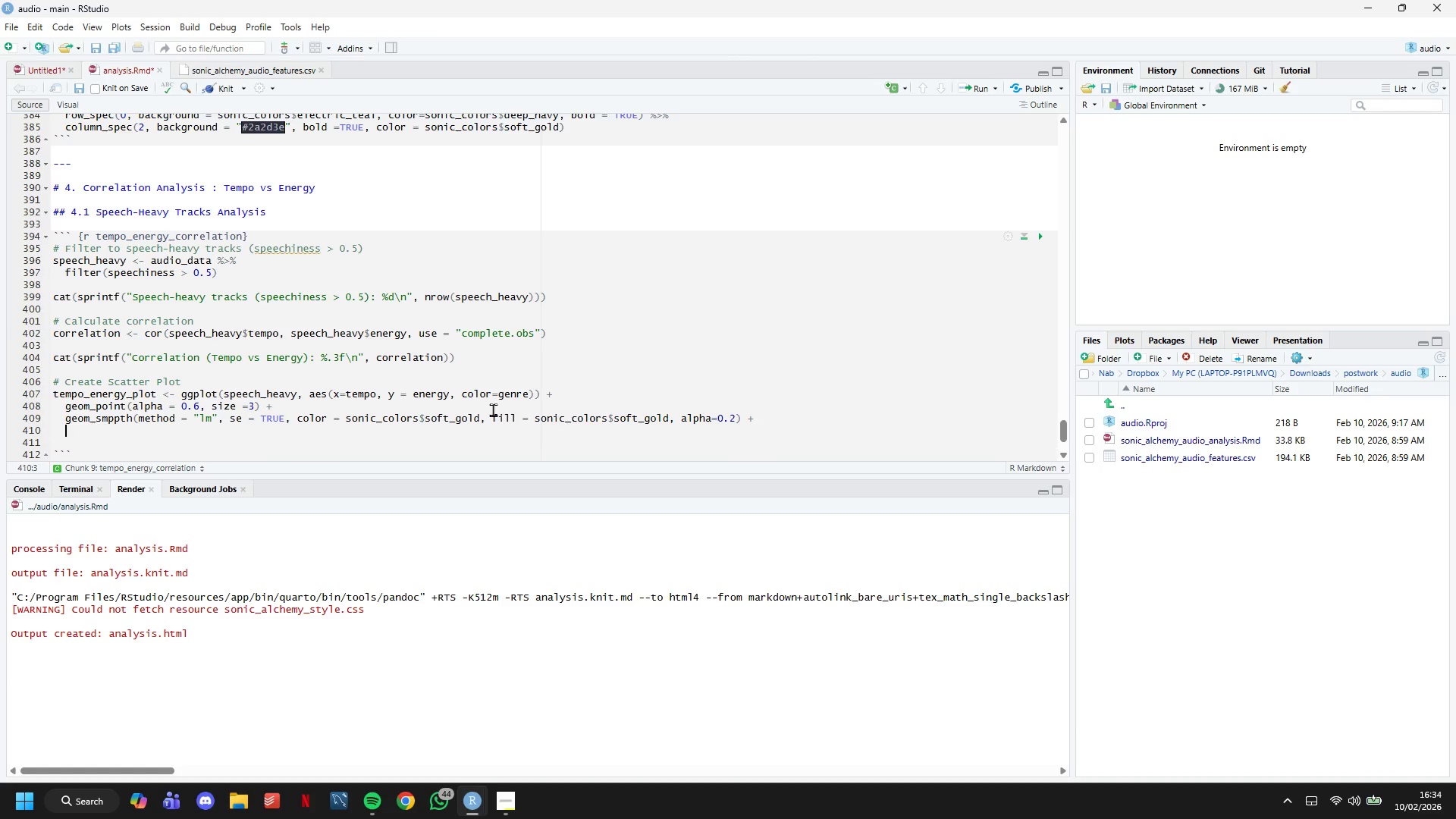 
key(Enter)
 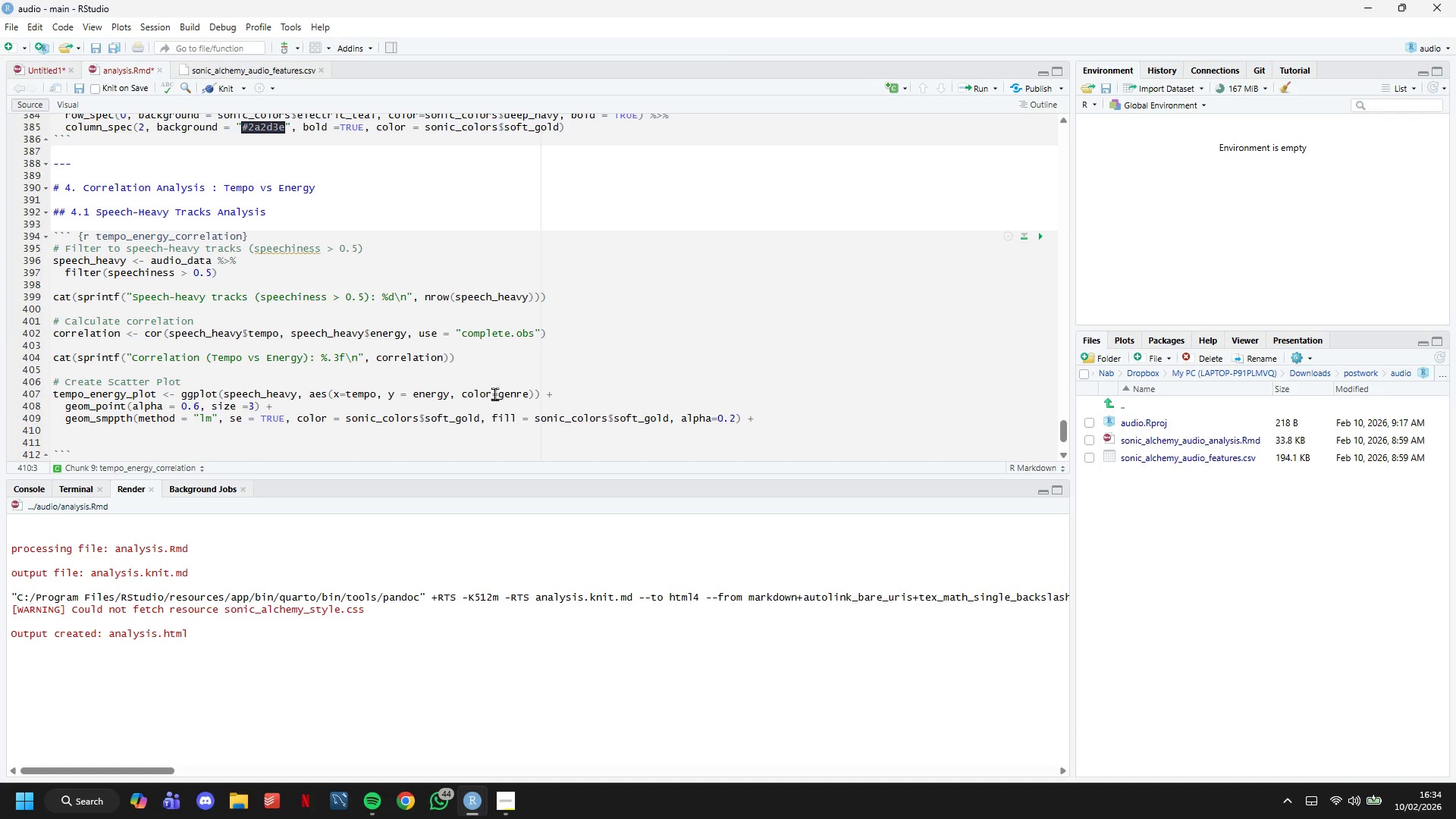 
scroll: coordinate [482, 328], scroll_direction: down, amount: 2.0
 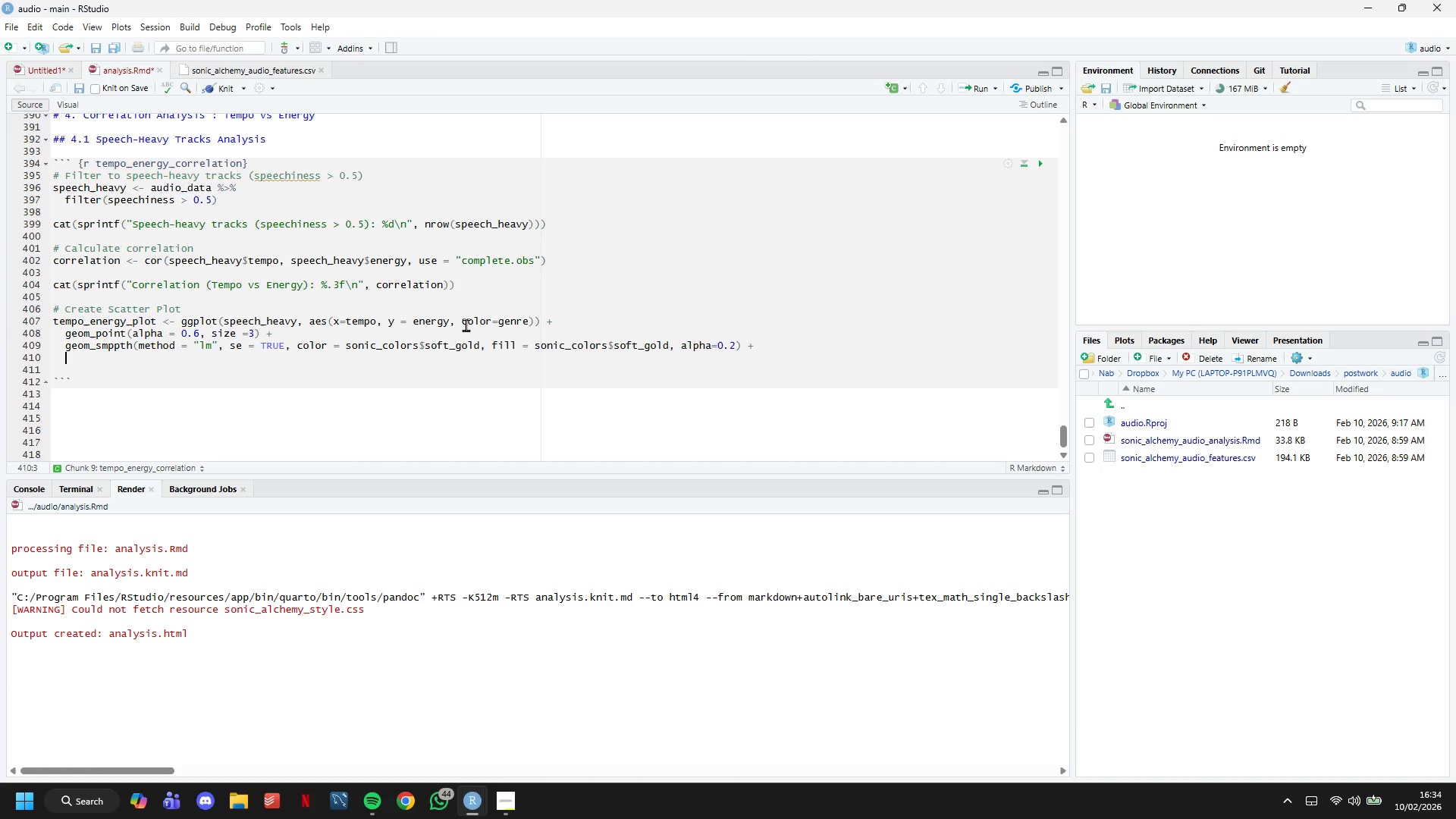 
type(scale_color_manual(values = genre_palette)
 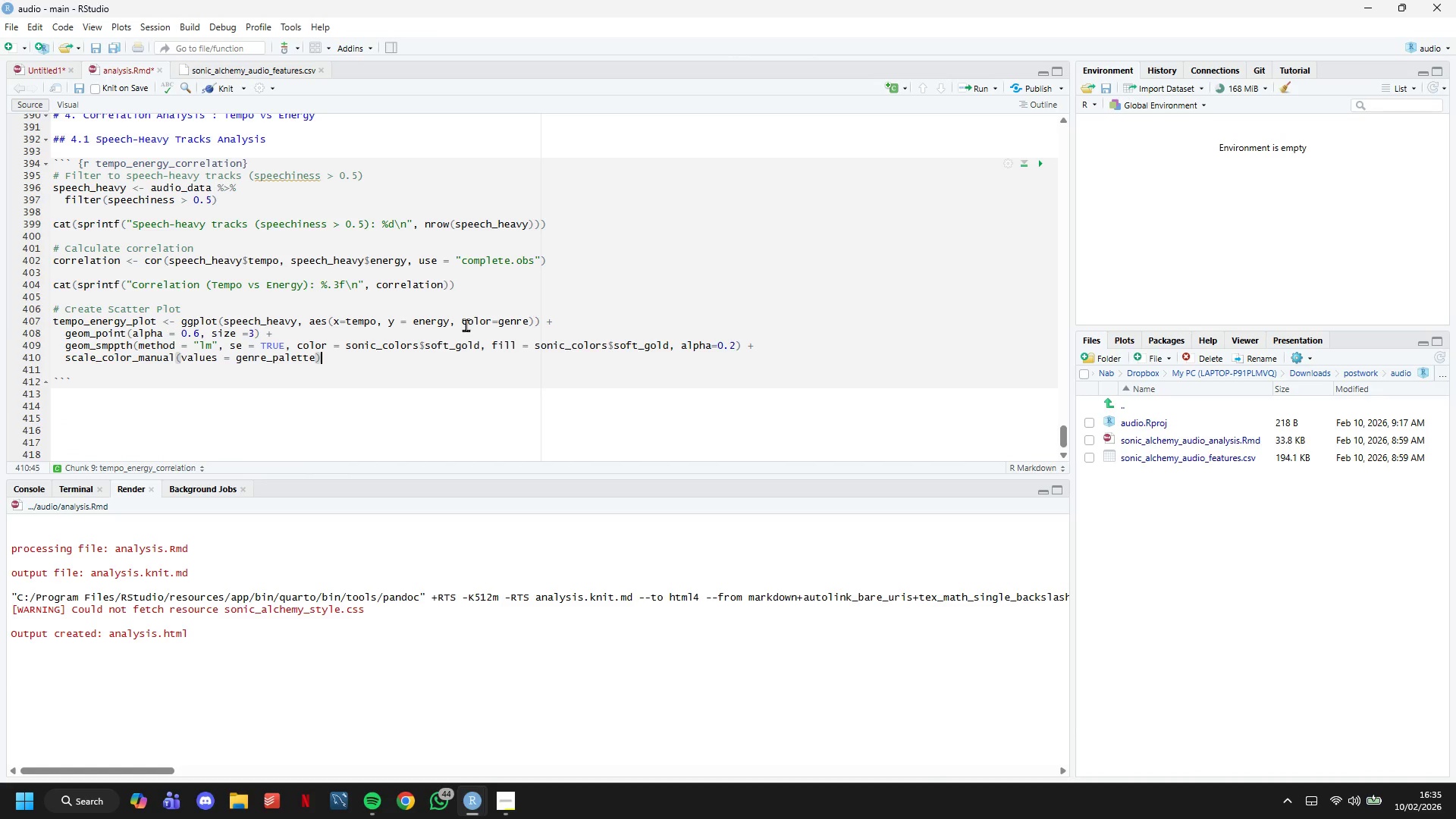 
 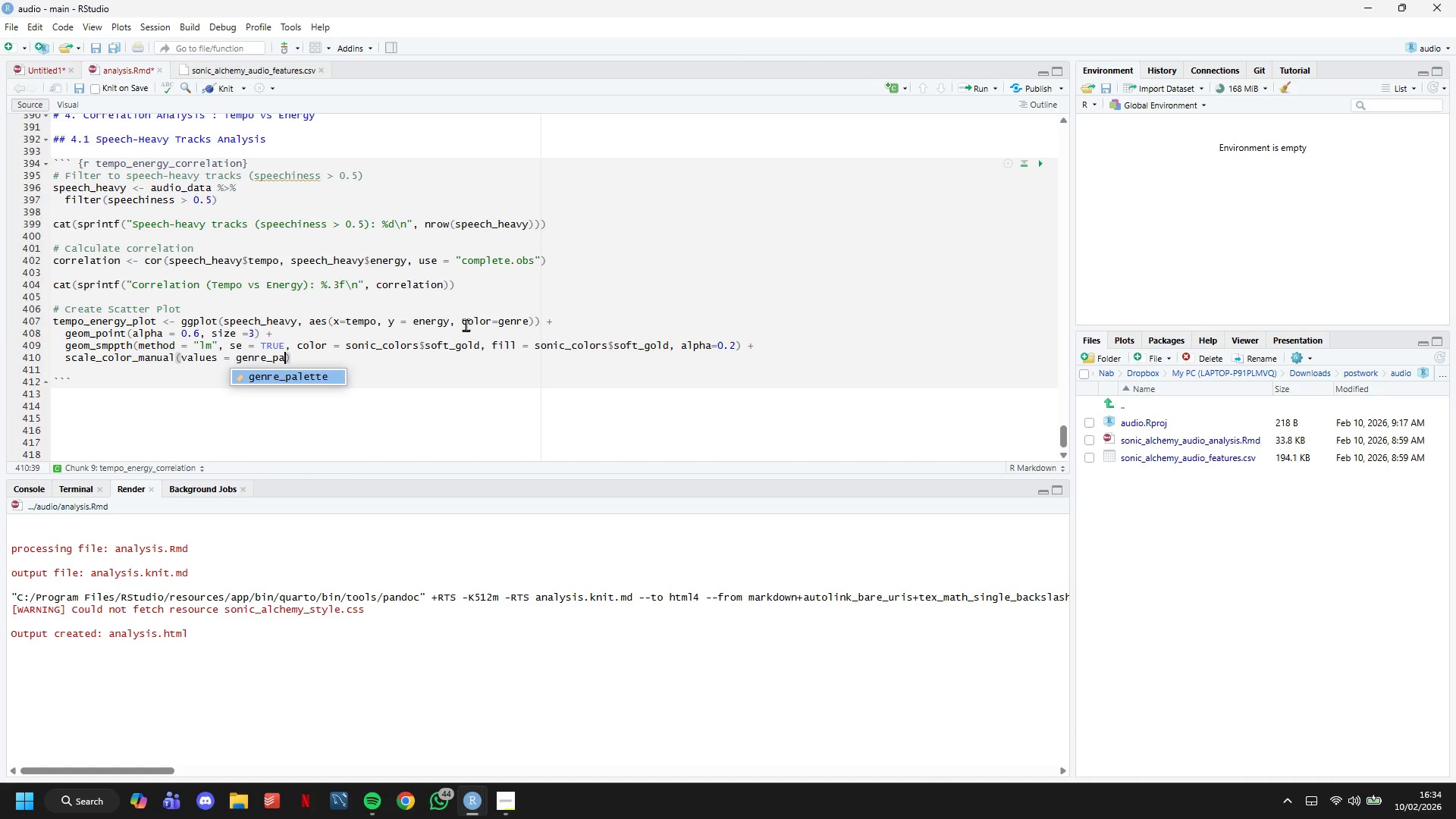 
key(ArrowRight)
 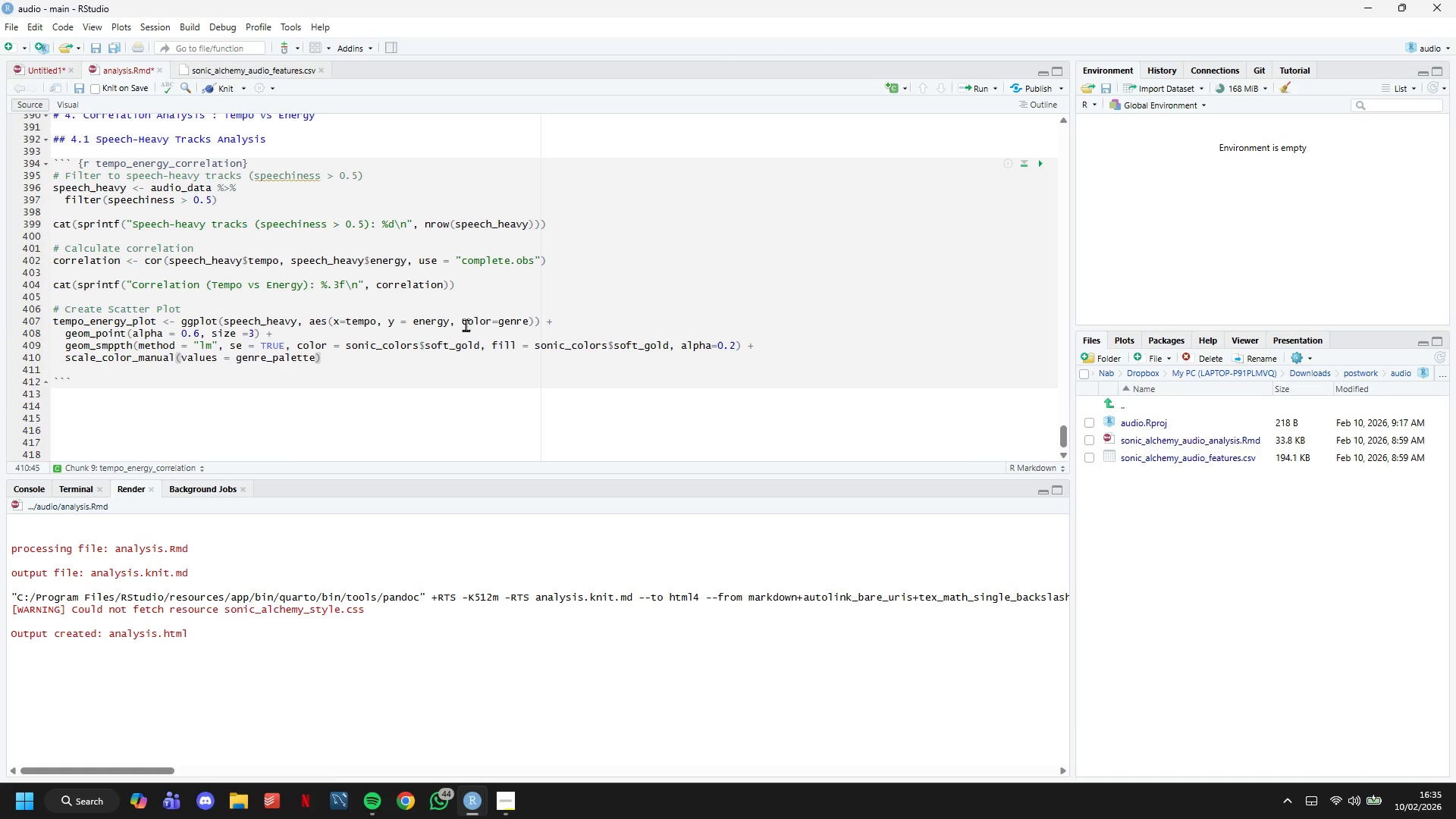 
key(Space)
 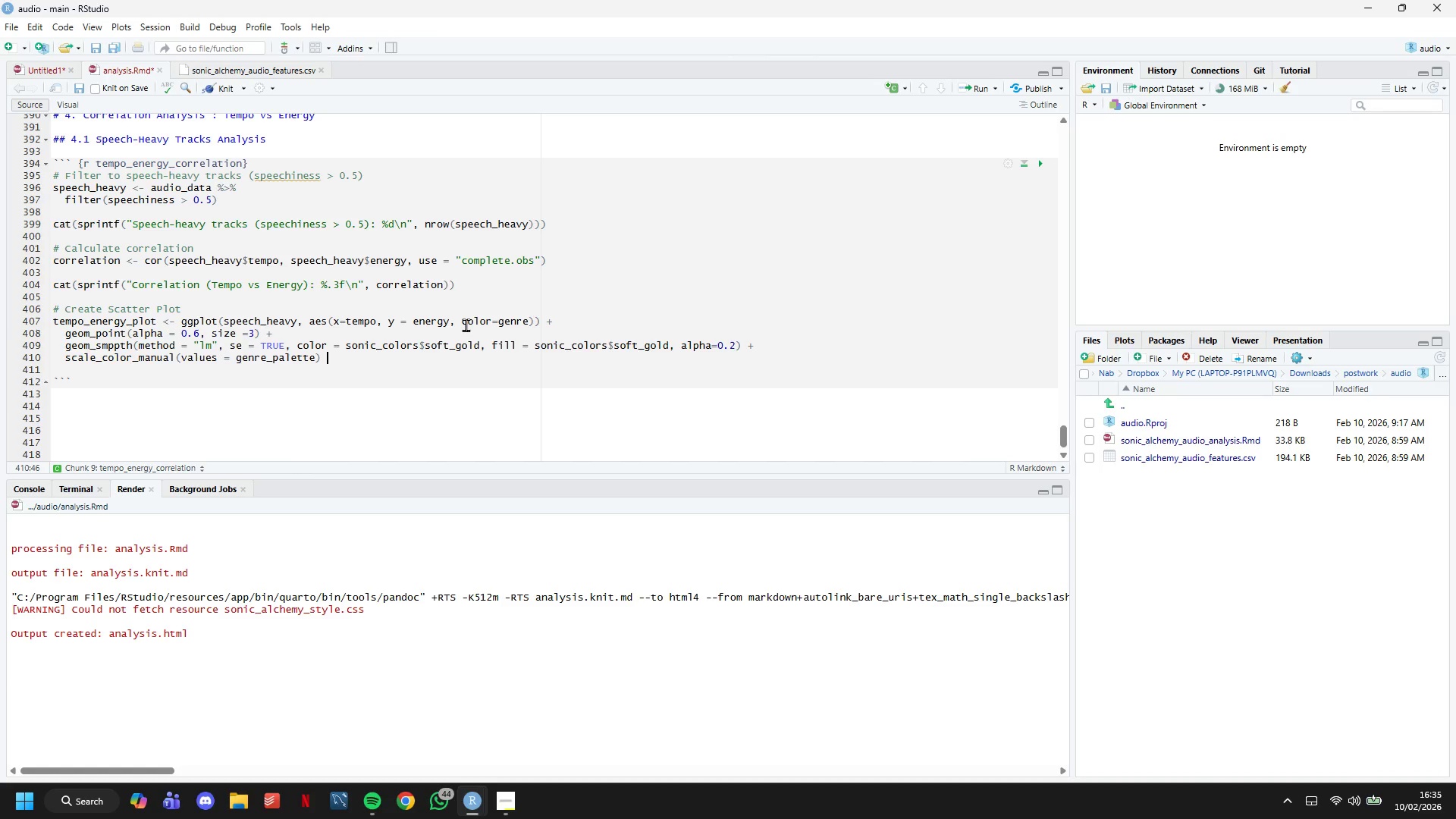 
key(Shift+Equal)
 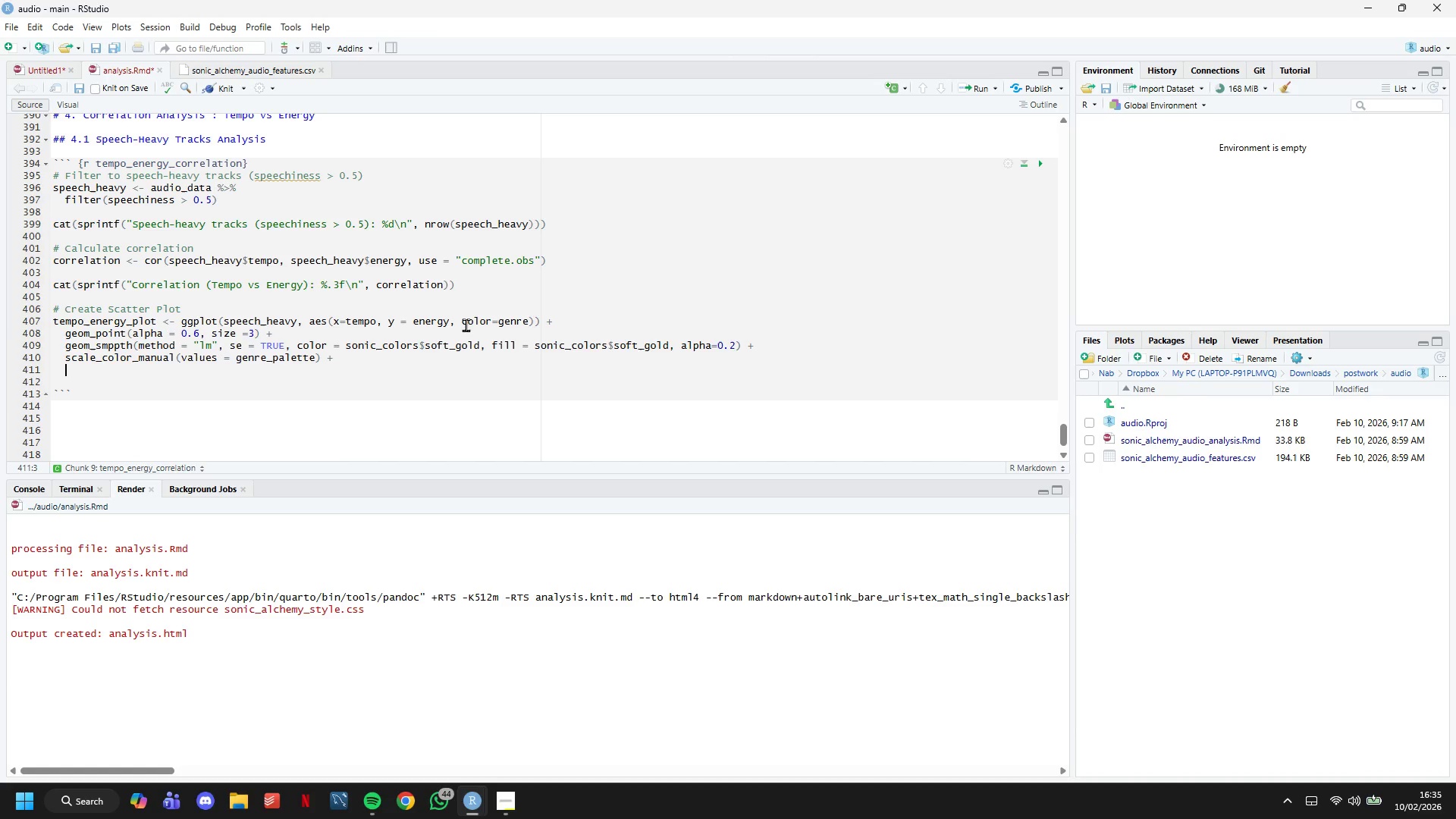 
key(Enter)
 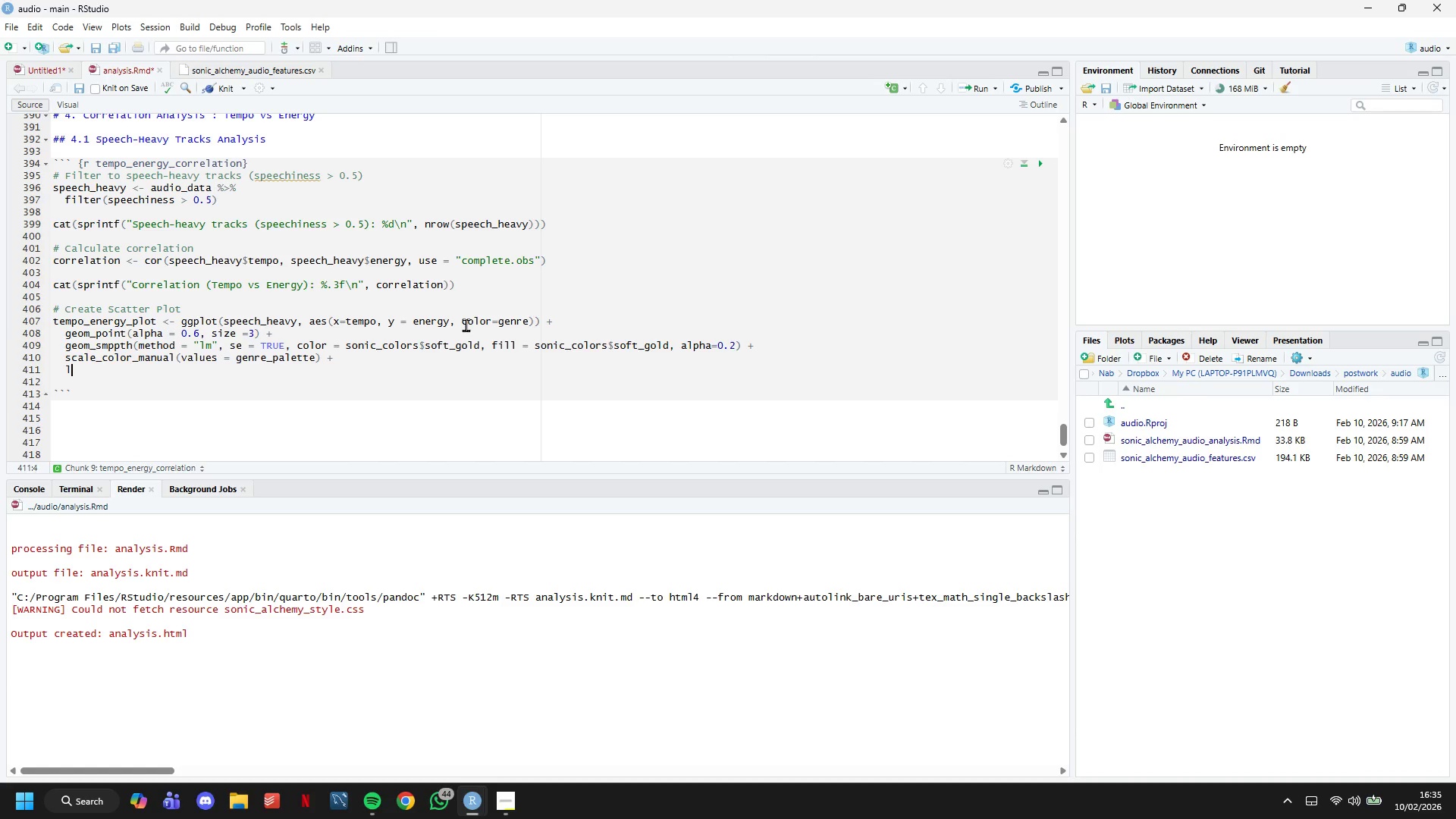 
type(lan)
key(Backspace)
type(bs )
key(Backspace)
type(()
 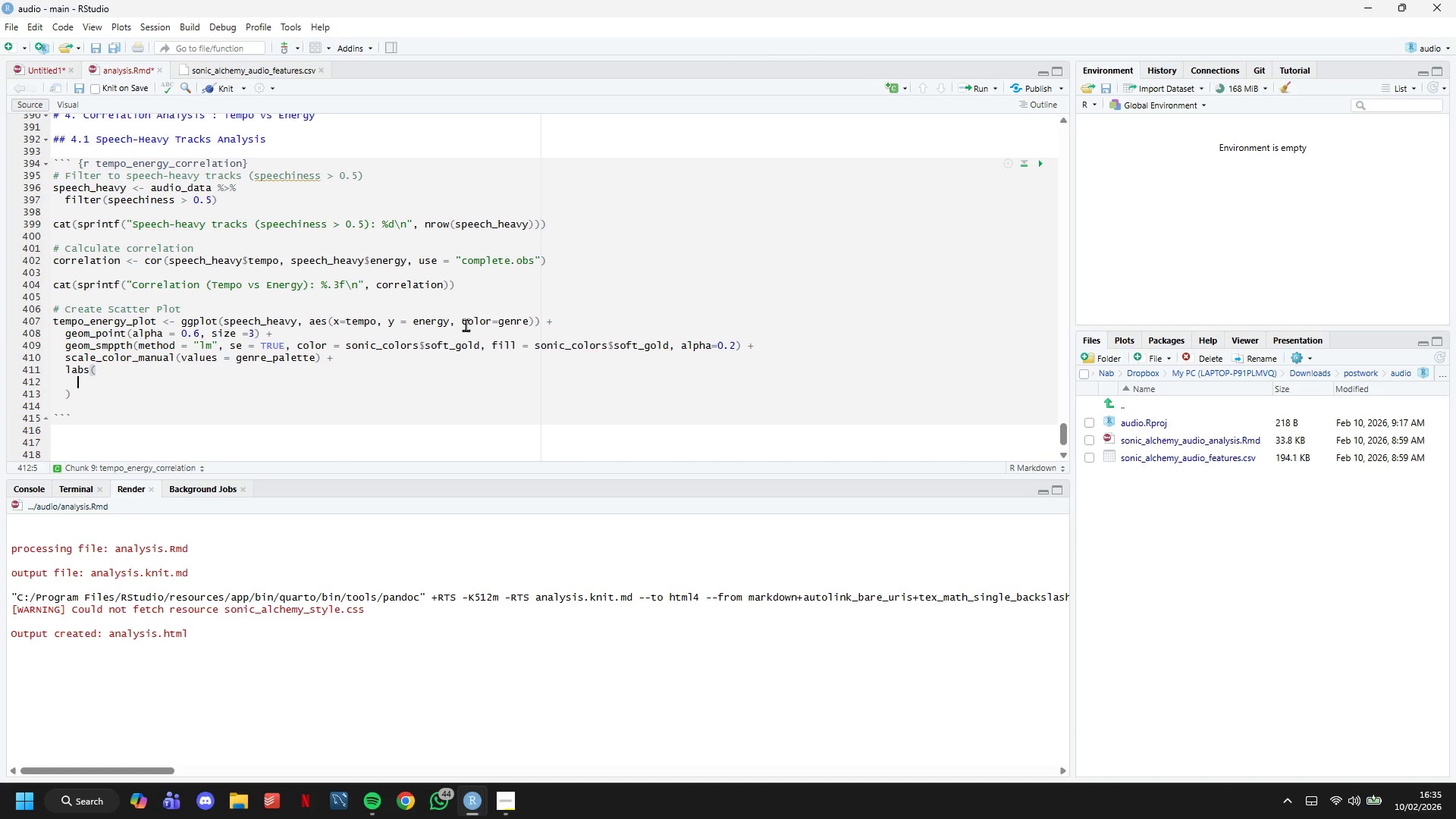 
key(Enter)
 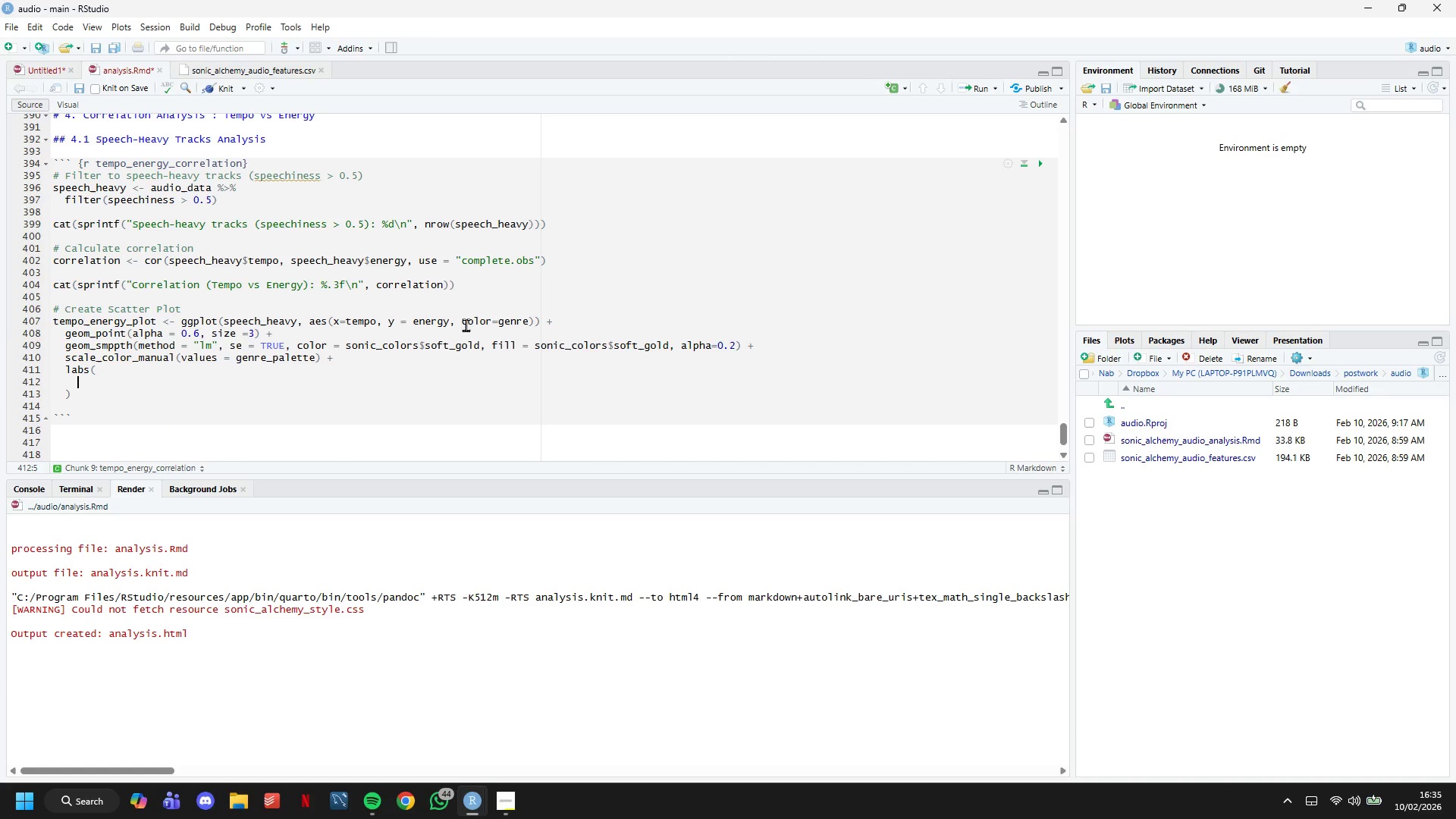 
type(title = 'TEMPO VS ENERGY: SPEECH-HEAVY TRACKS)
 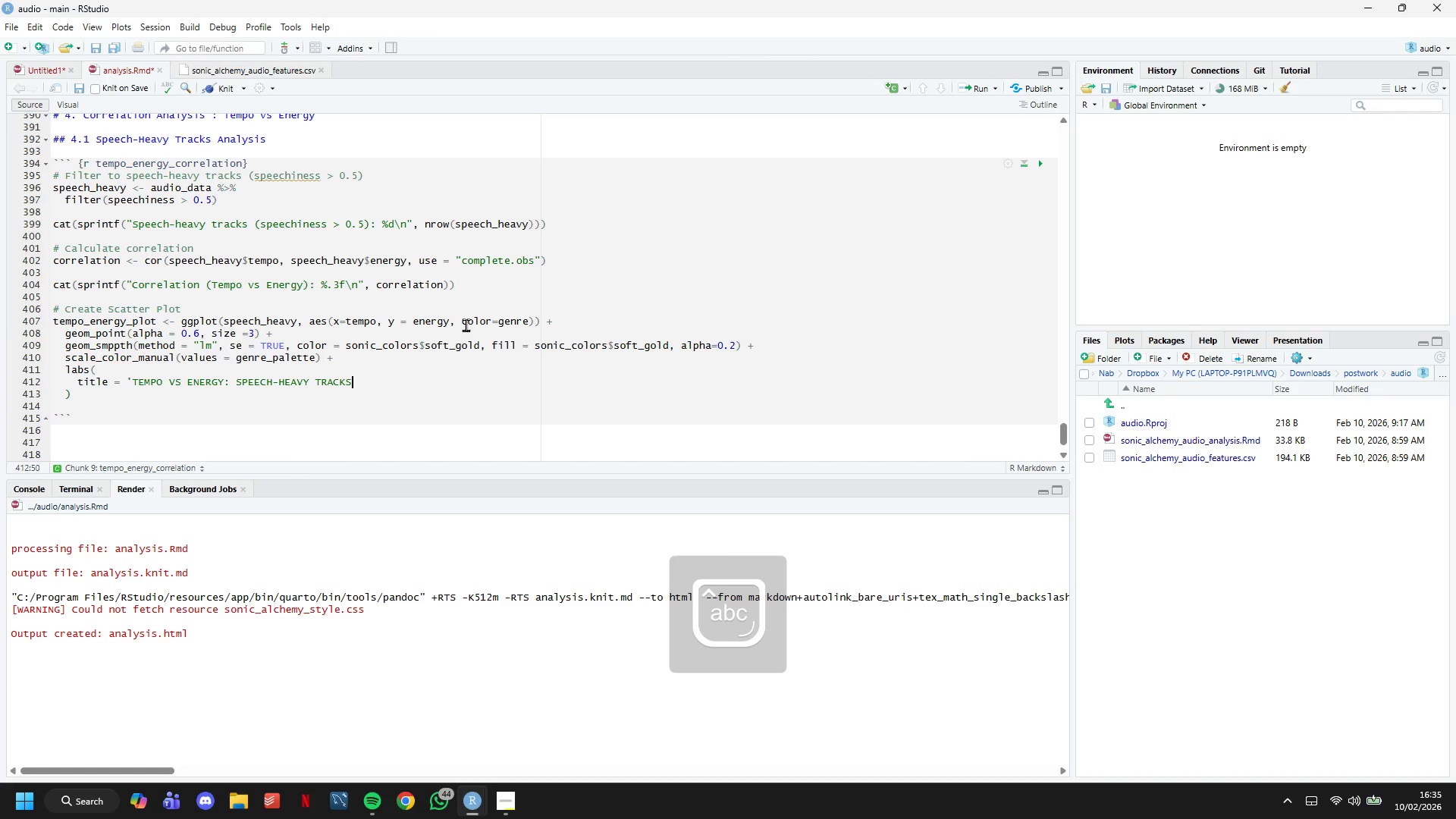 
 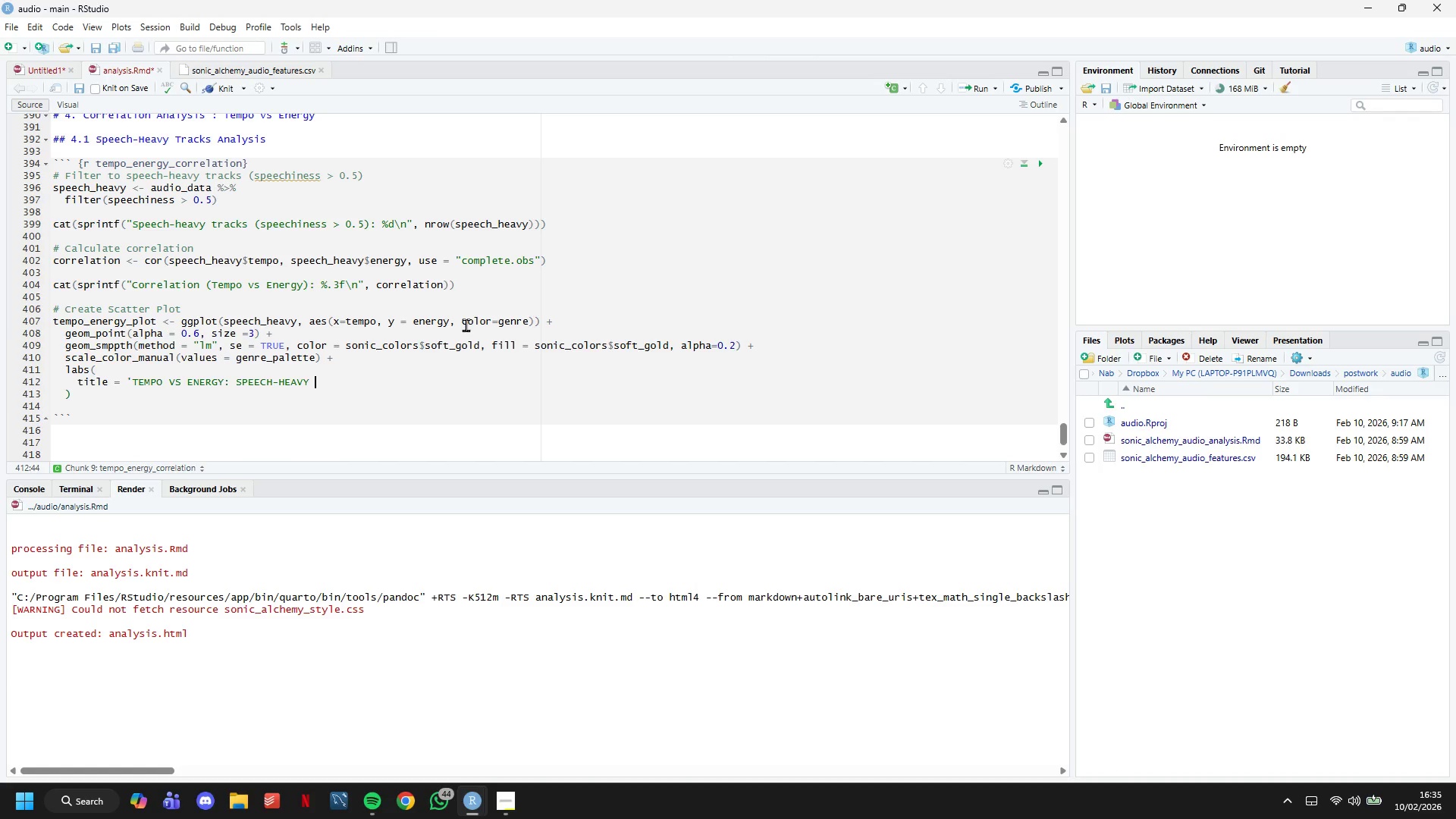 
key(ArrowRight)
 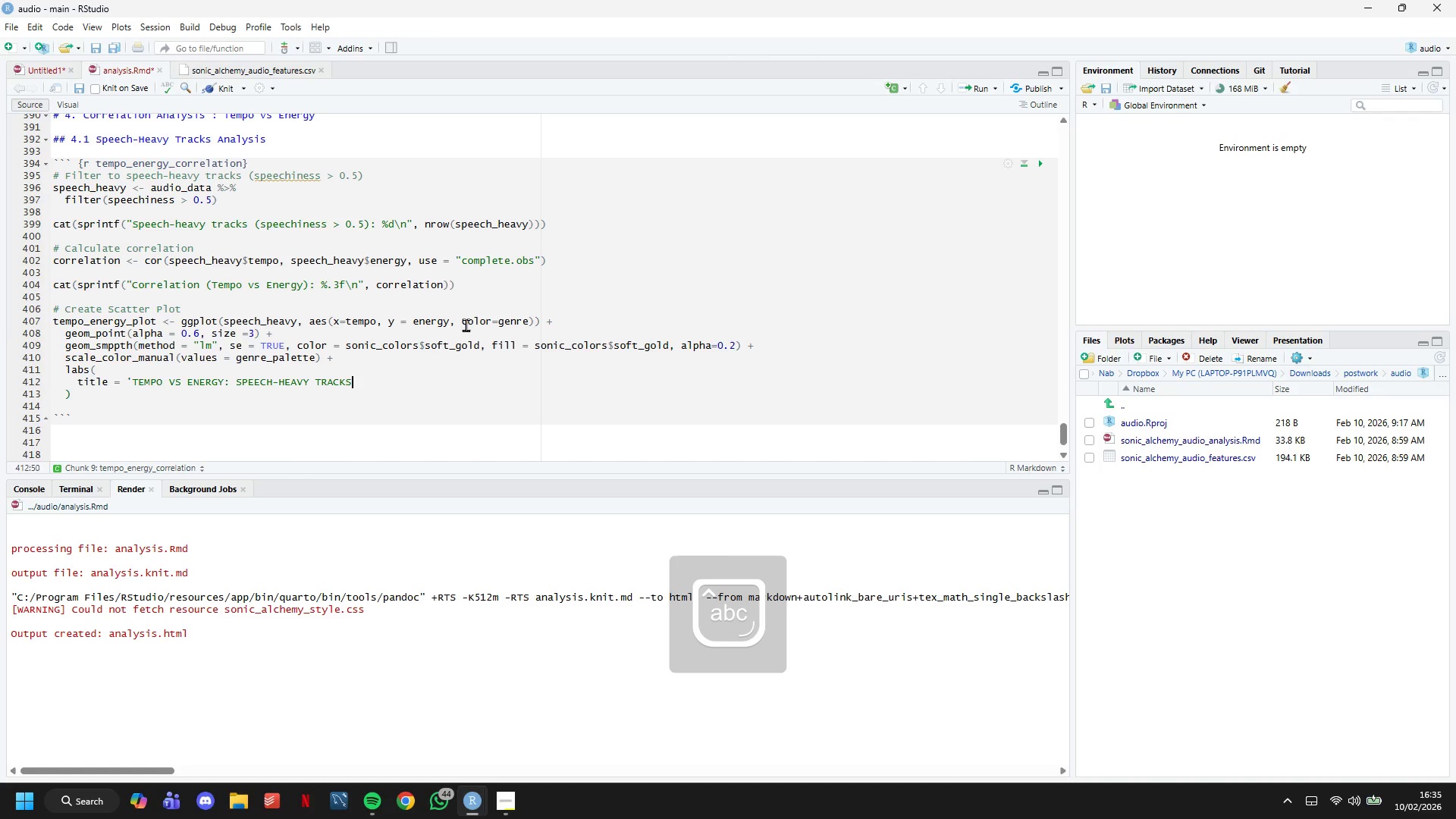 
key(ArrowLeft)
 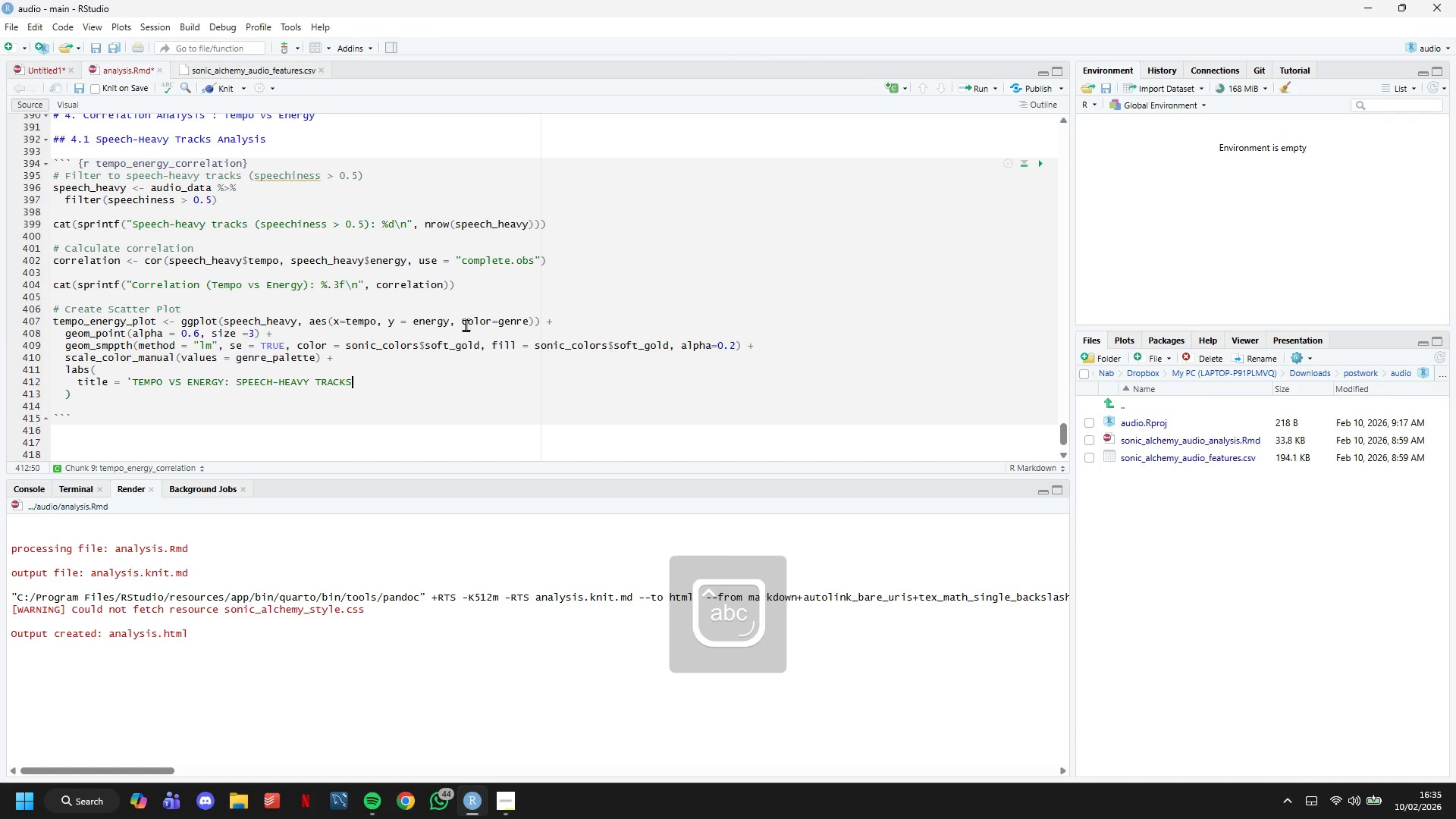 
key(Shift+Quote)
 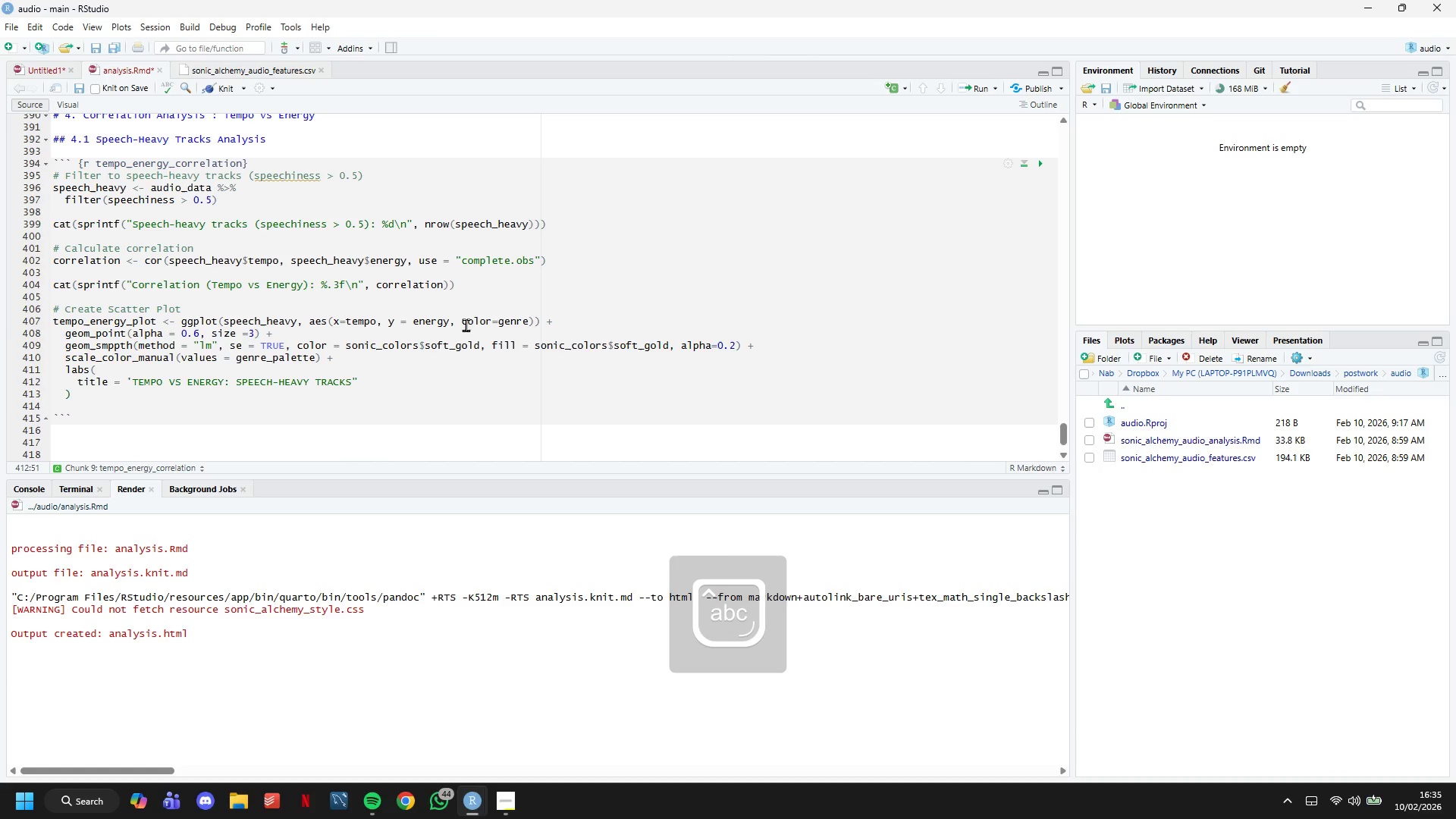 
key(ArrowUp)
 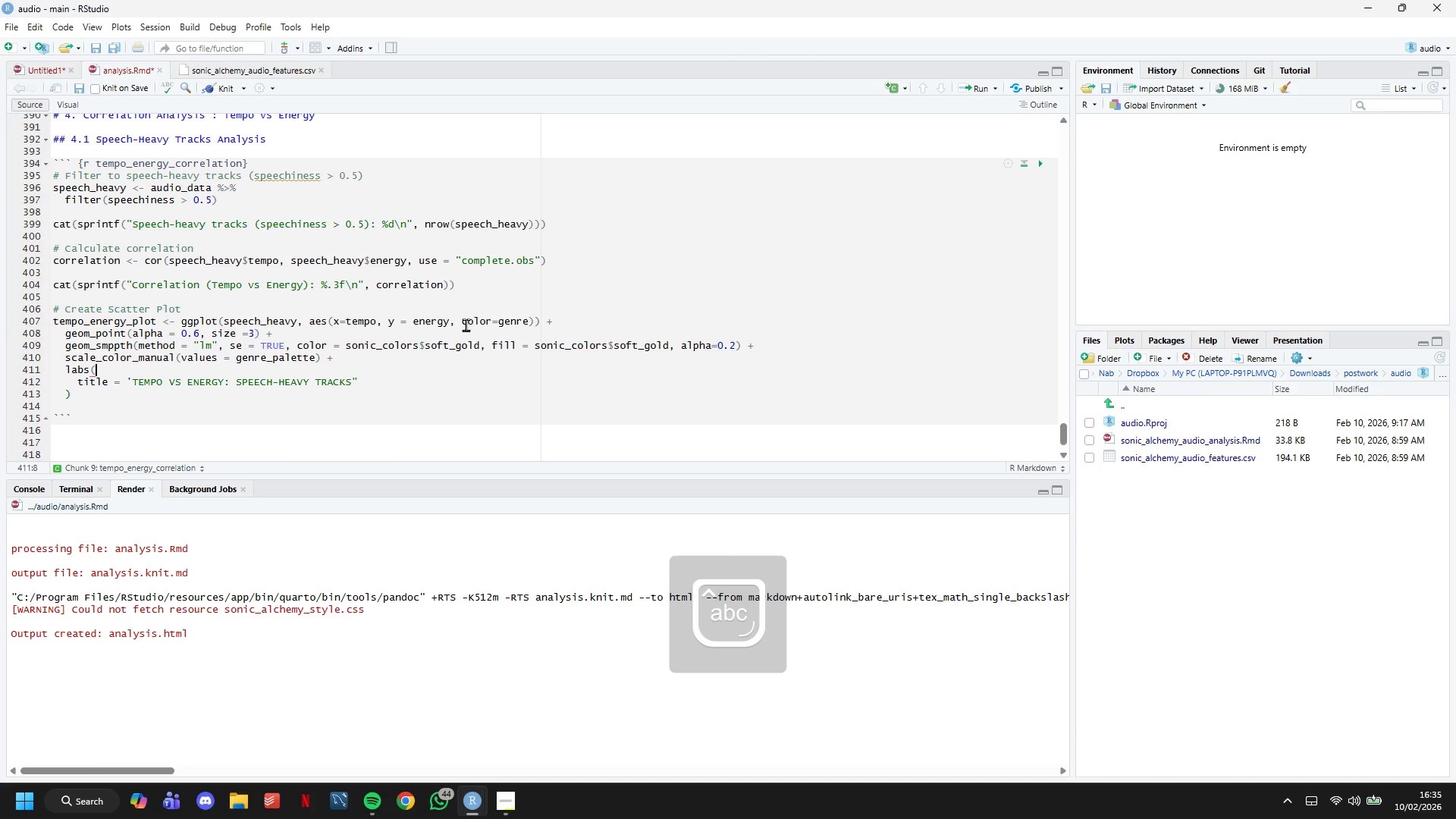 
hold_key(key=ArrowRight, duration=0.78)
 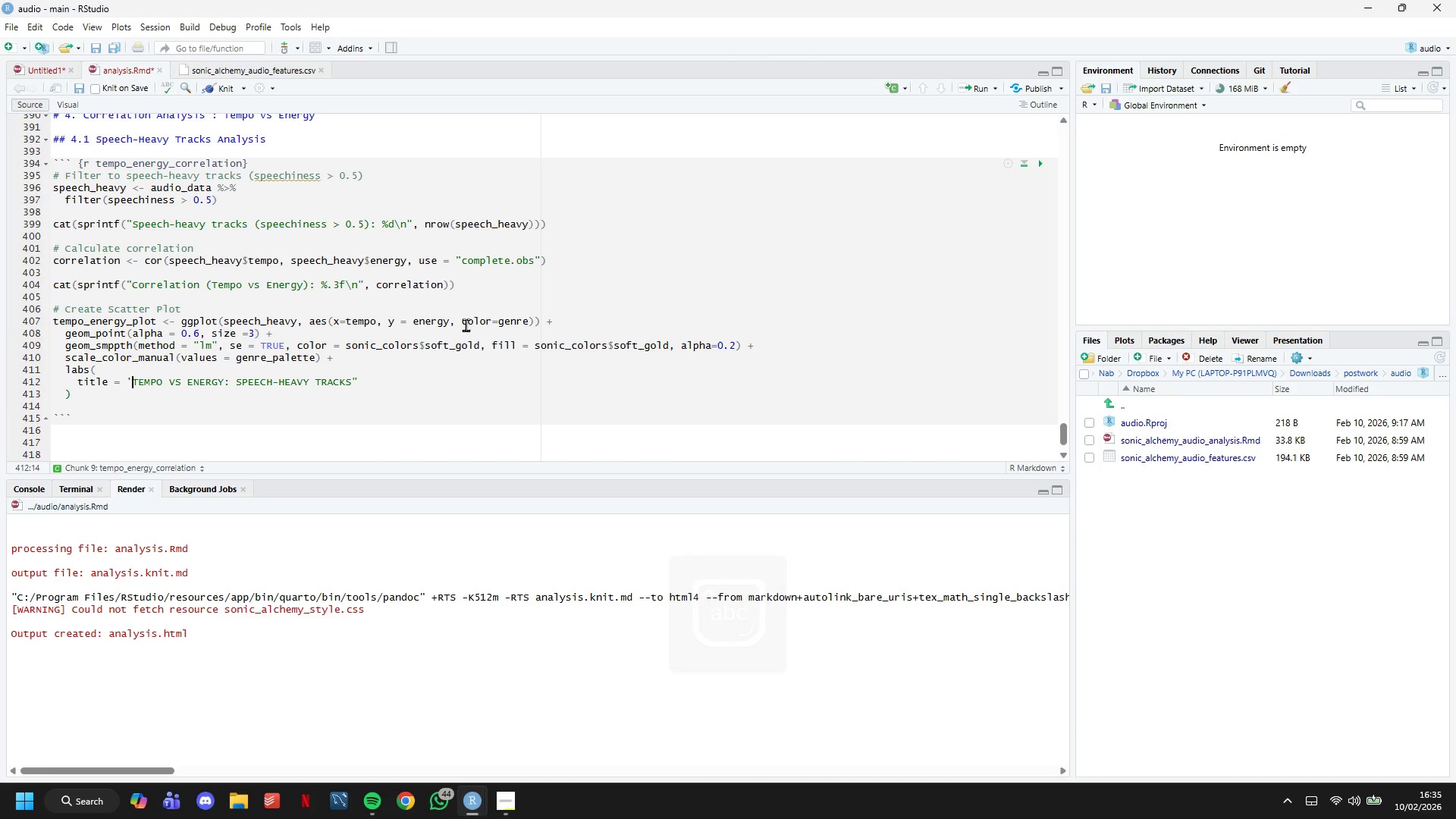 
hold_key(key=ArrowRight, duration=0.53)
 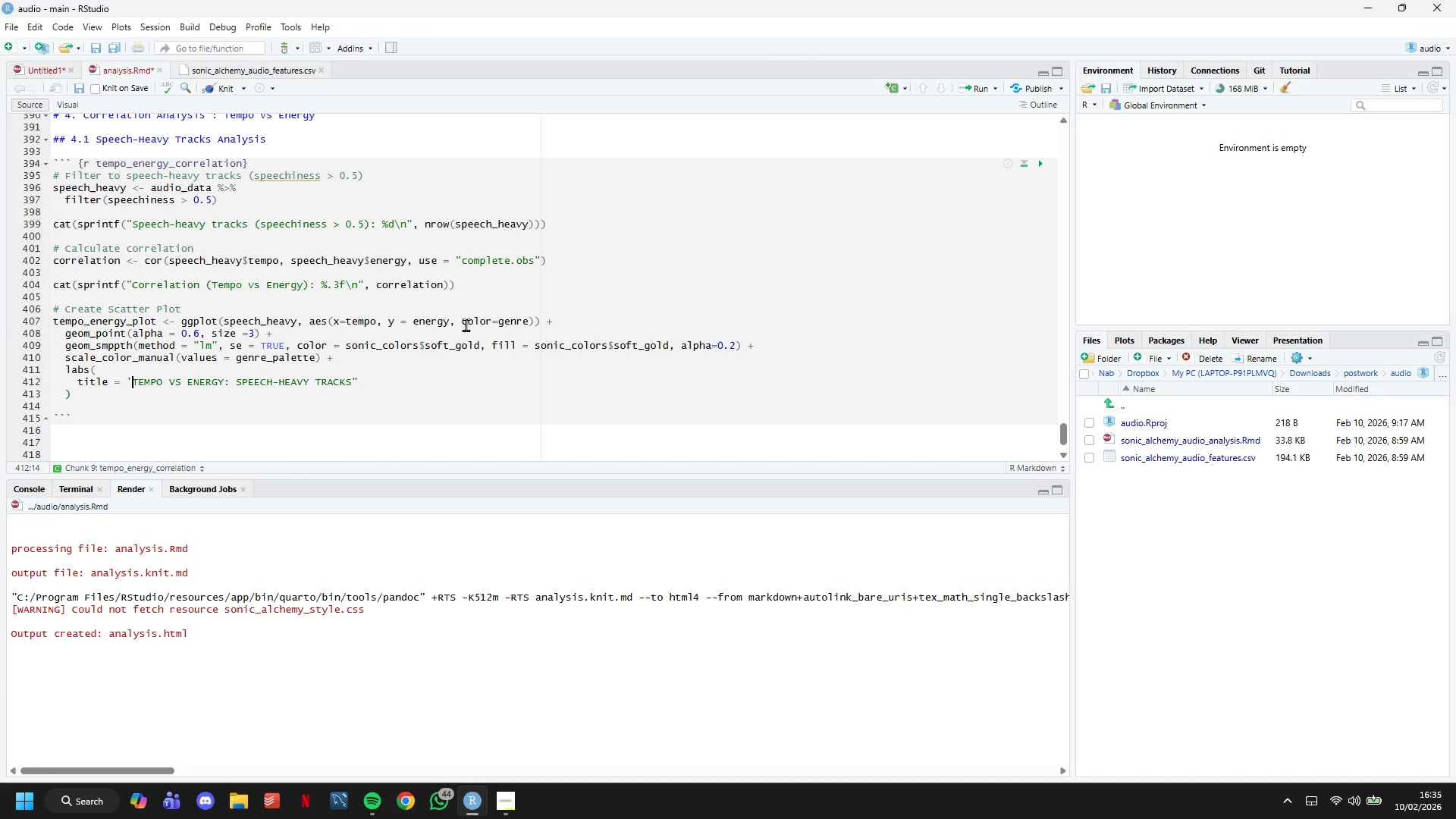 
key(Backspace)
 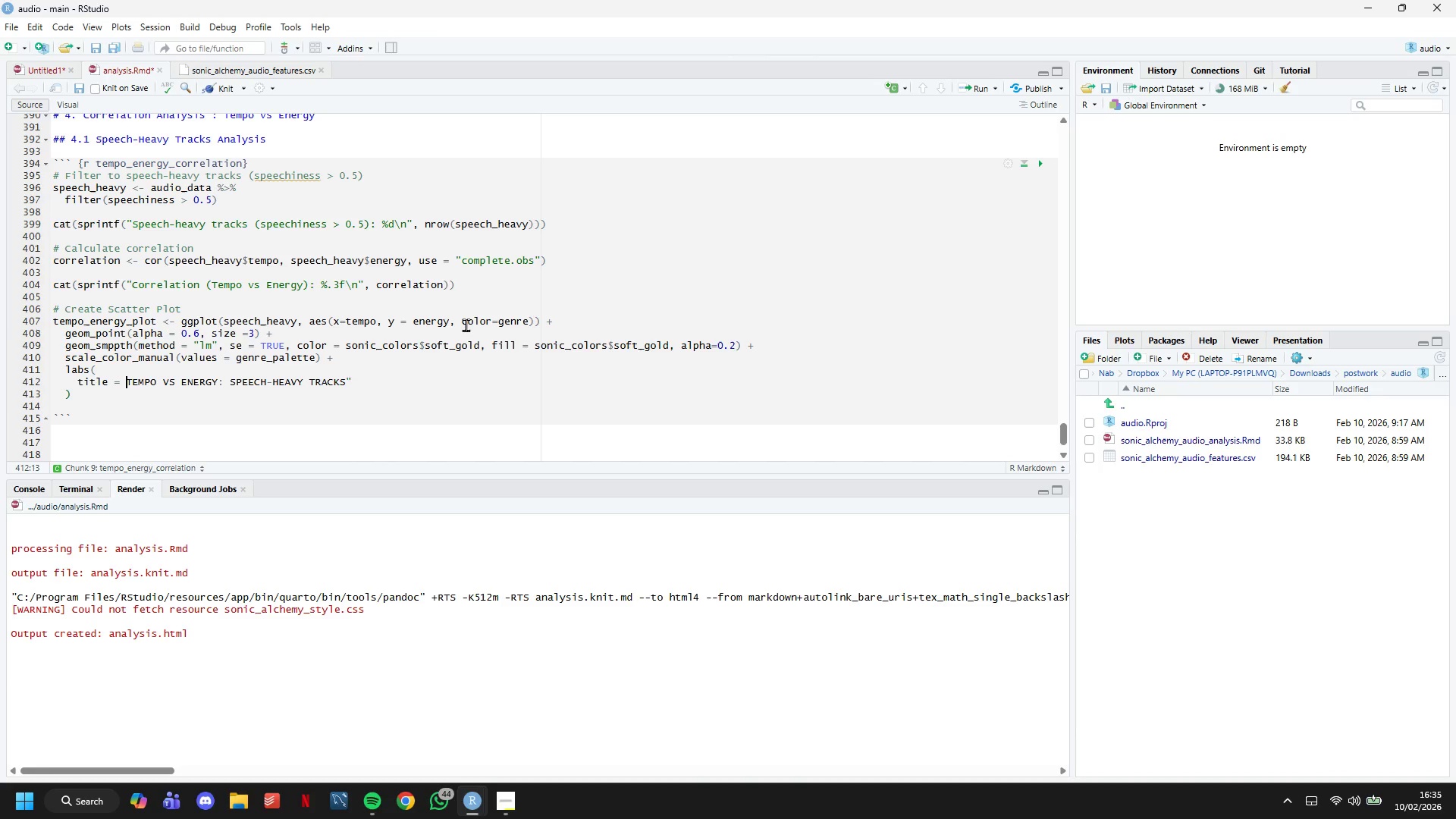 
key(Shift+ShiftLeft)
 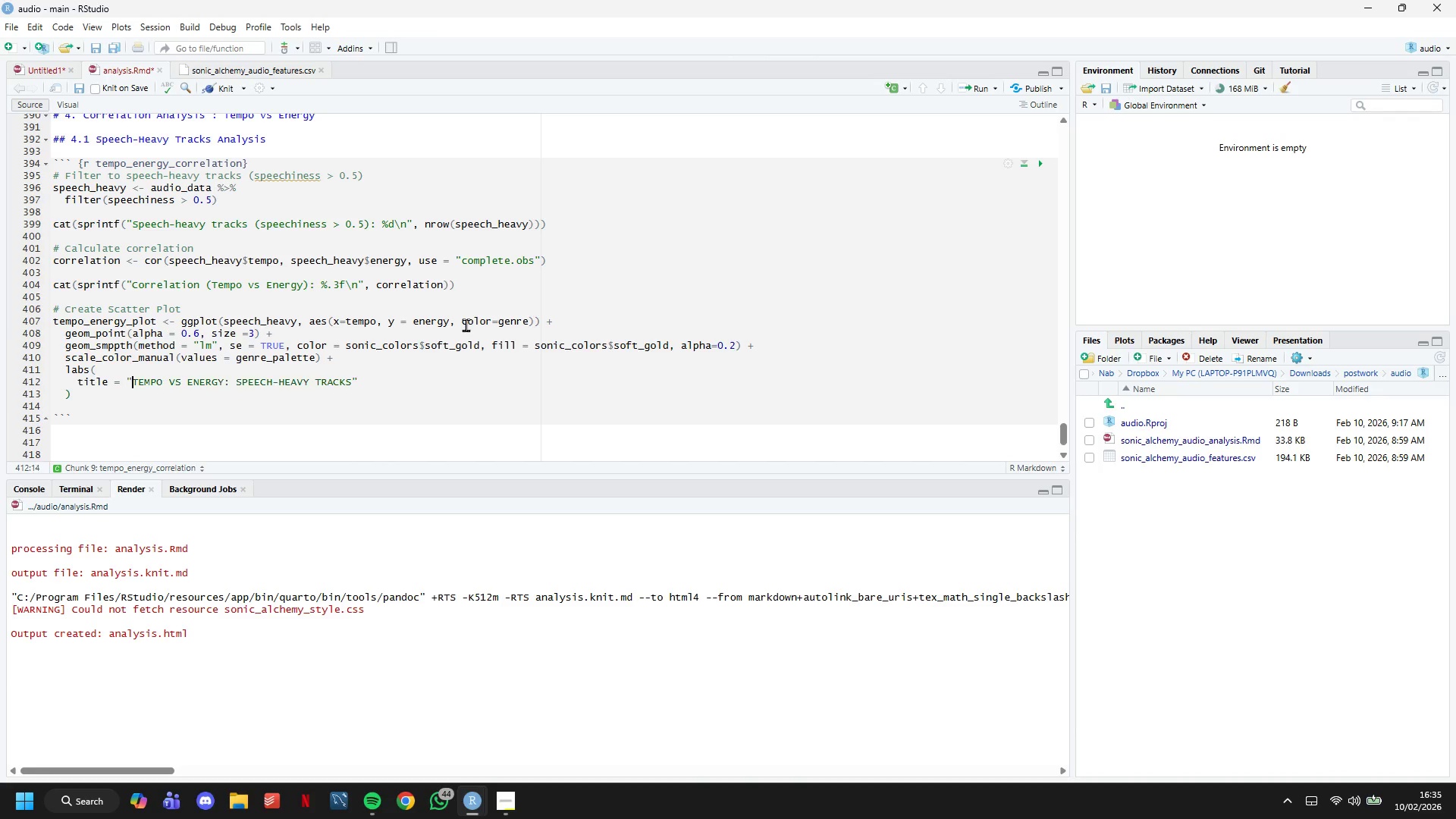 
key(Shift+Quote)
 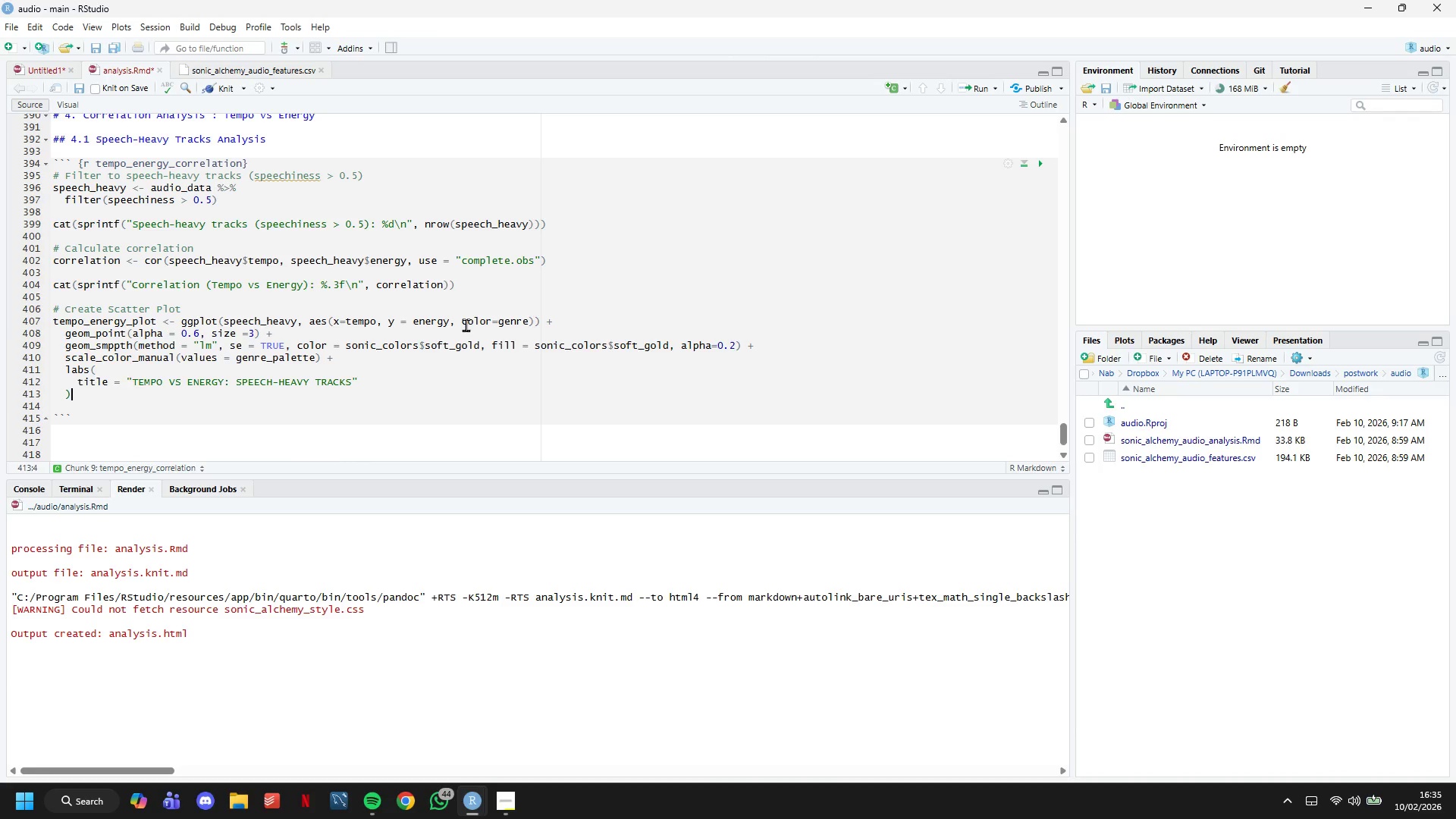 
key(ArrowDown)
 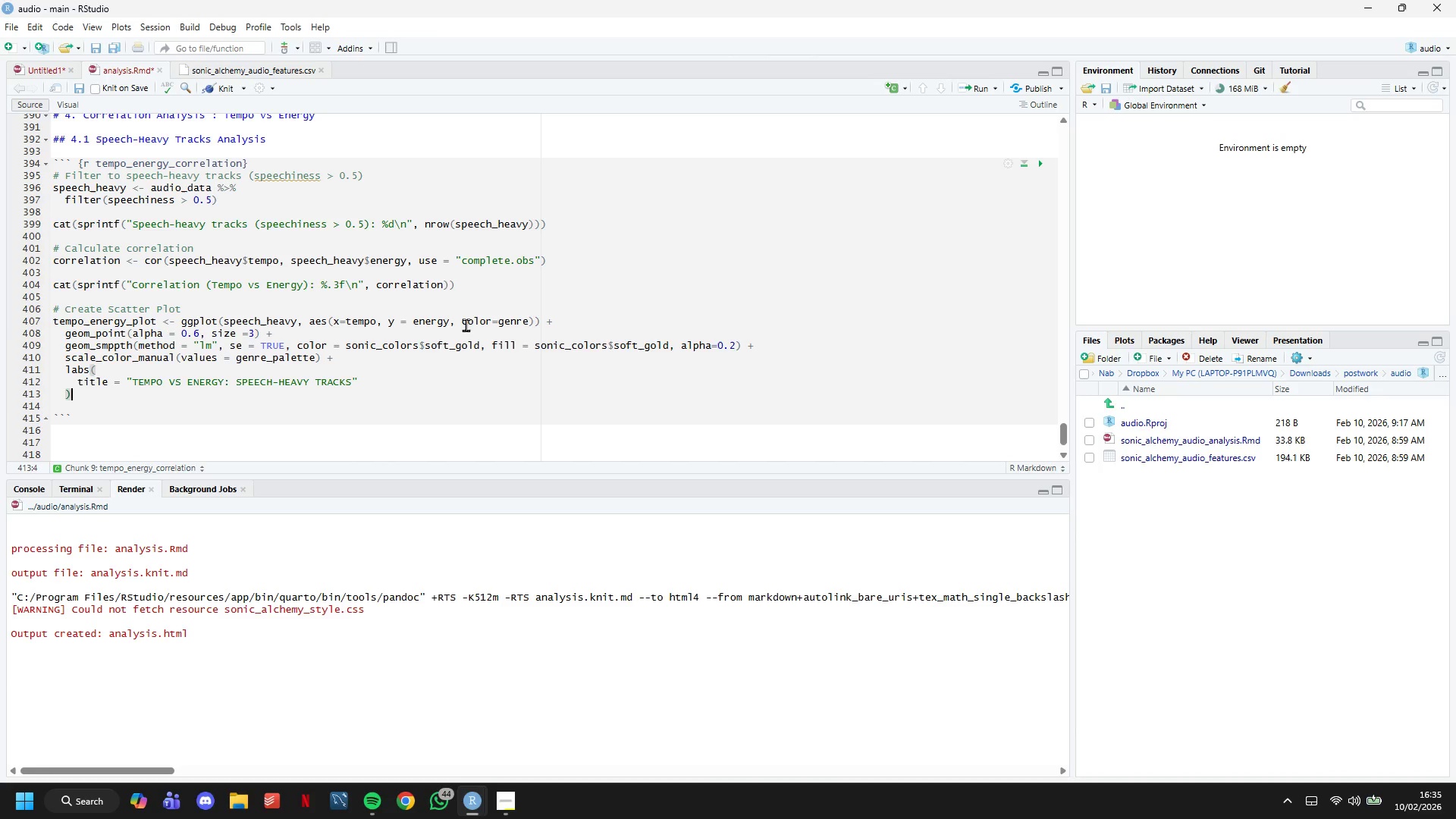 
key(ArrowLeft)
 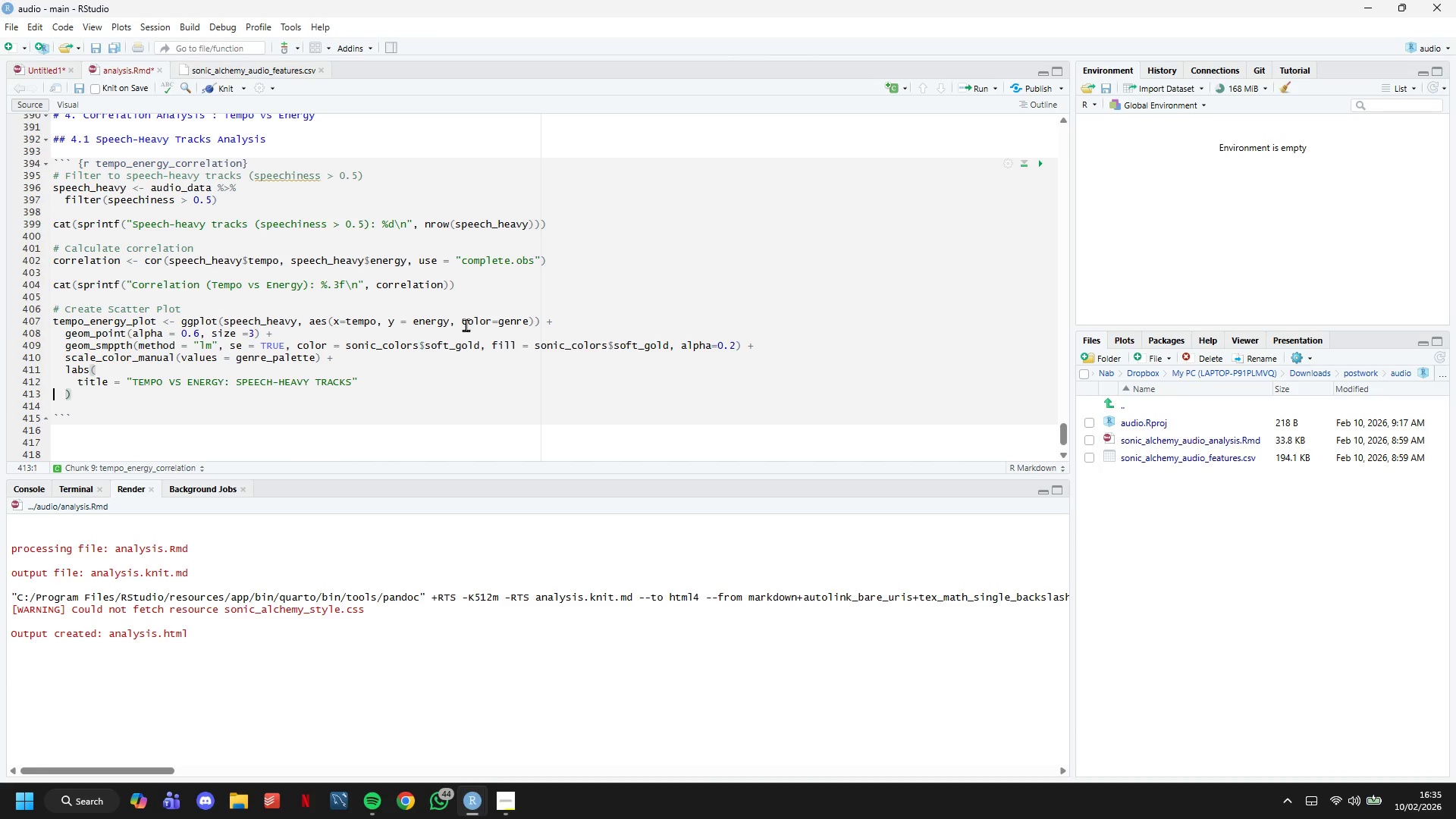 
key(ArrowLeft)
 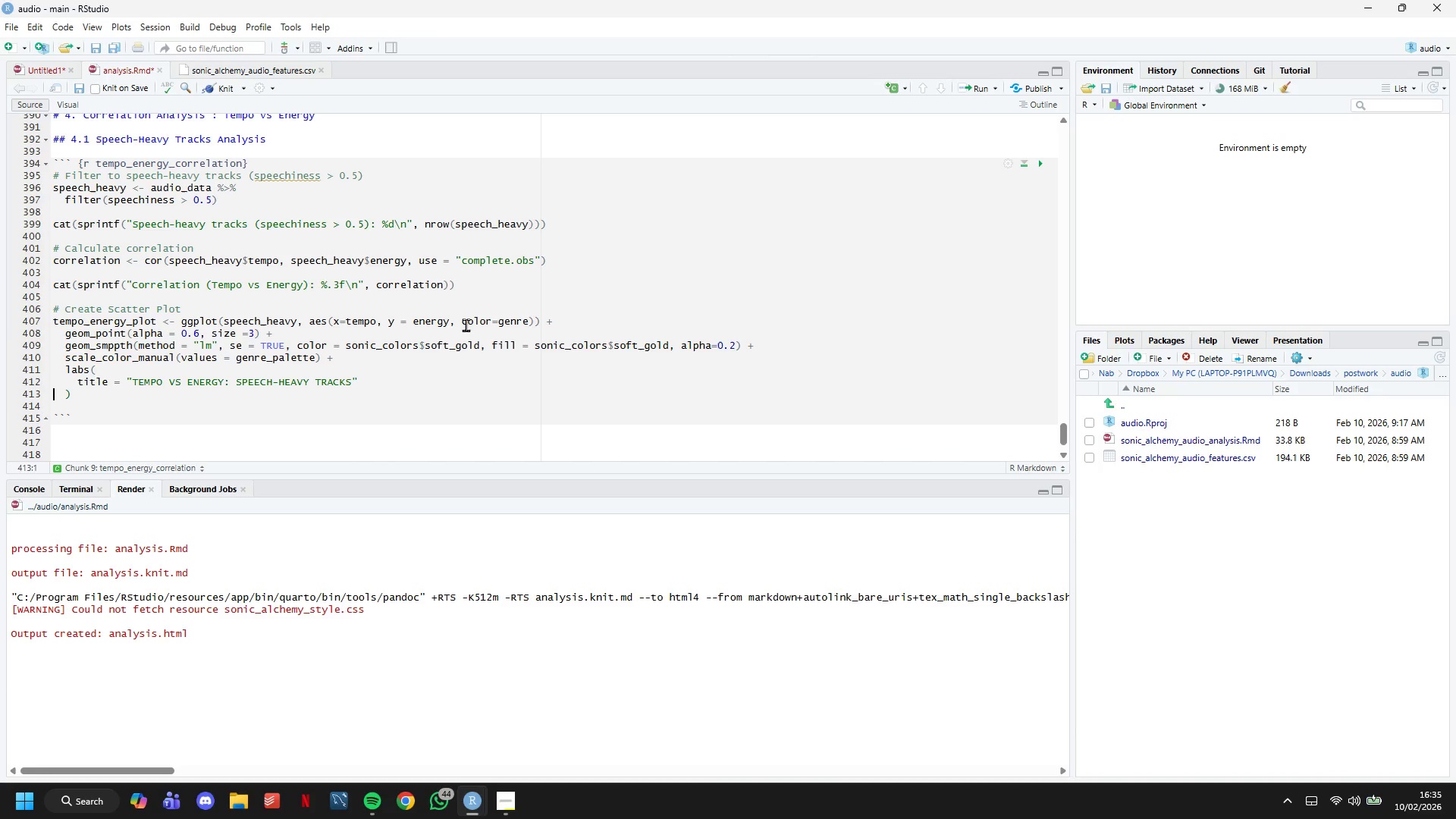 
key(ArrowLeft)
 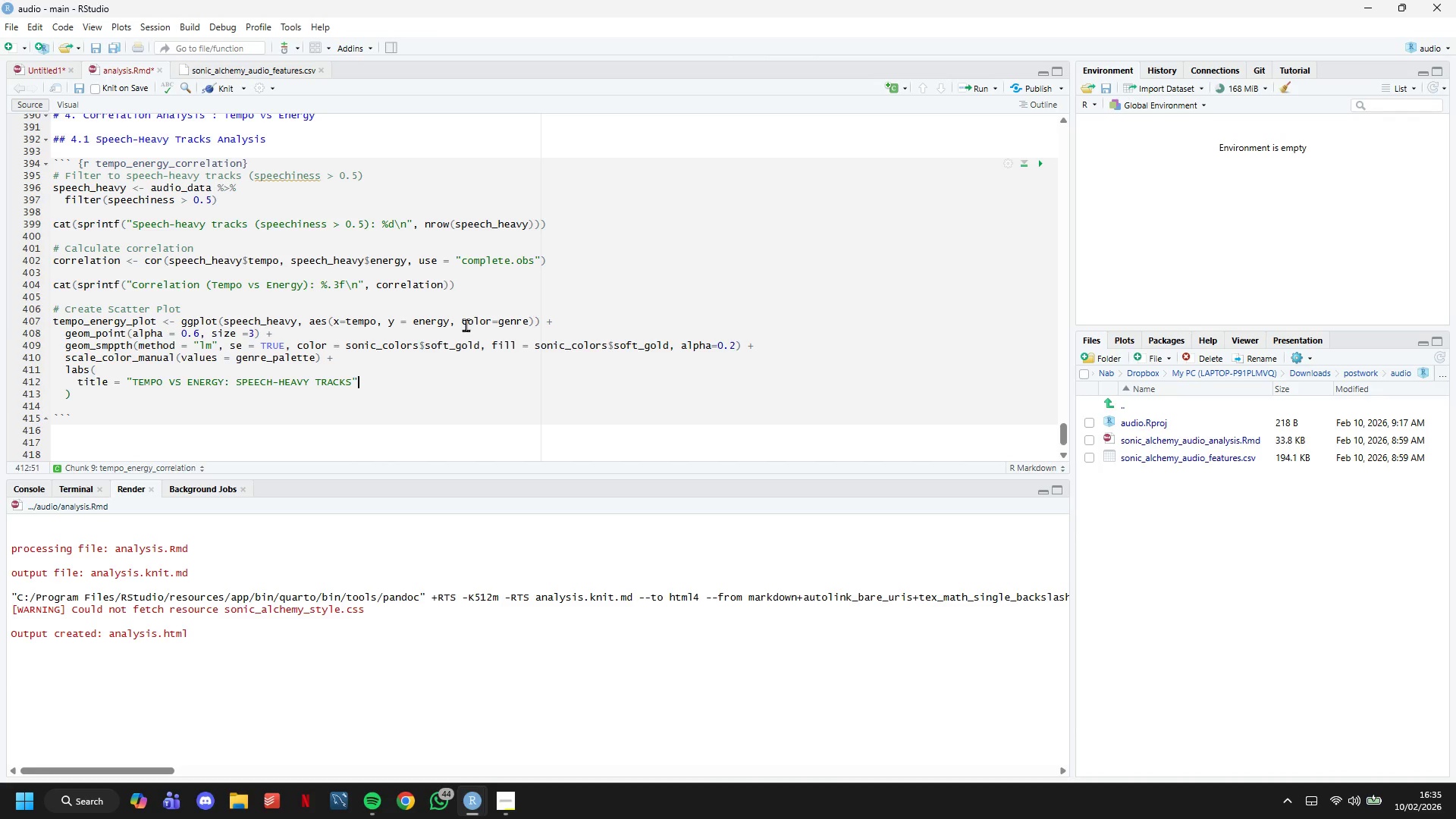 
key(ArrowLeft)
 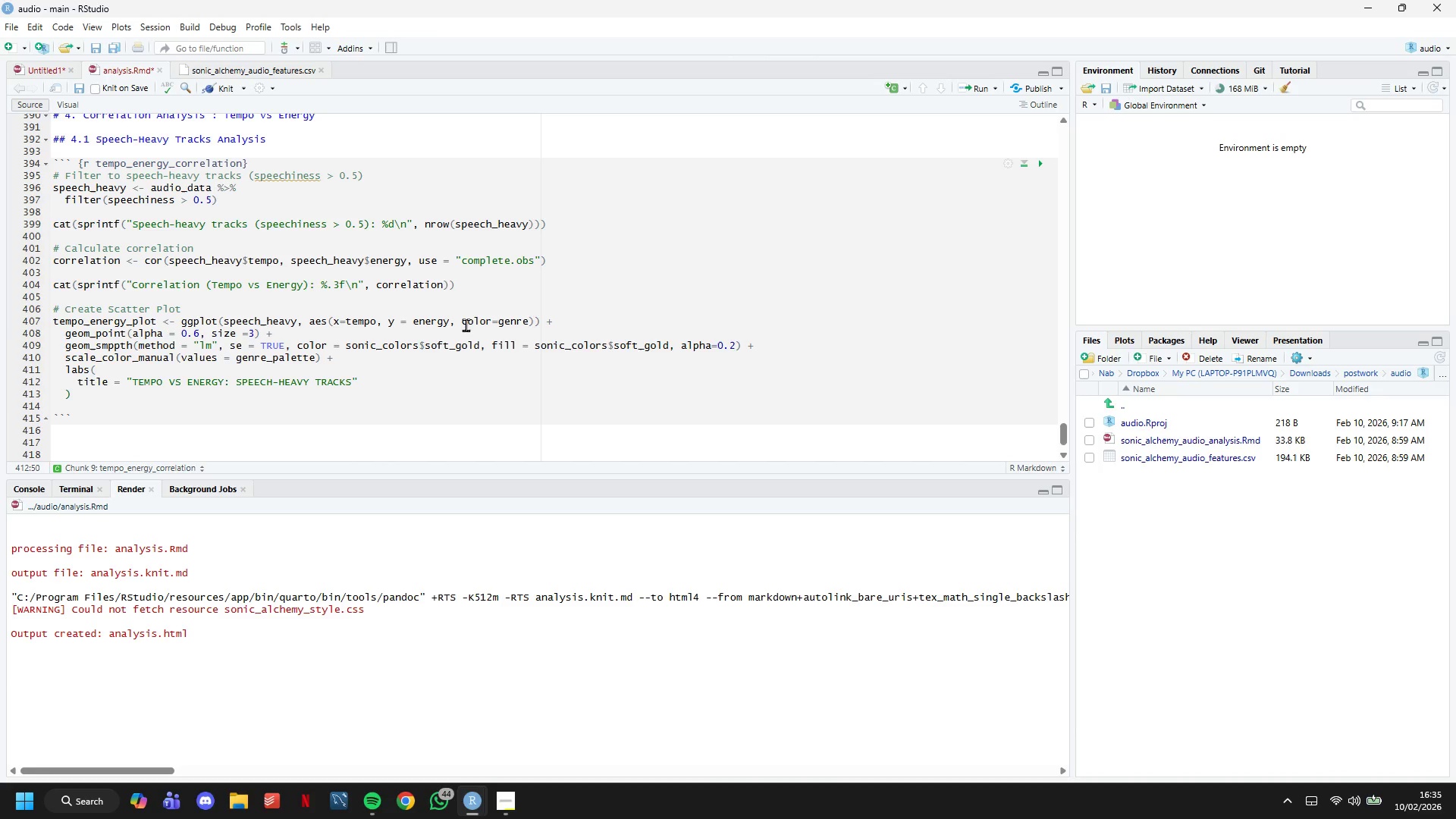 
key(ArrowRight)
 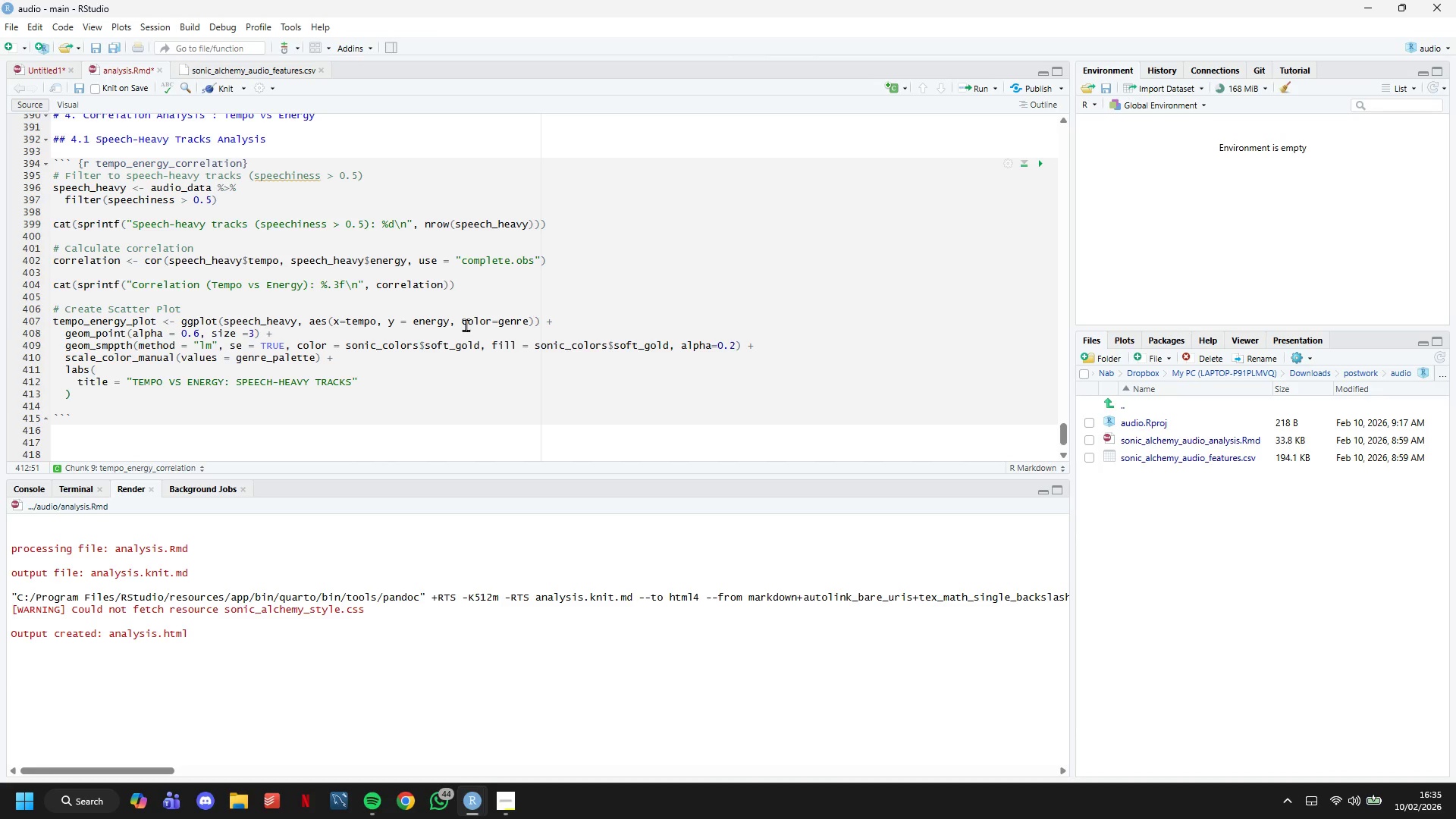 
key(Comma)
 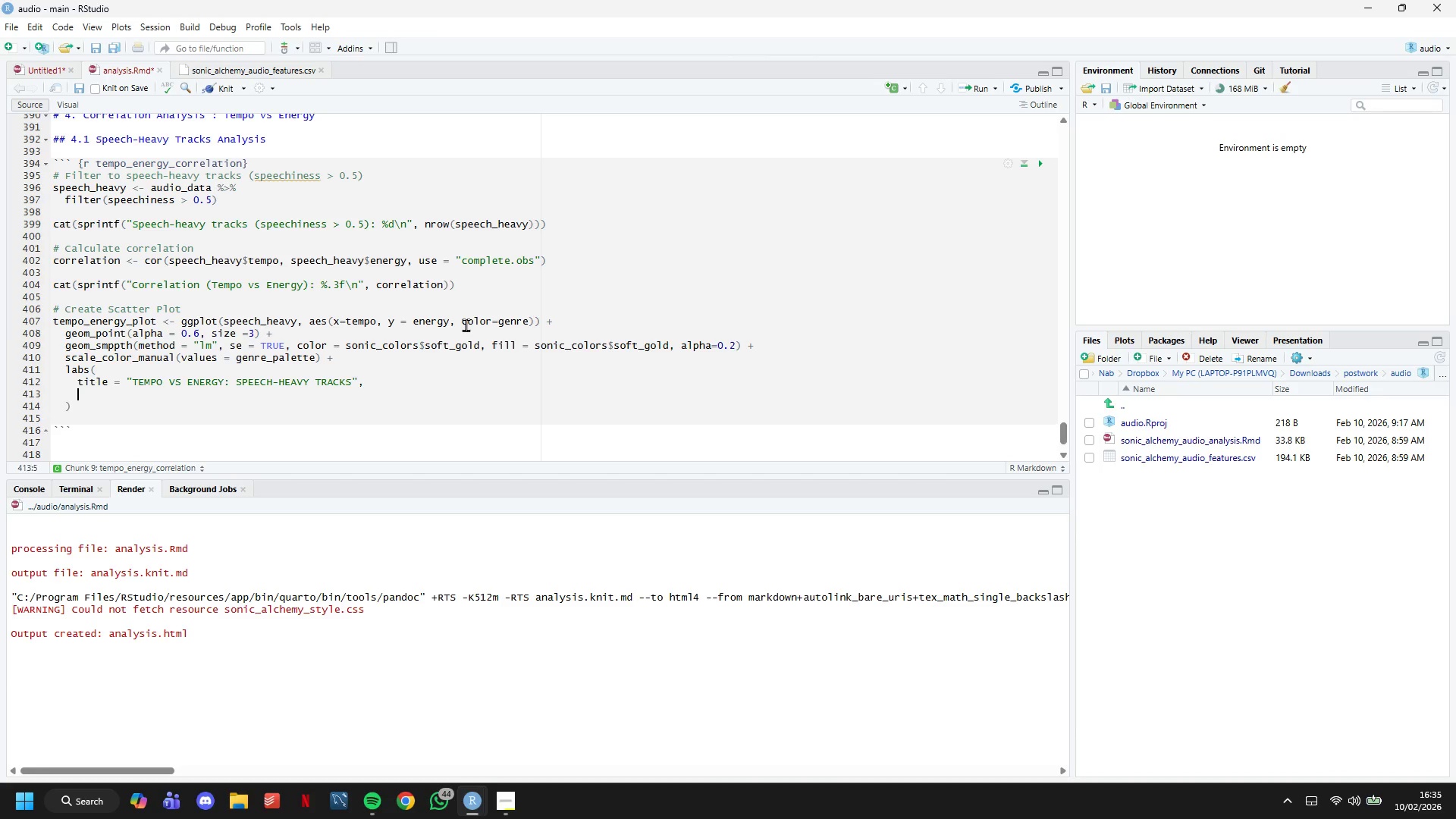 
key(Enter)
 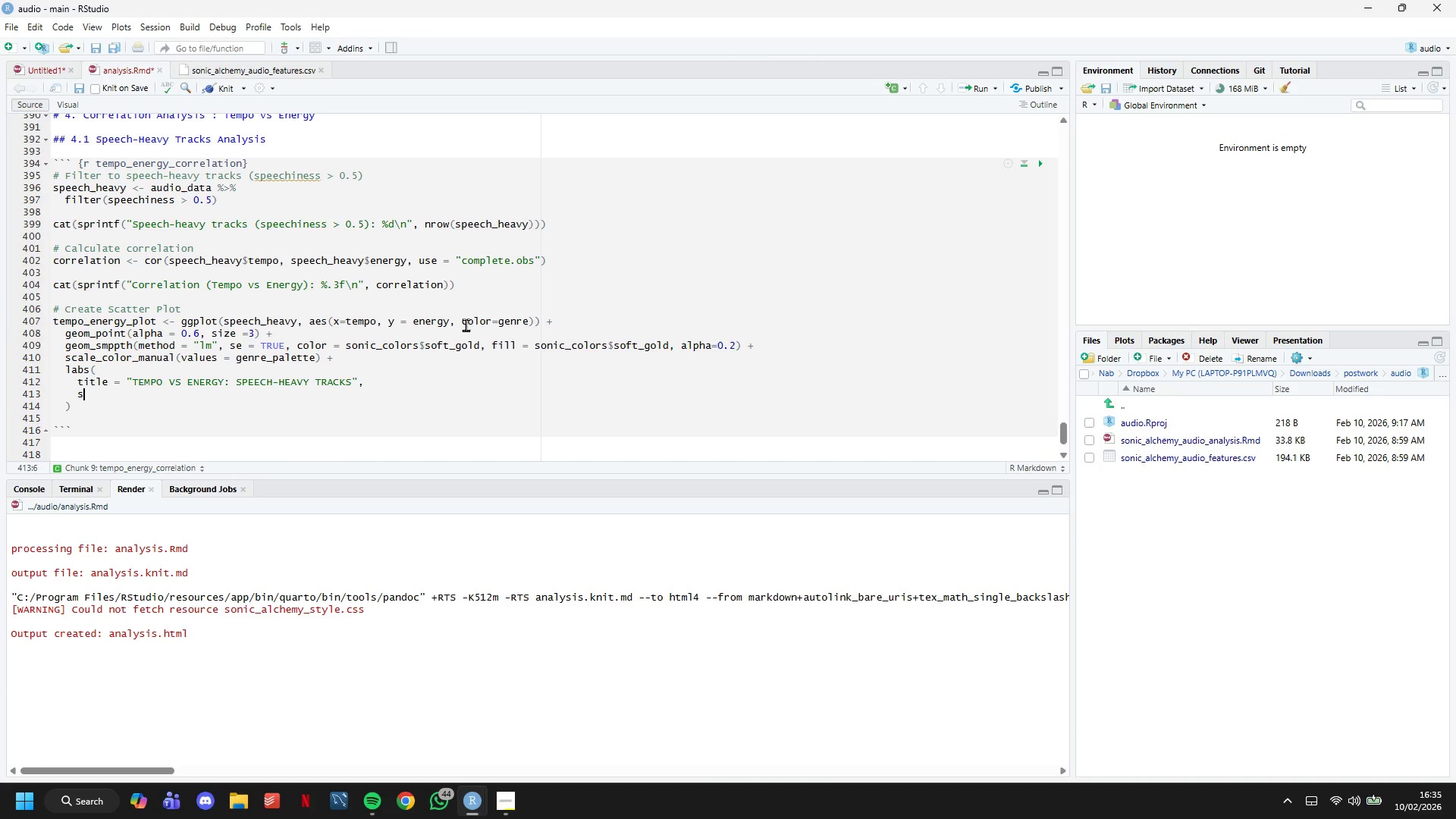 
type(subtitle = sprintf("")
 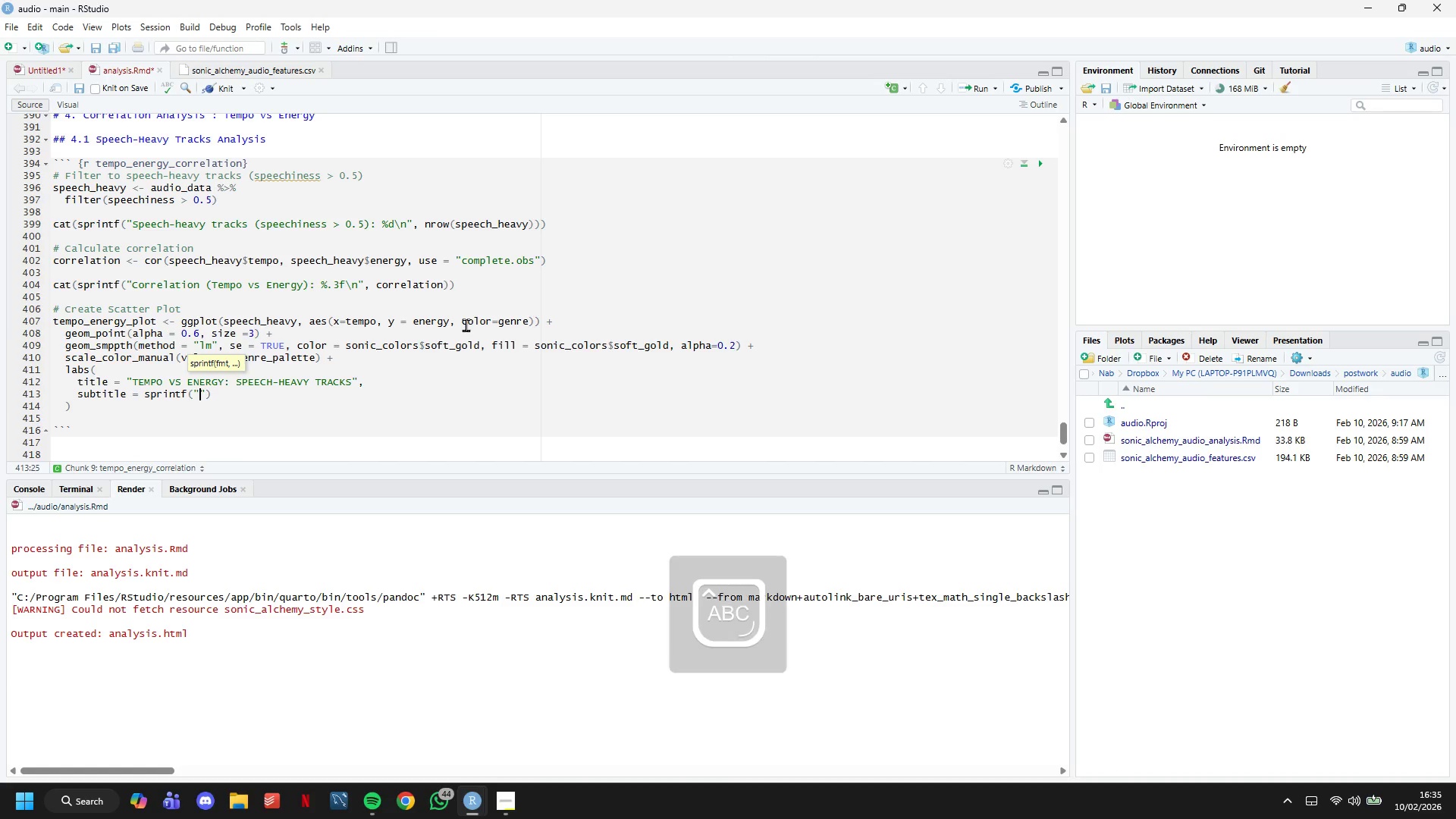 
 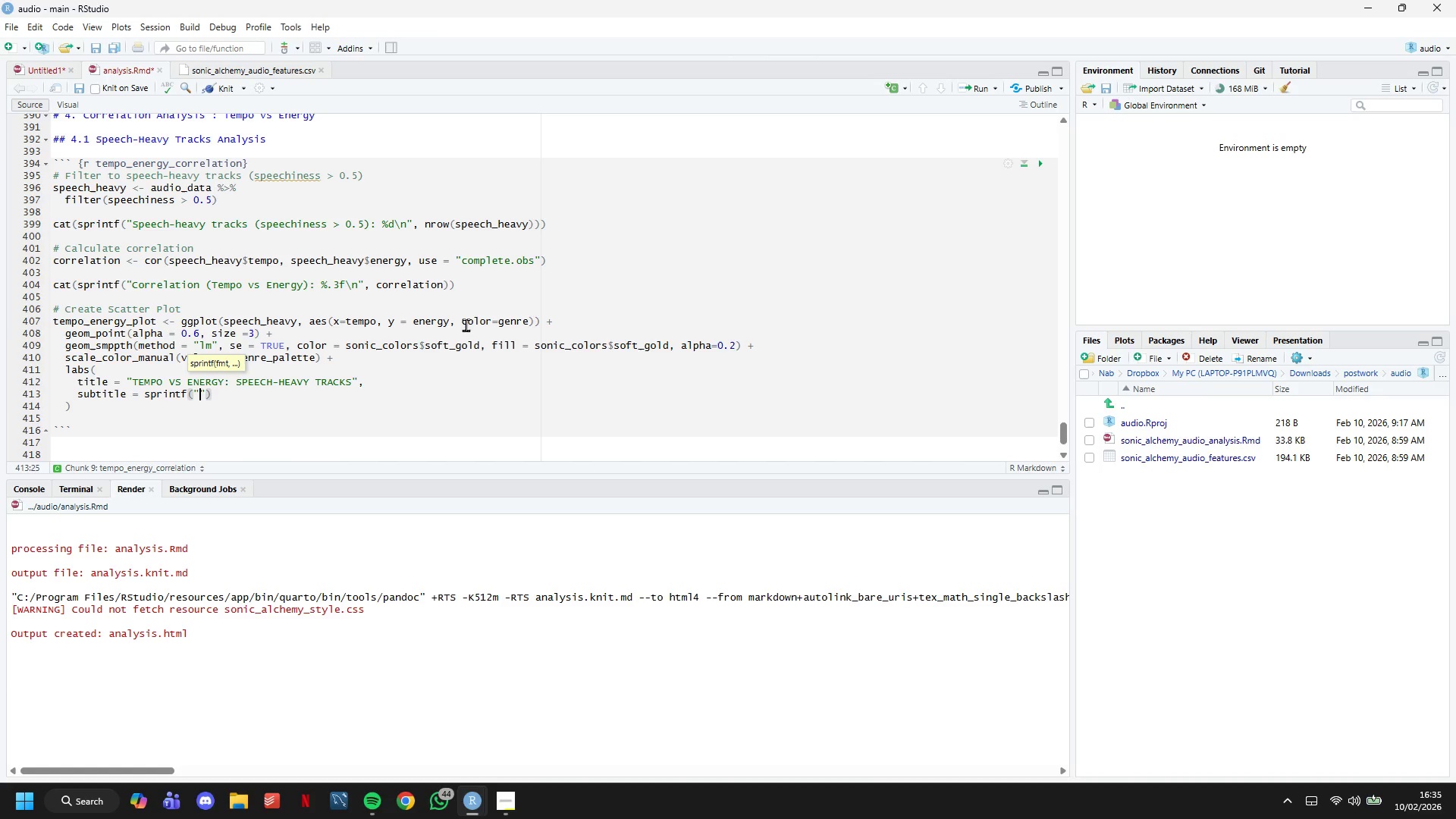 
key(ArrowLeft)
 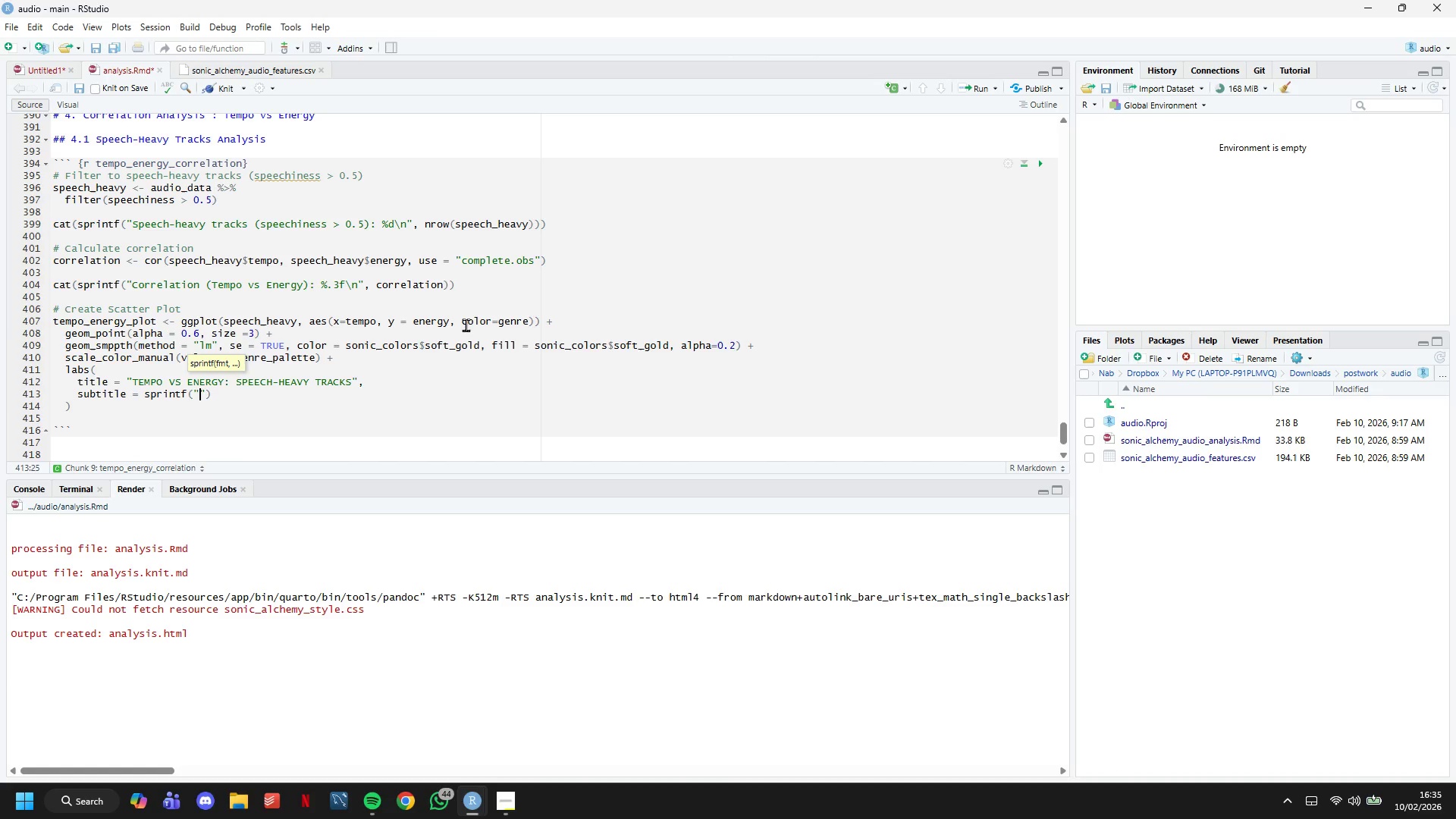 
type(Correlation: %.3f | n = %d tracks with speechiness > 0.5)
 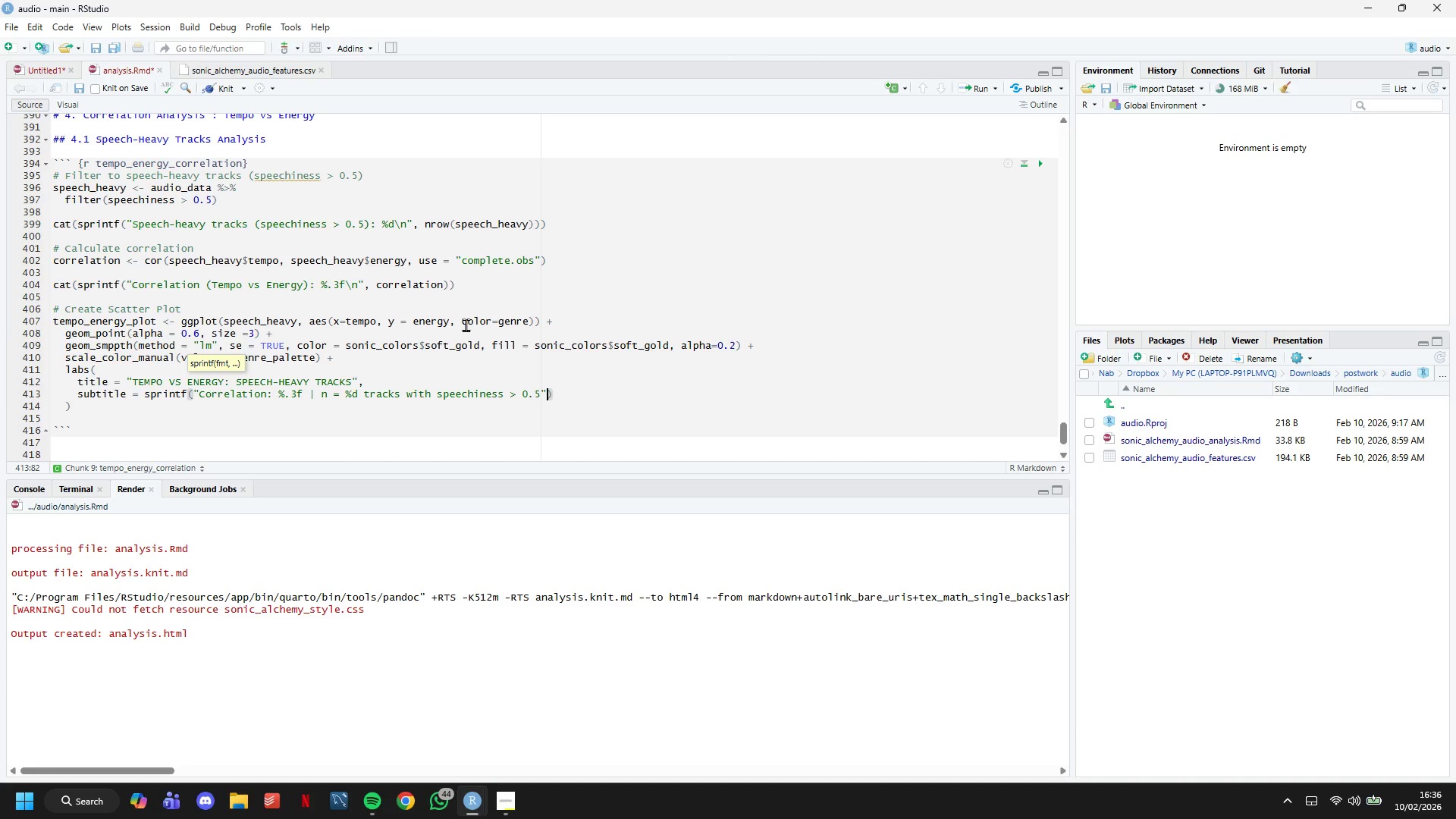 
 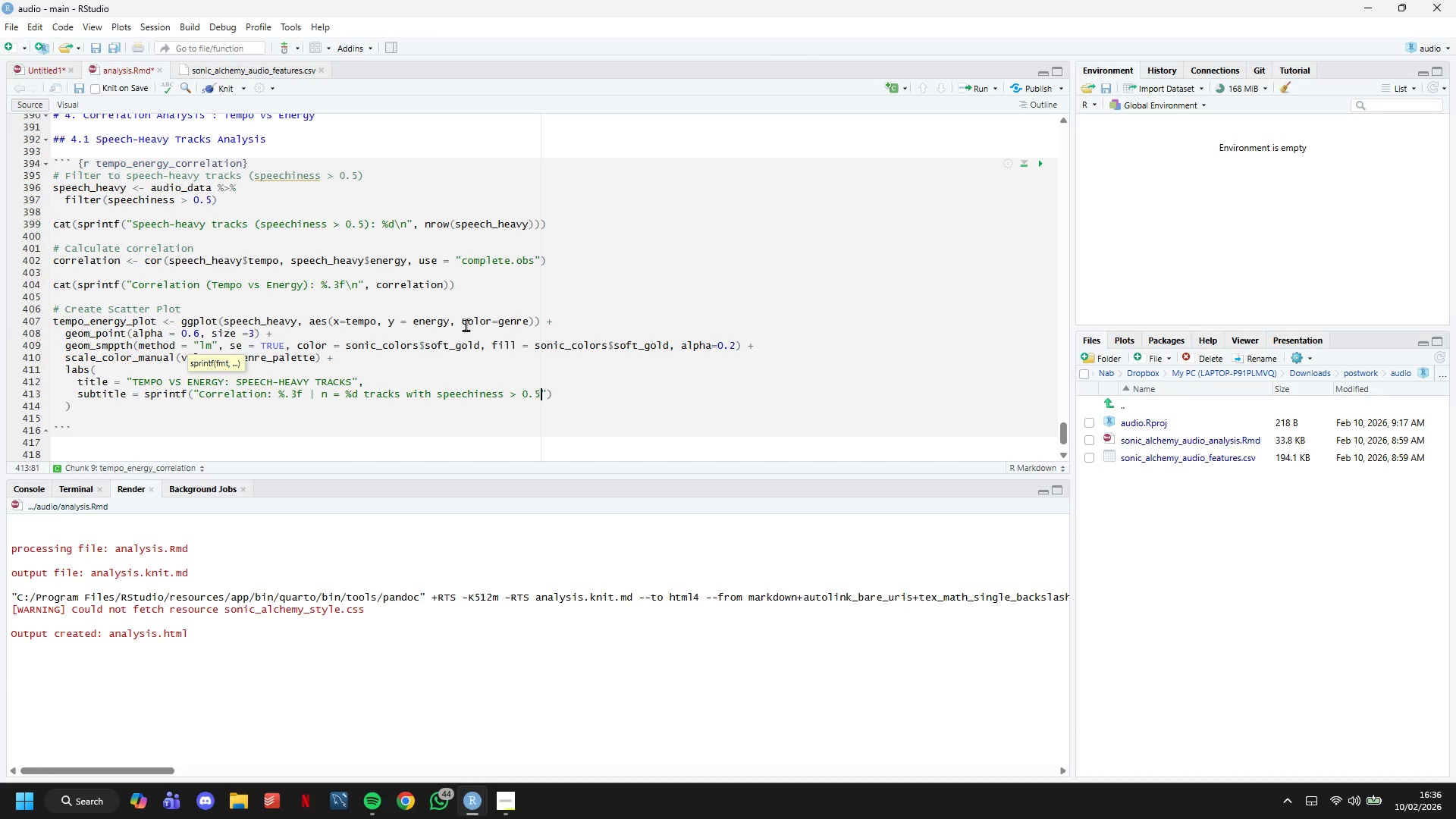 
key(ArrowRight)
 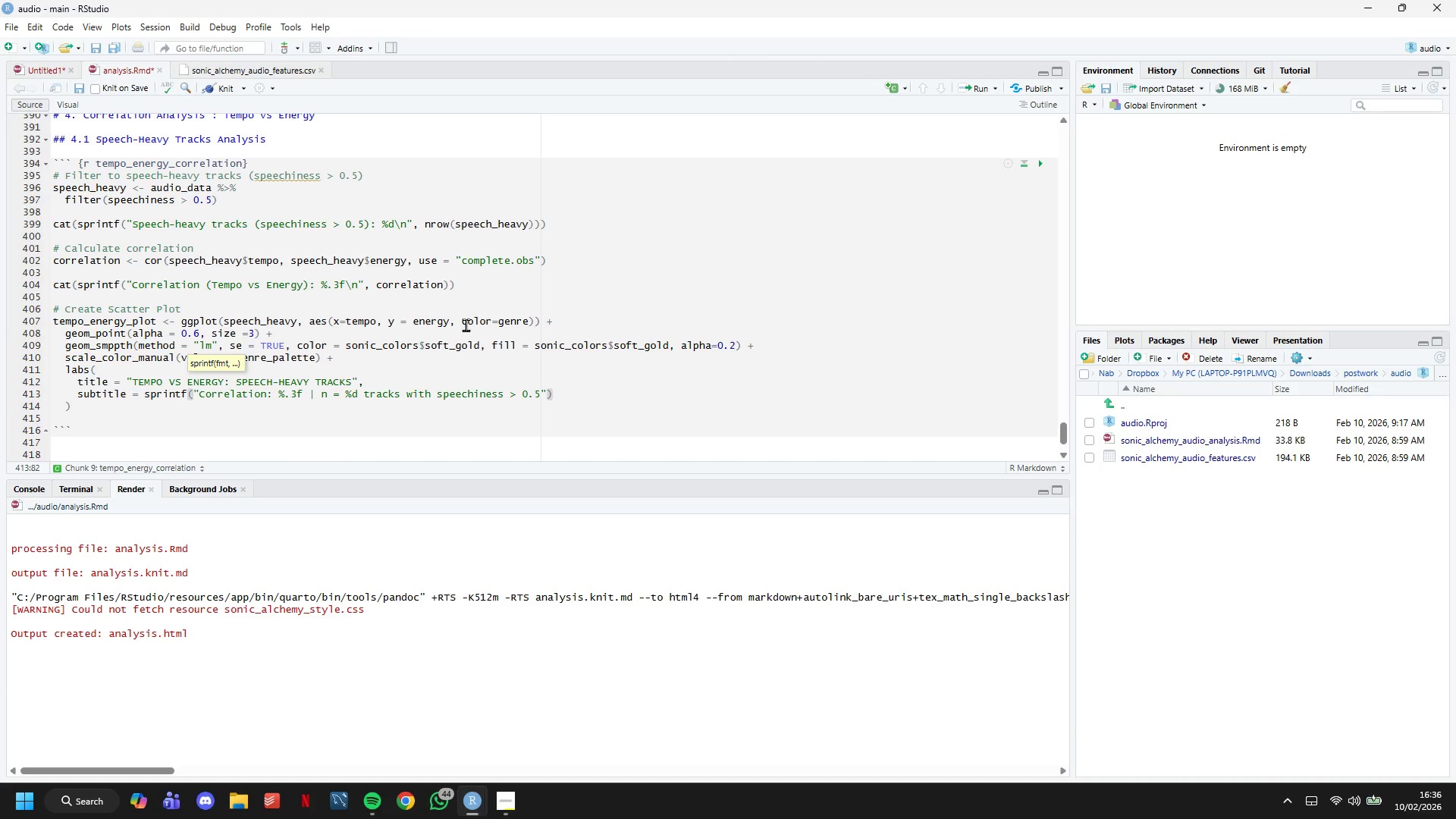 
type(, correlation, nrow(speech_heavy)
 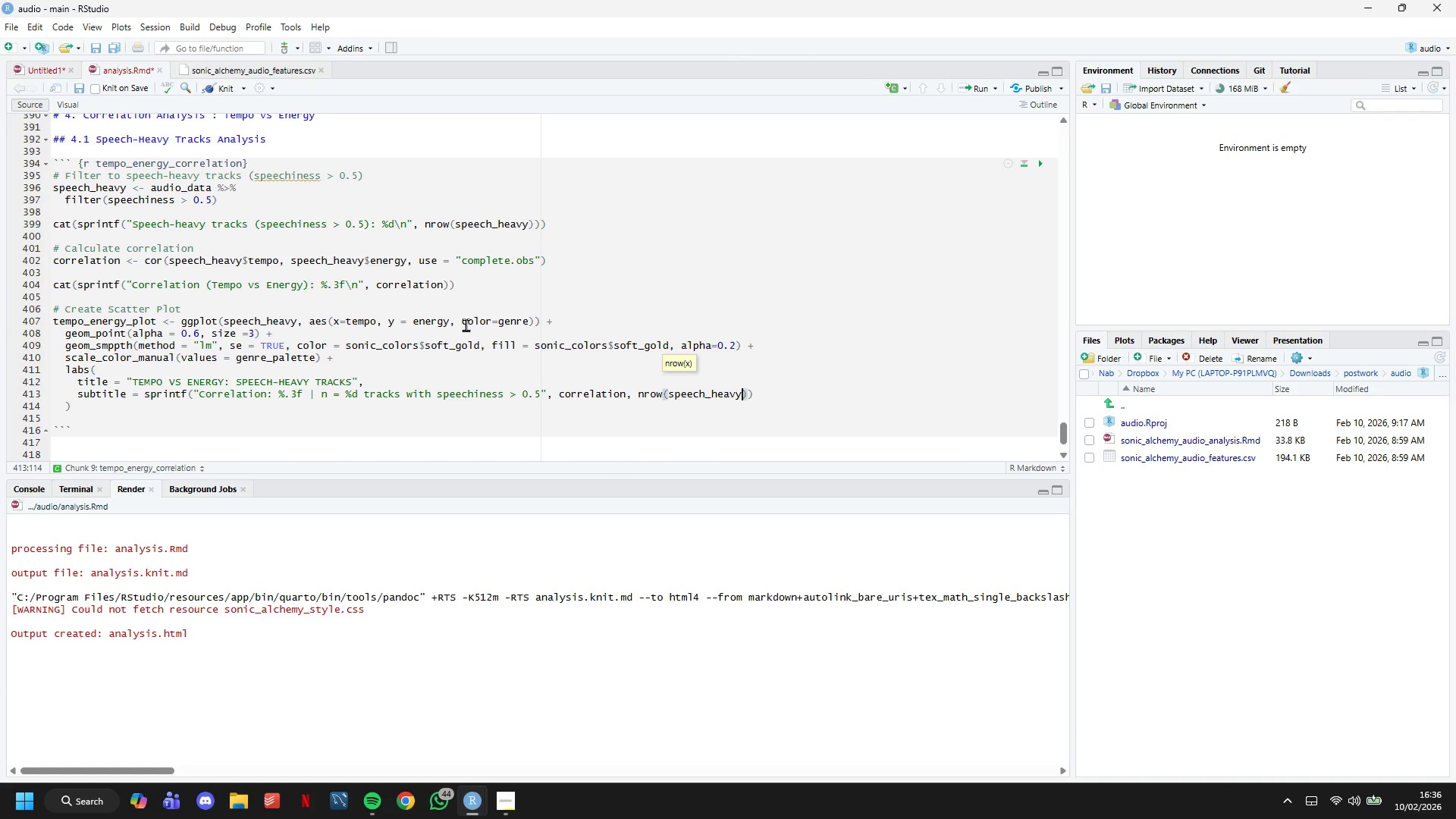 
 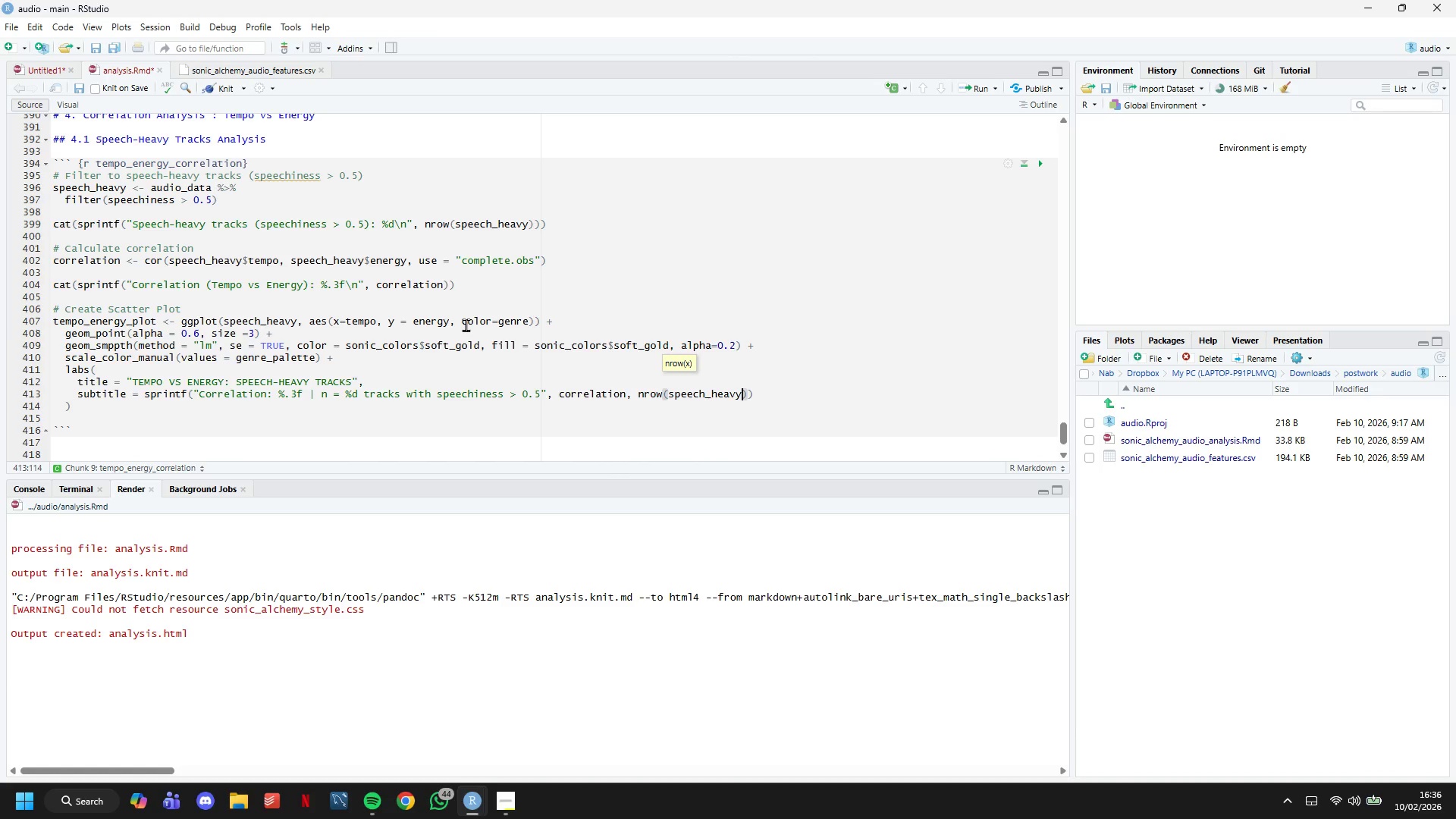 
key(ArrowRight)
 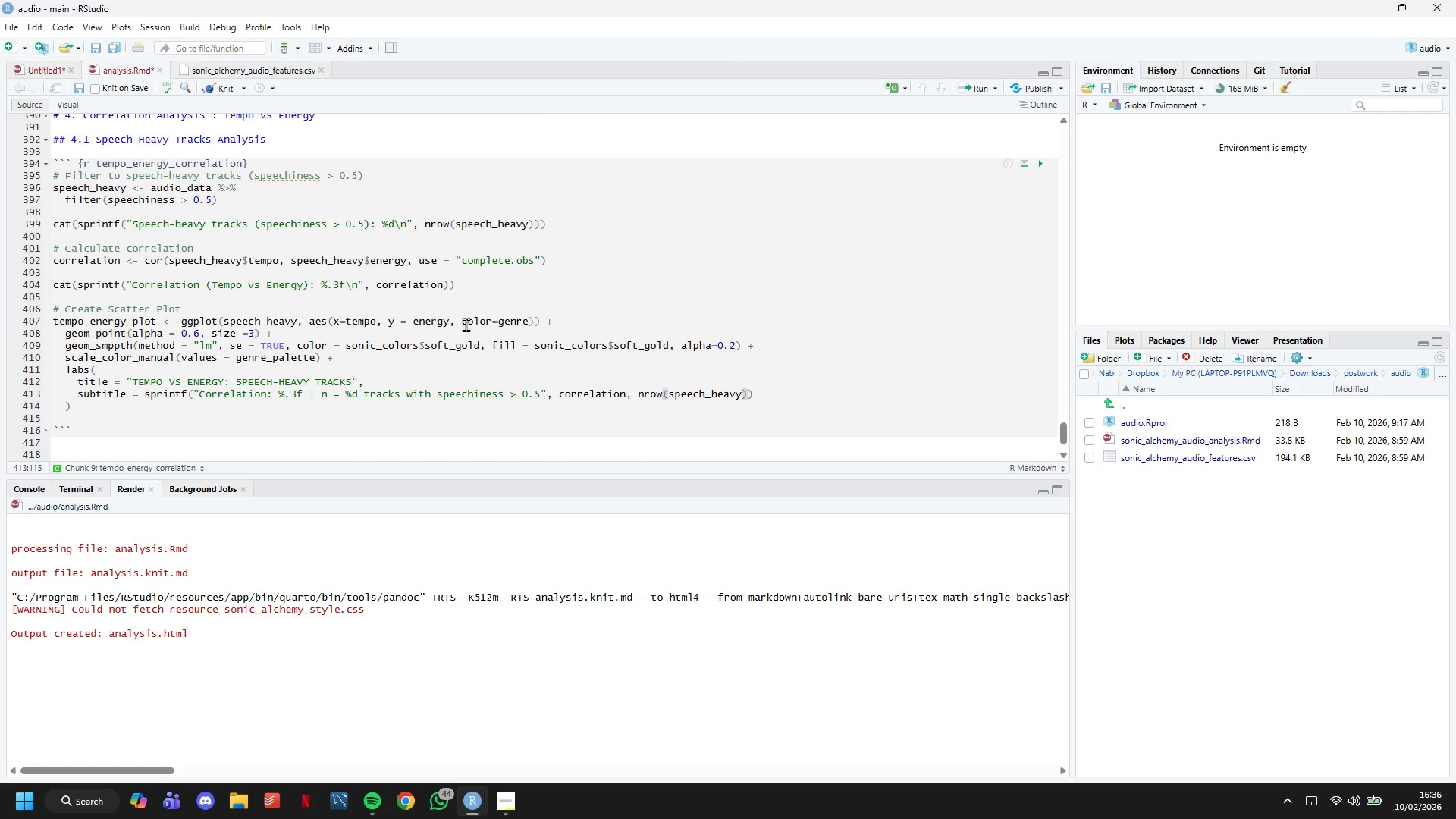 
key(ArrowRight)
 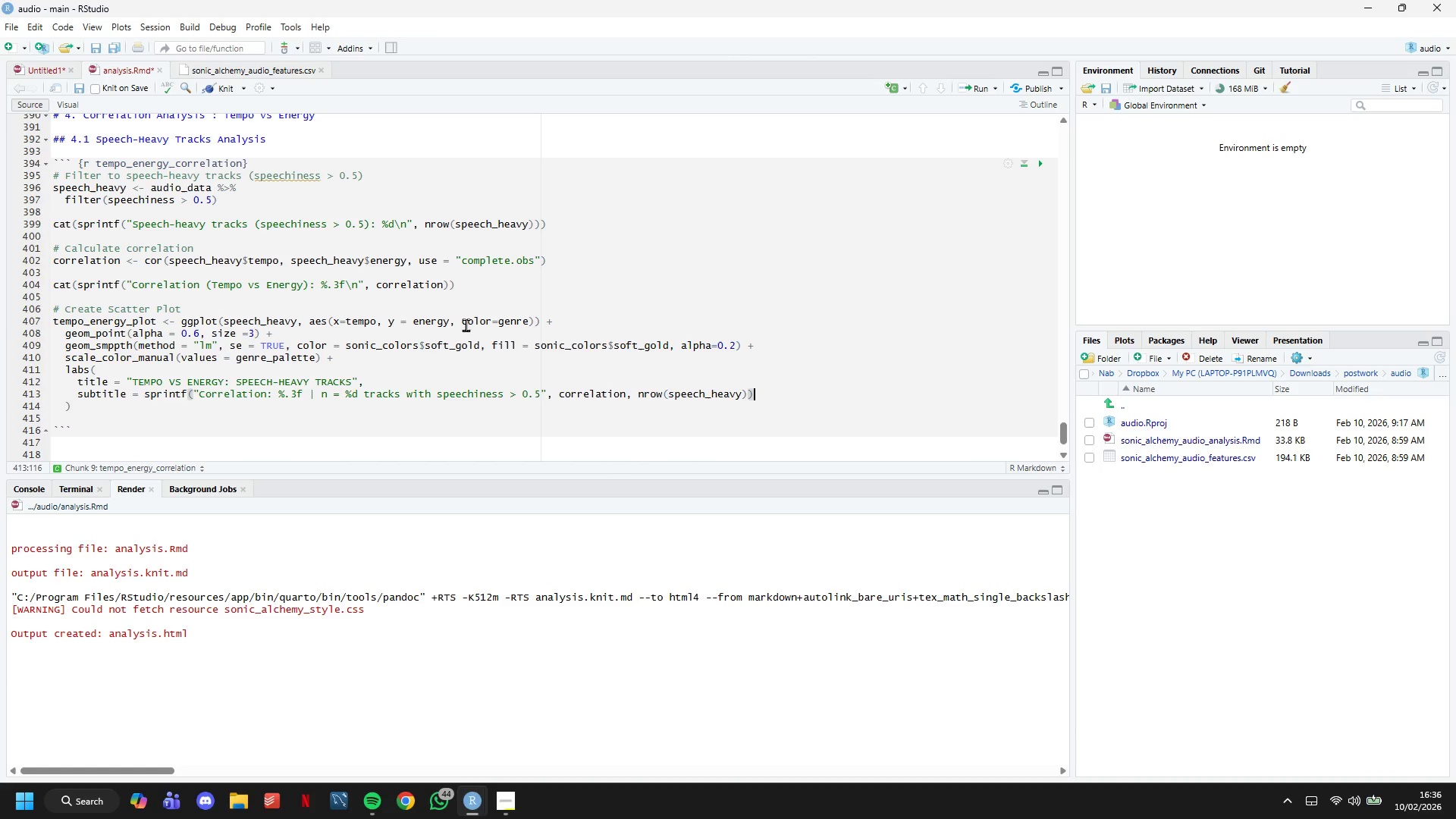 
key(Comma)
 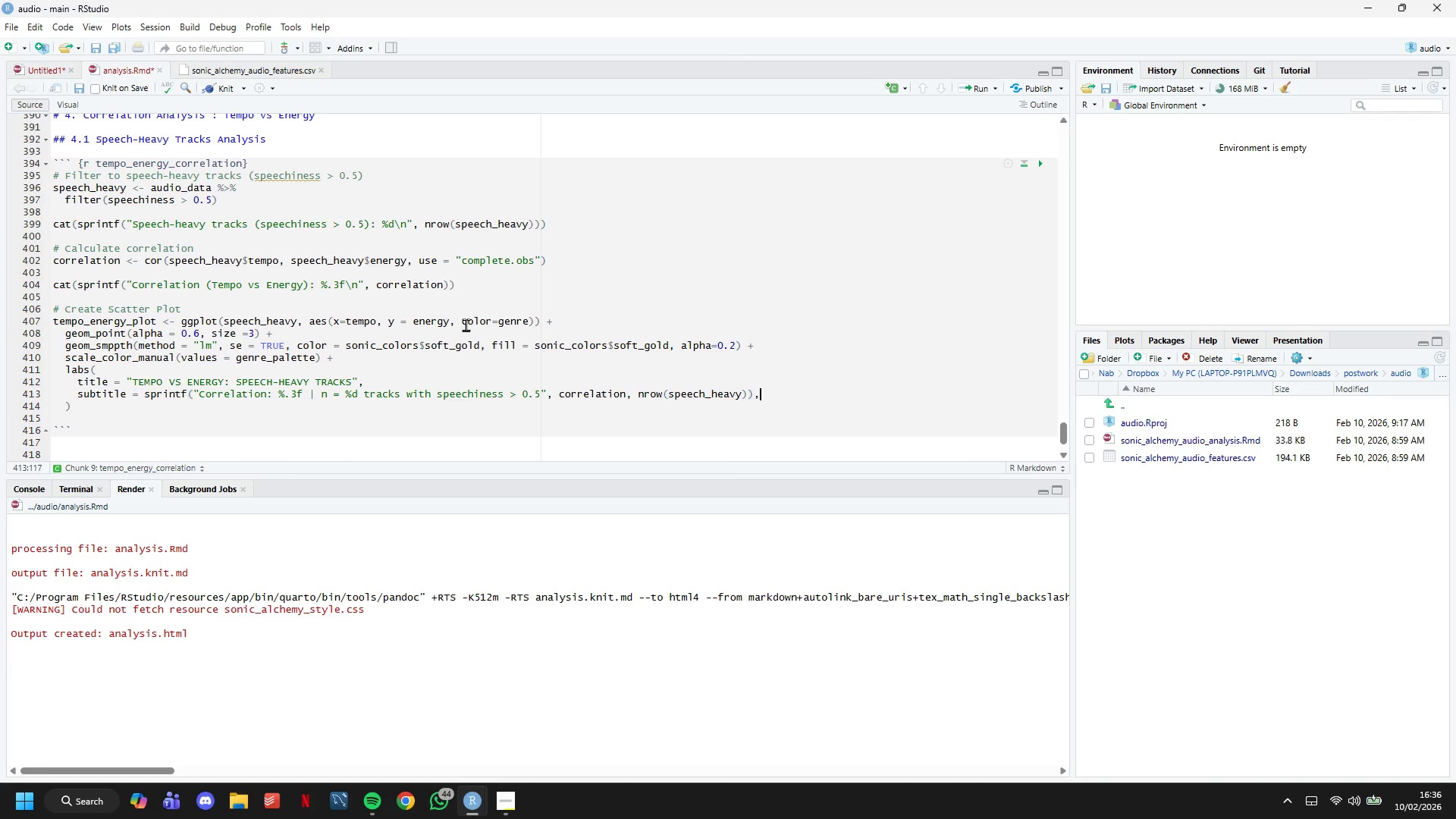 
key(Enter)
 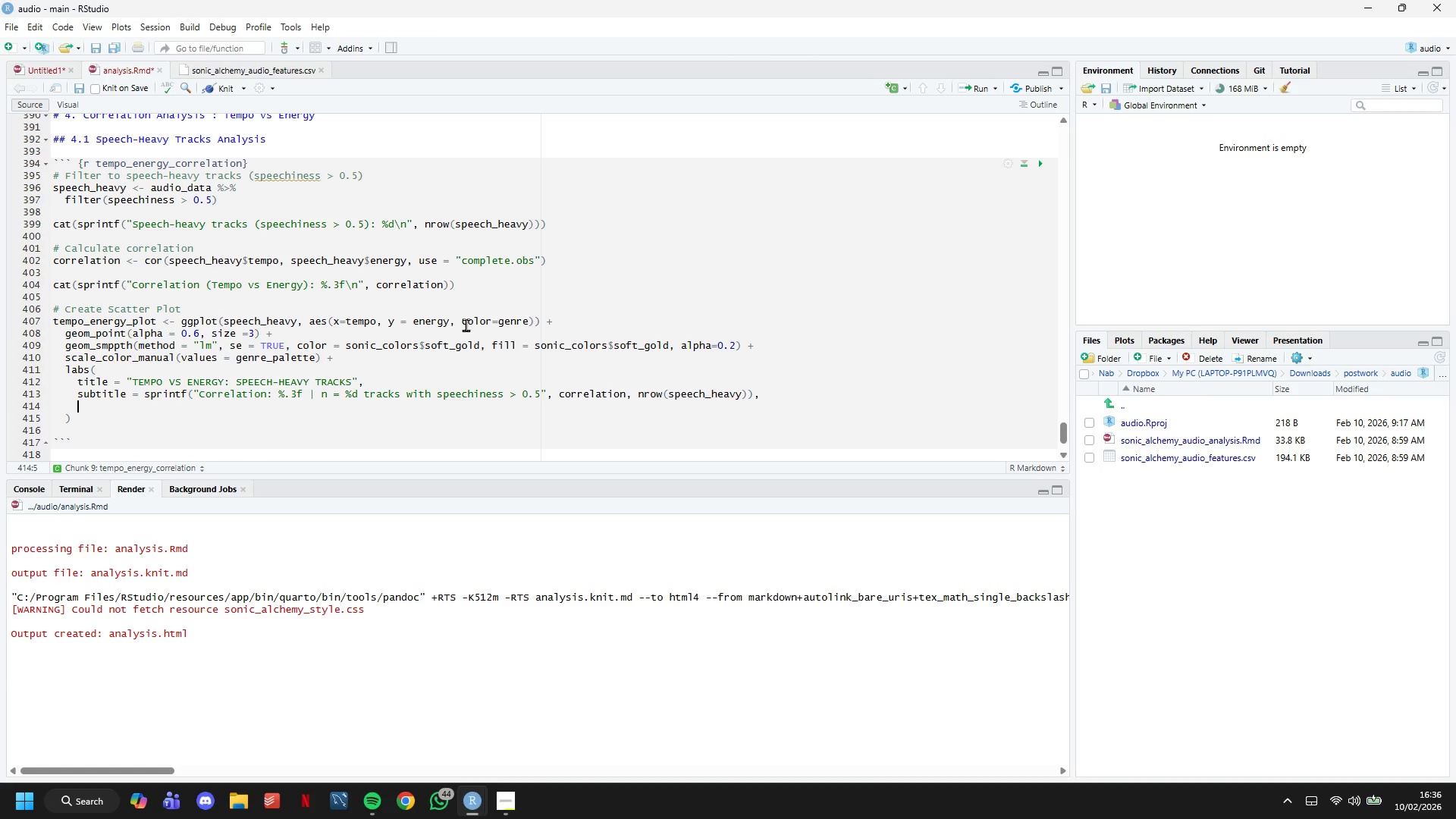 
wait(6.19)
 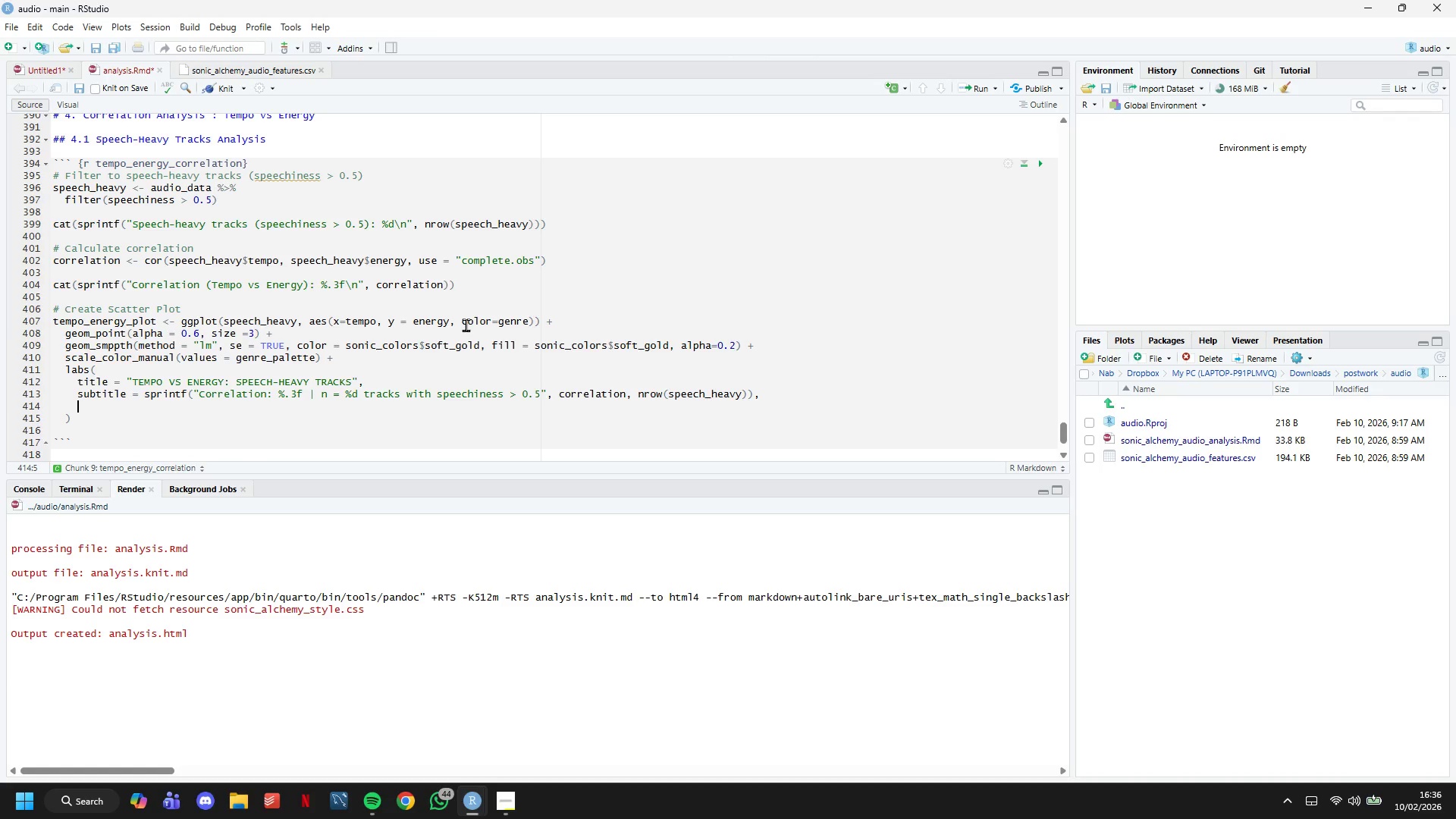 
type(x = "Tempo (BPM))
 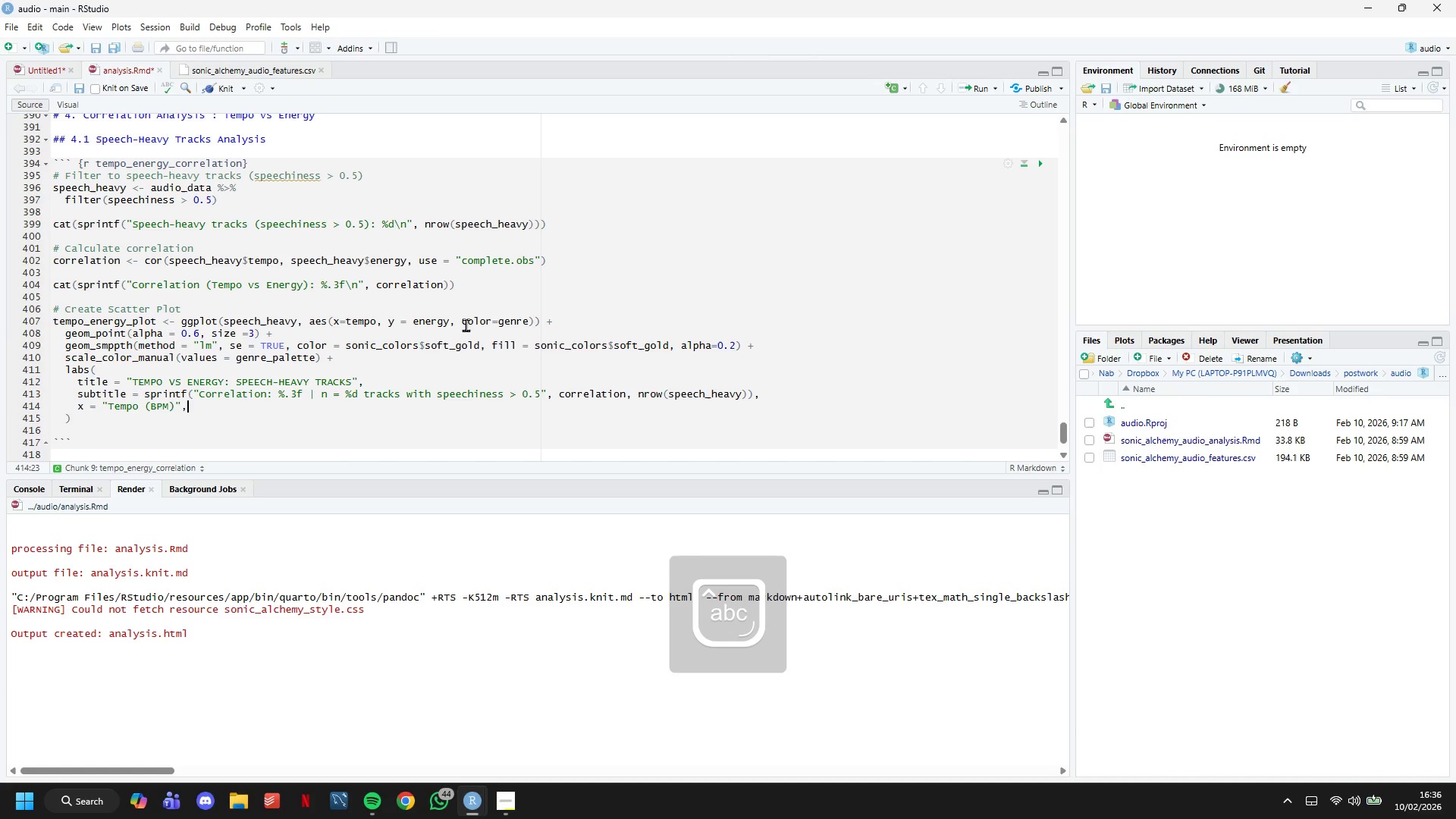 
 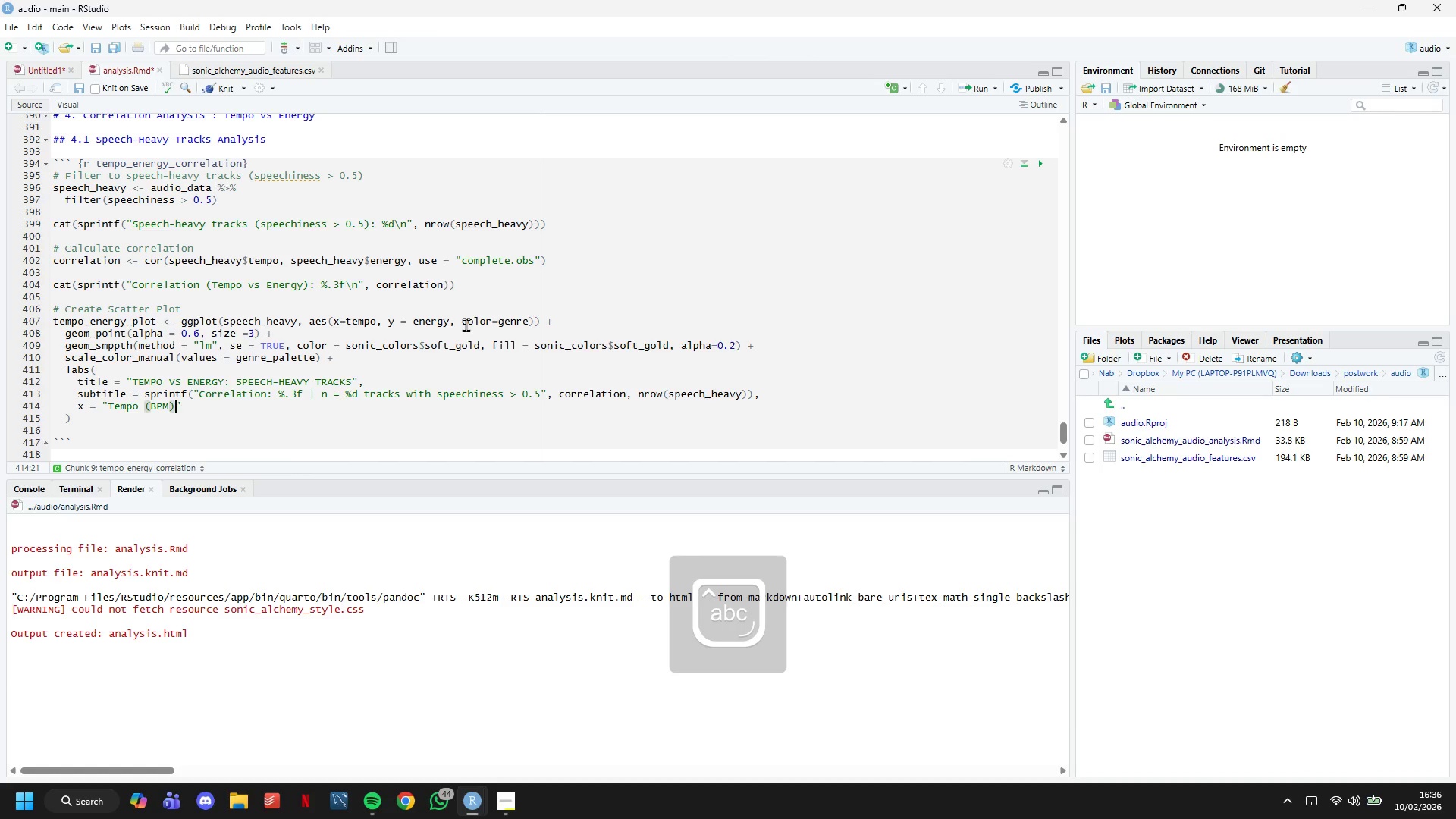 
key(ArrowRight)
 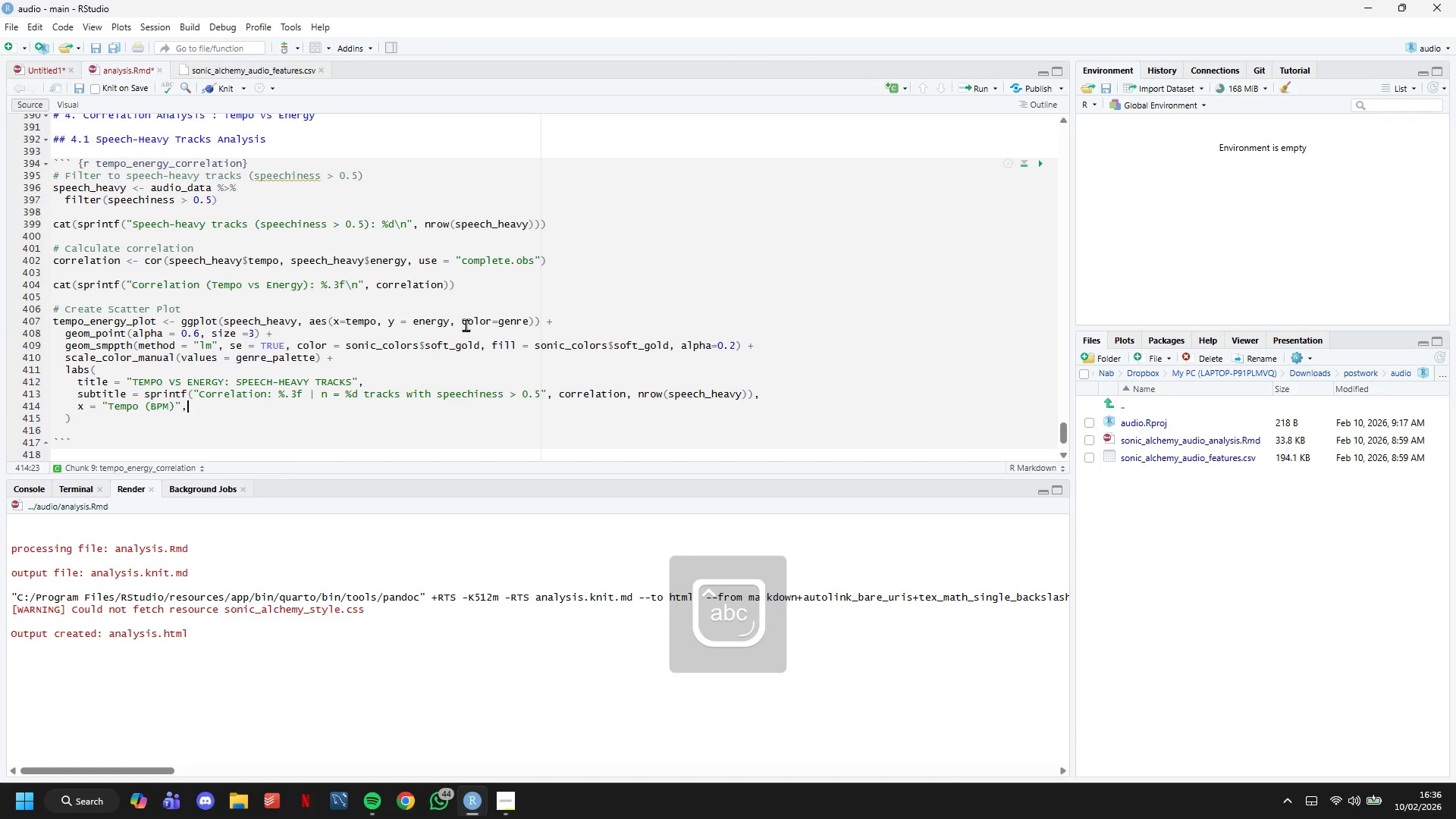 
key(Comma)
 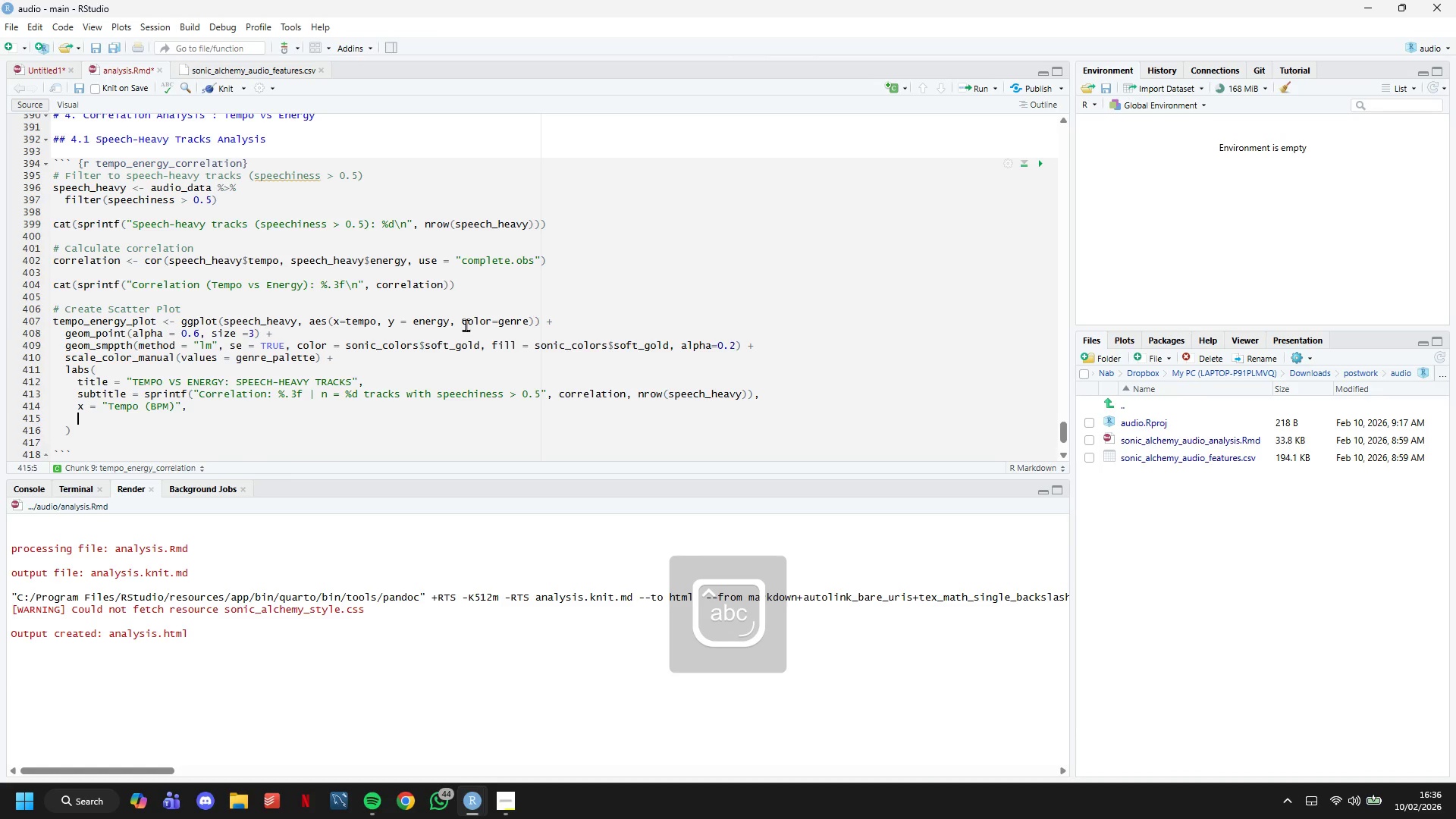 
key(Enter)
 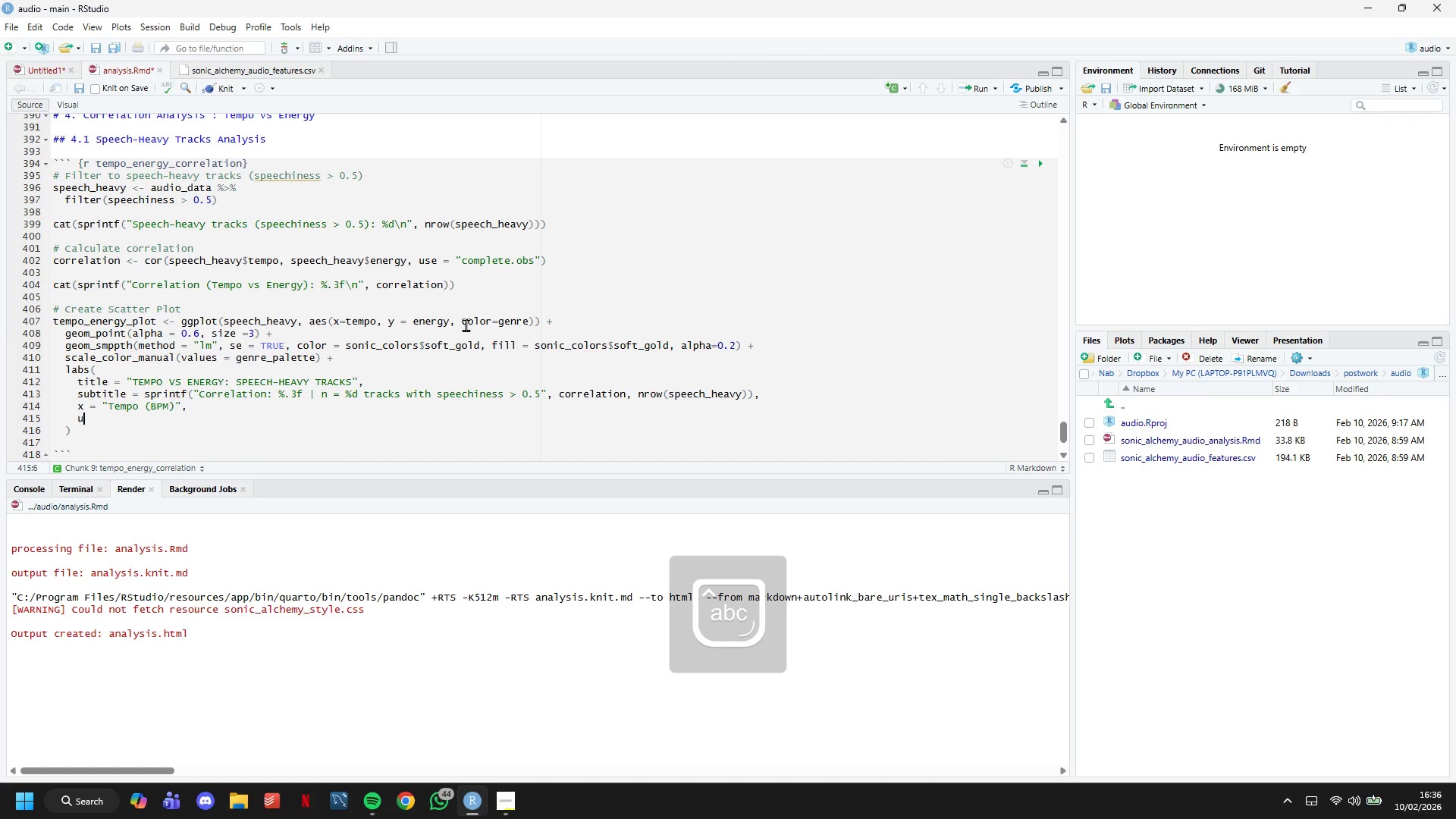 
type(u)
key(Backspace)
type(y = "Energy Level)
 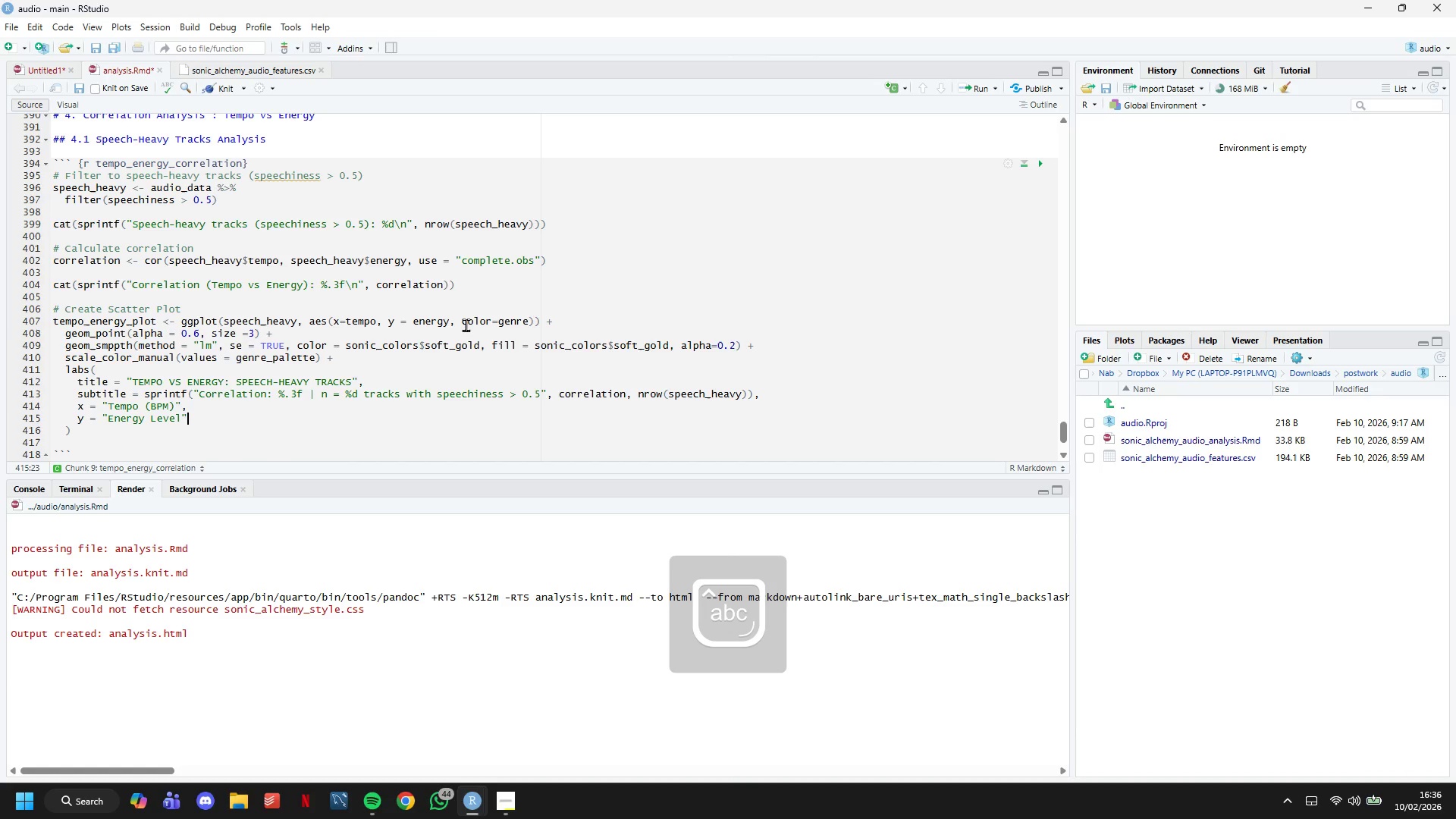 
 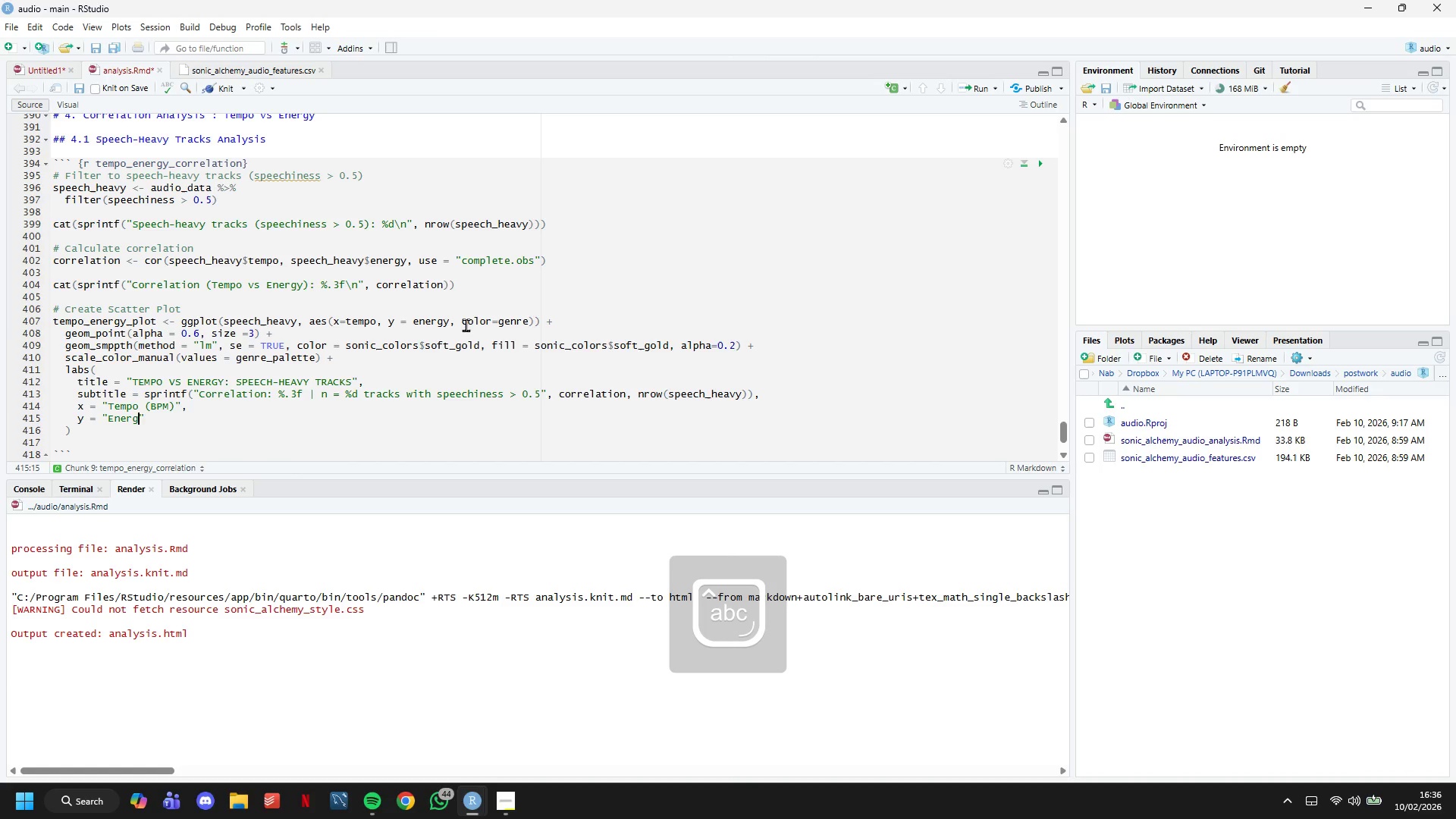 
key(ArrowRight)
 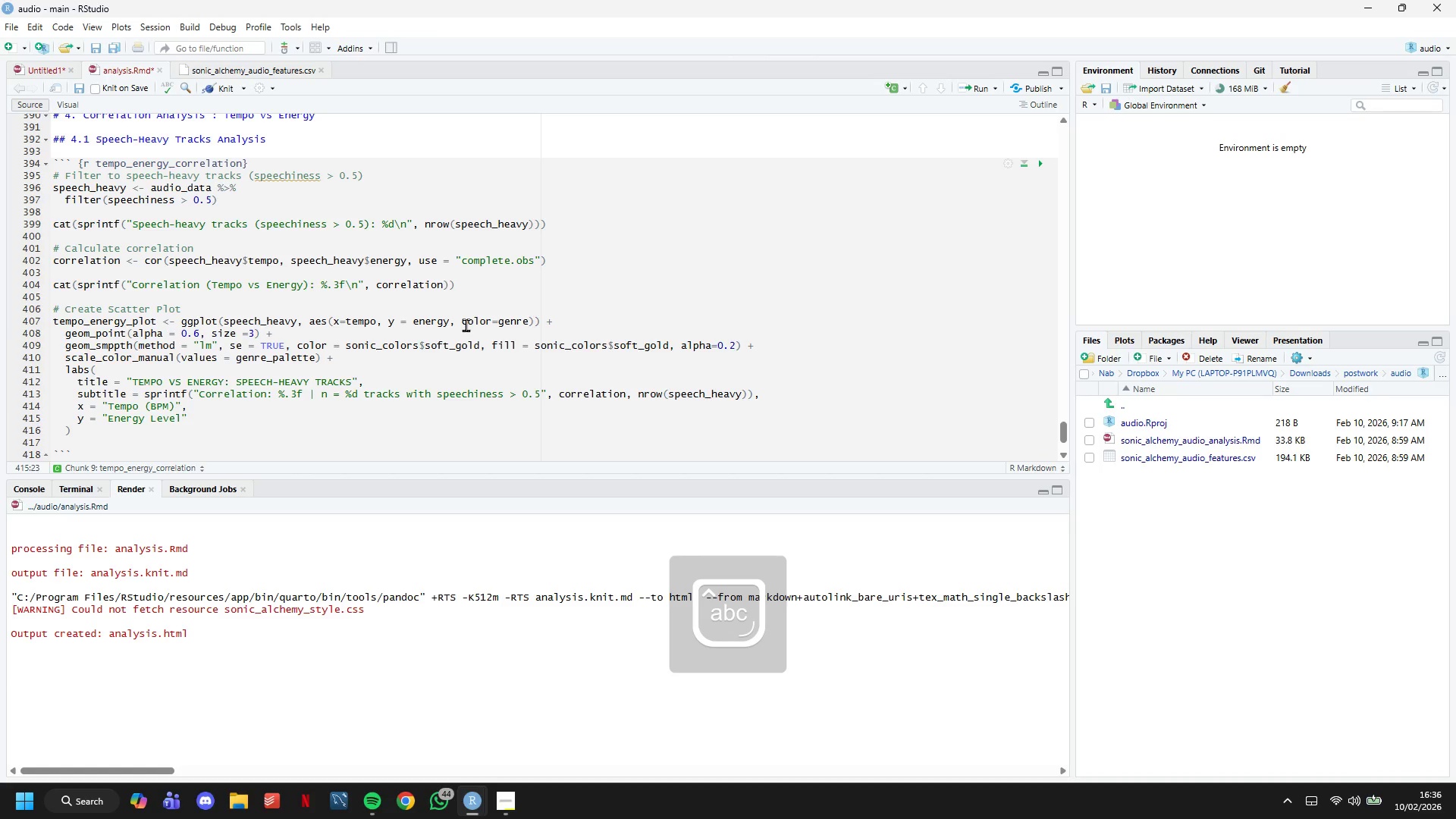 
key(Comma)
 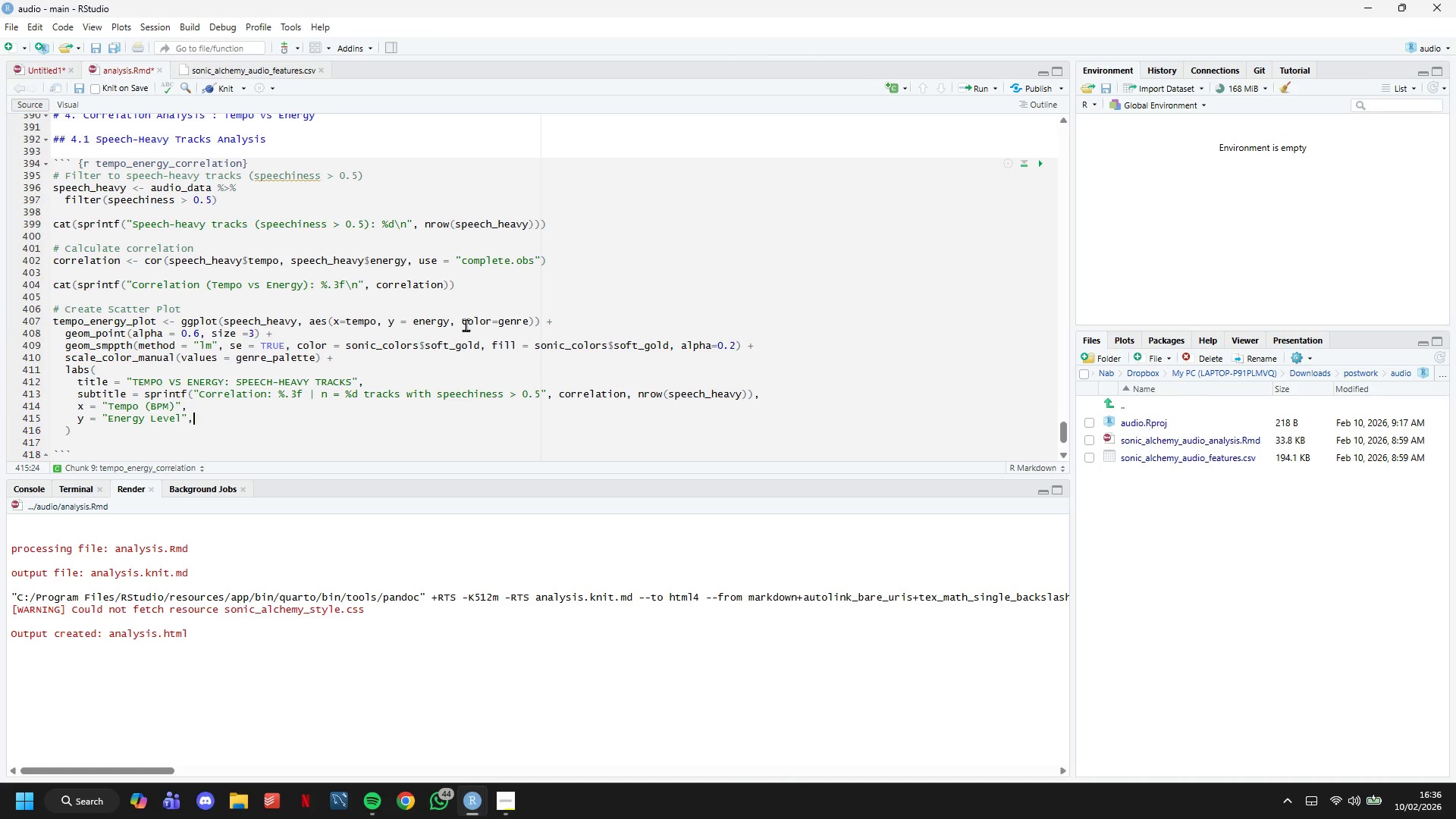 
key(Enter)
 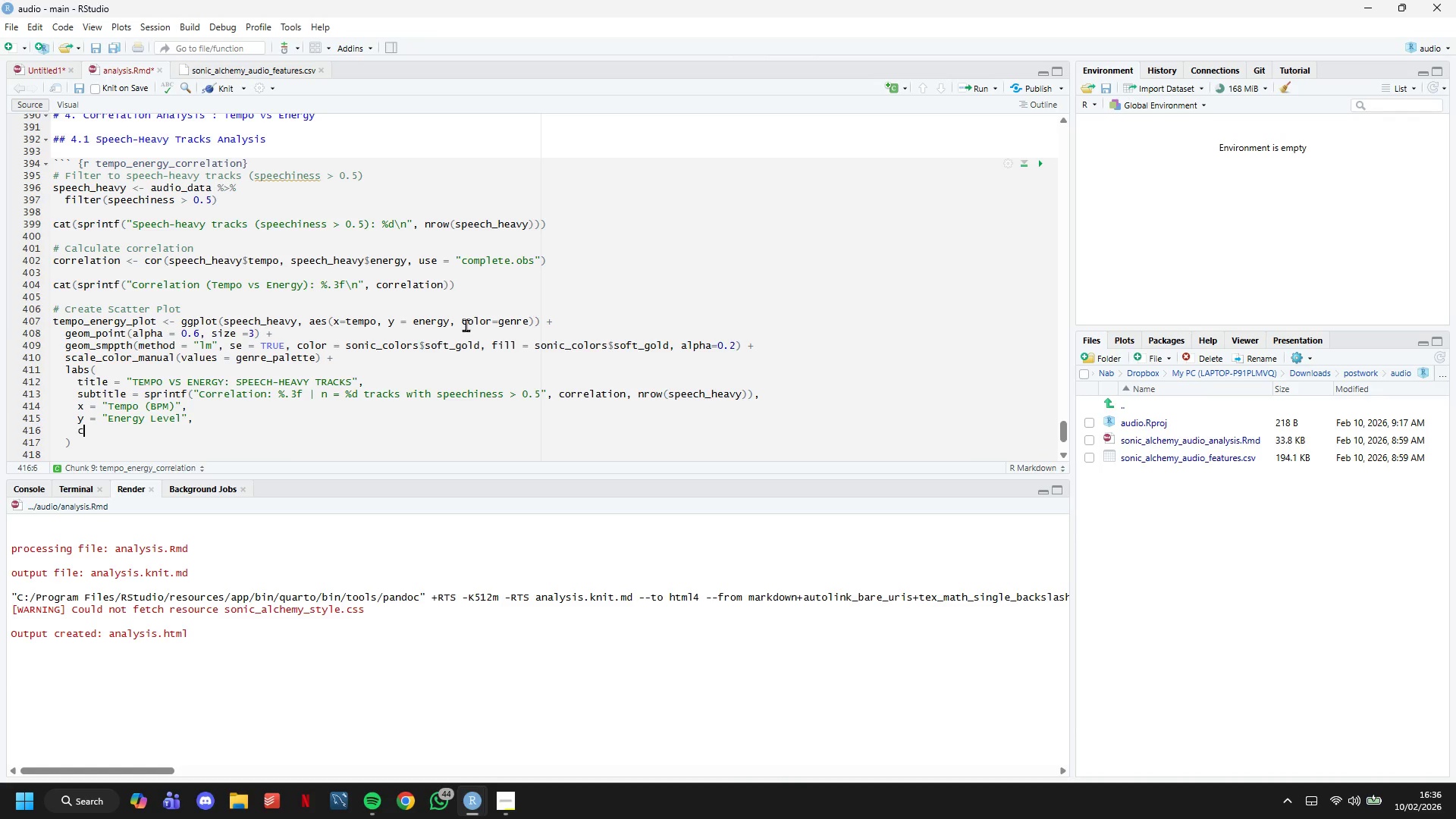 
type(color = "Gebre)
 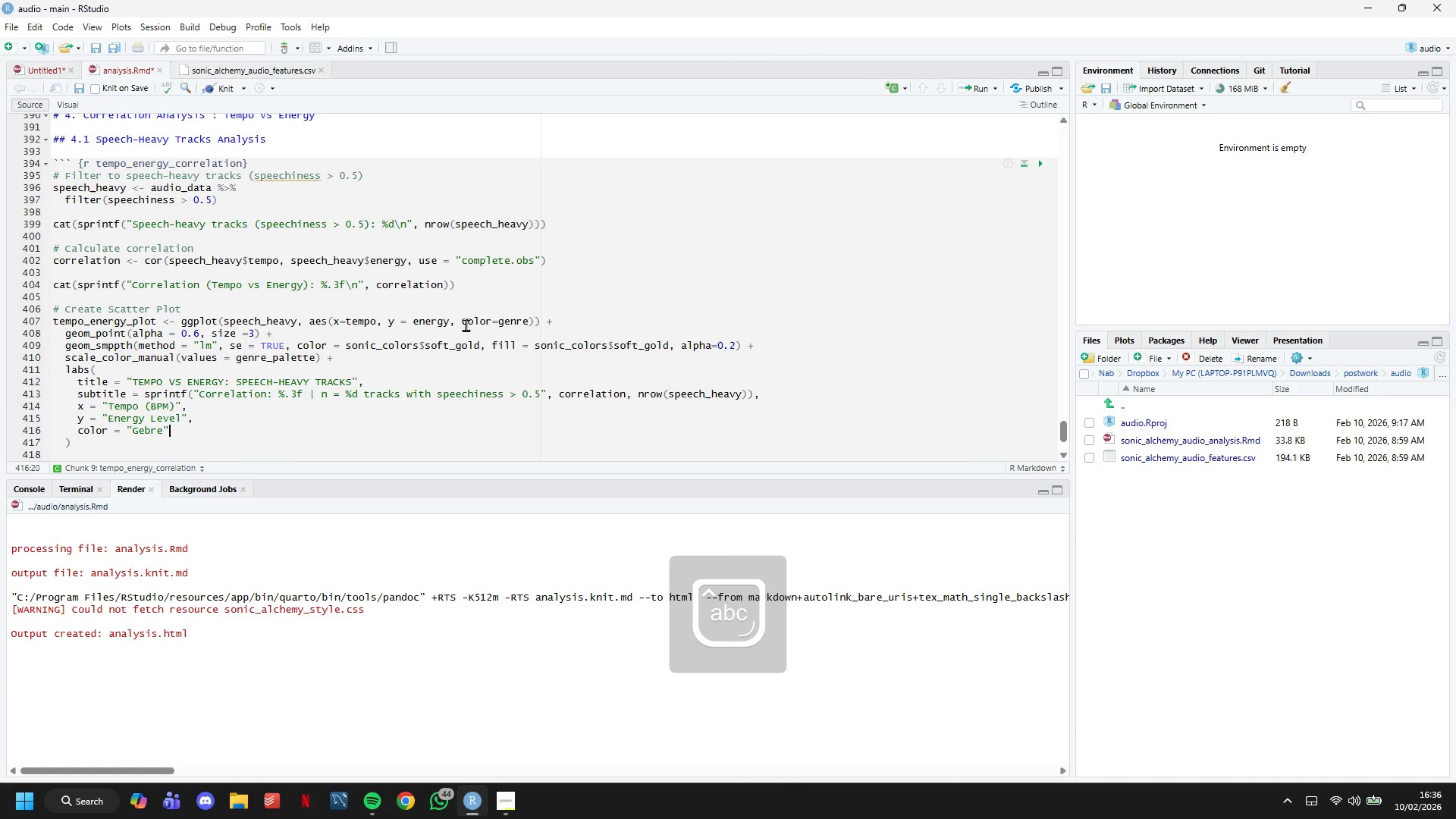 
key(ArrowRight)
 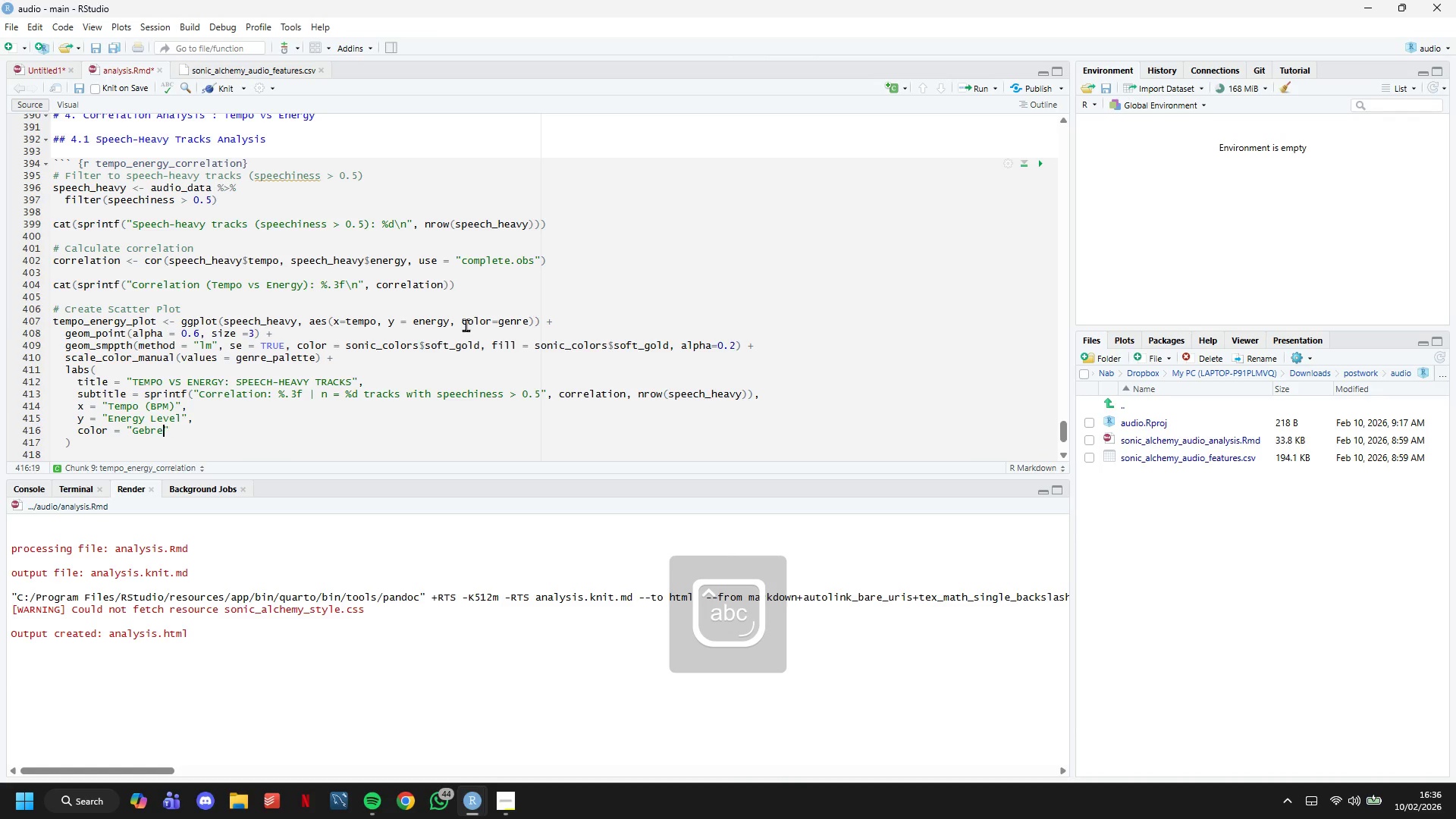 
key(ArrowLeft)
 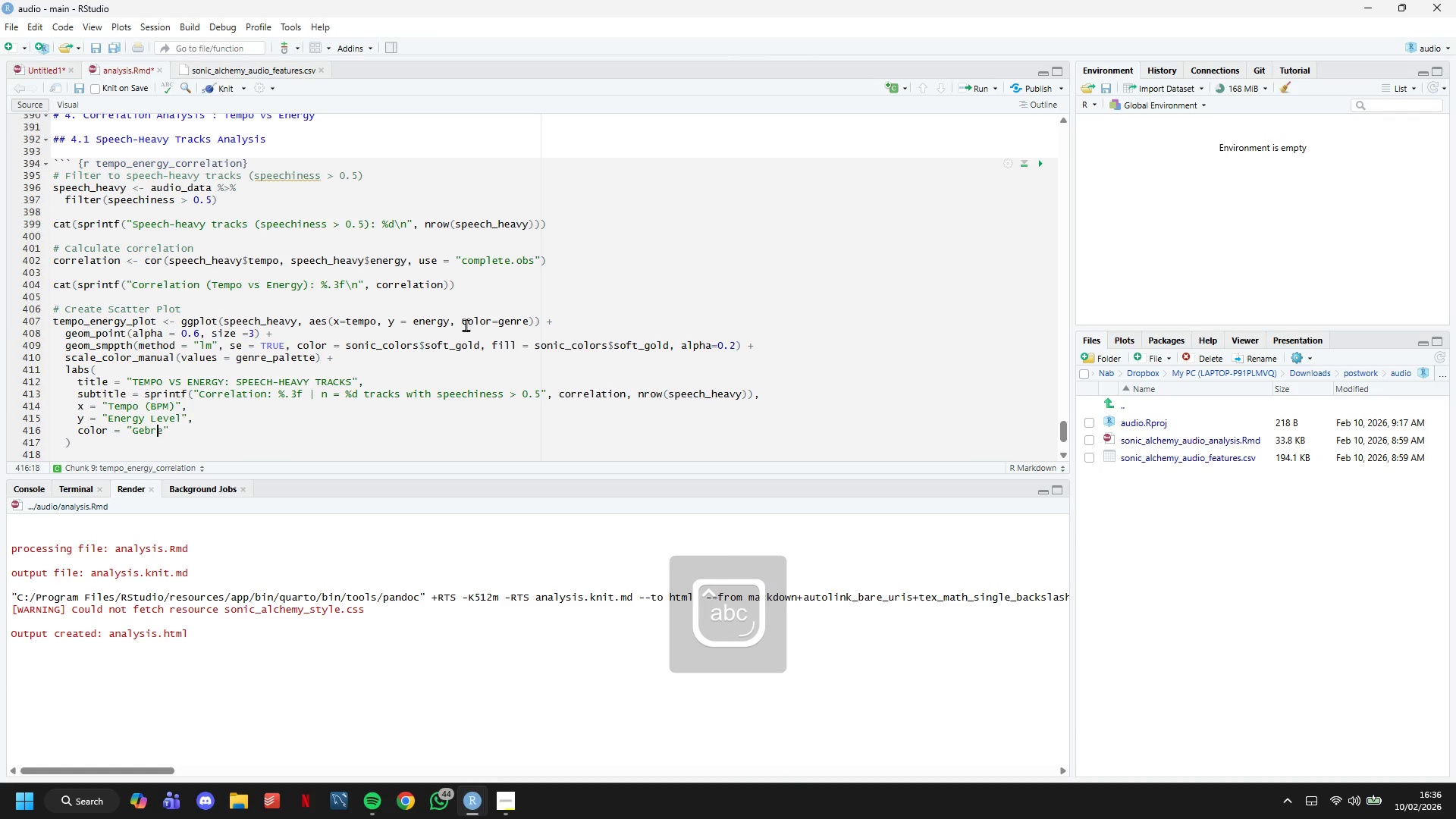 
key(ArrowLeft)
 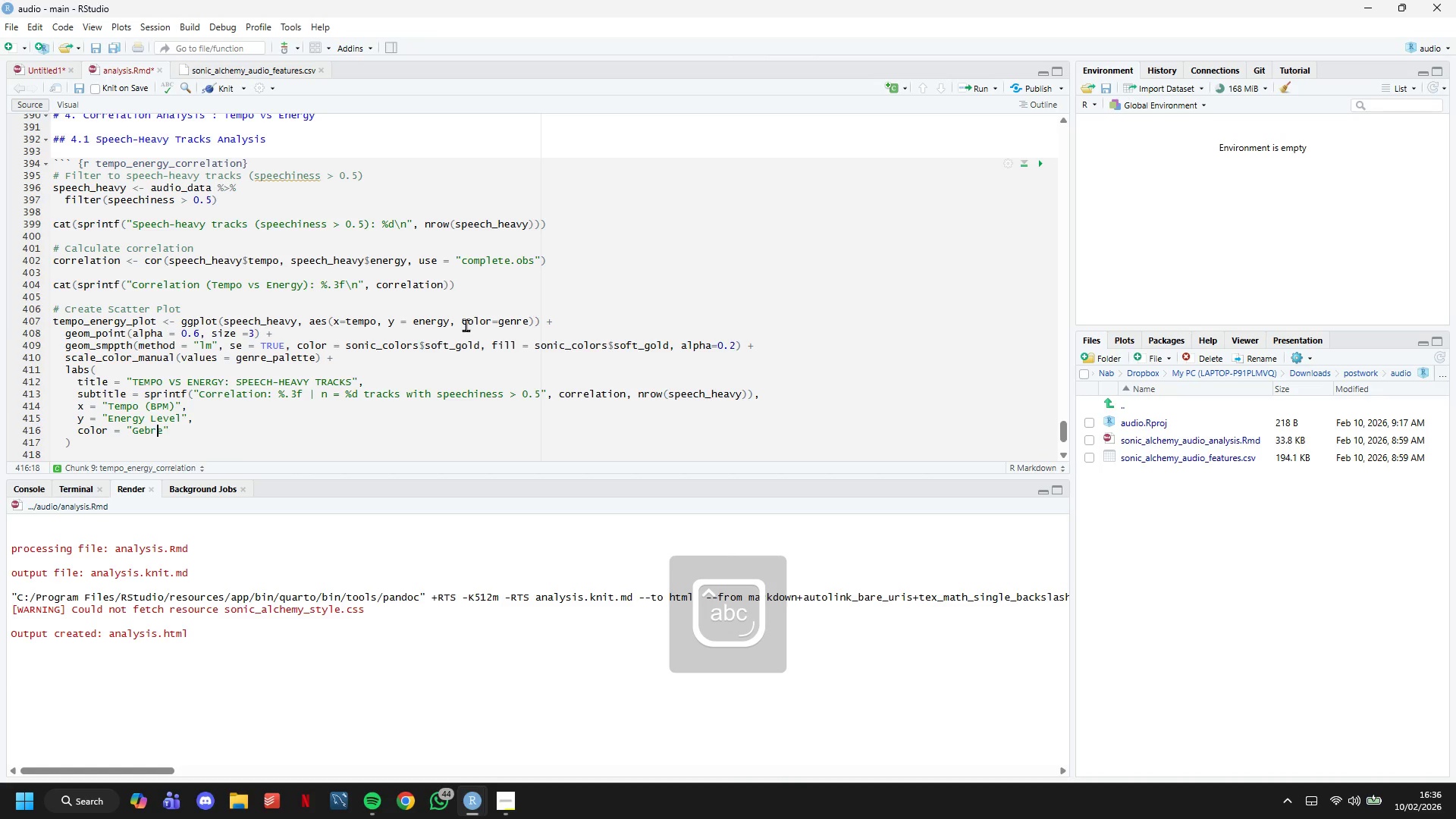 
key(ArrowLeft)
 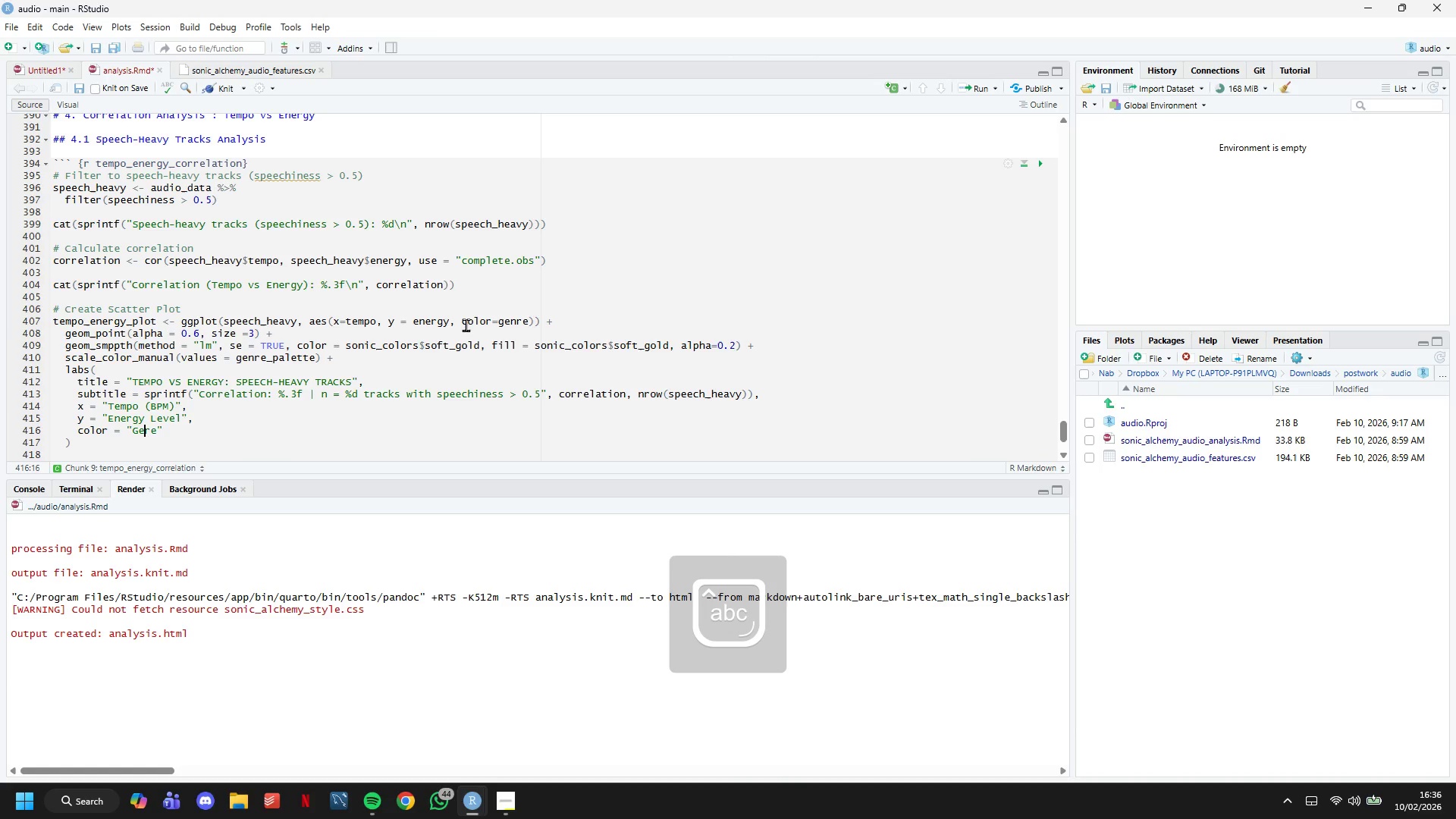 
key(Backspace)
 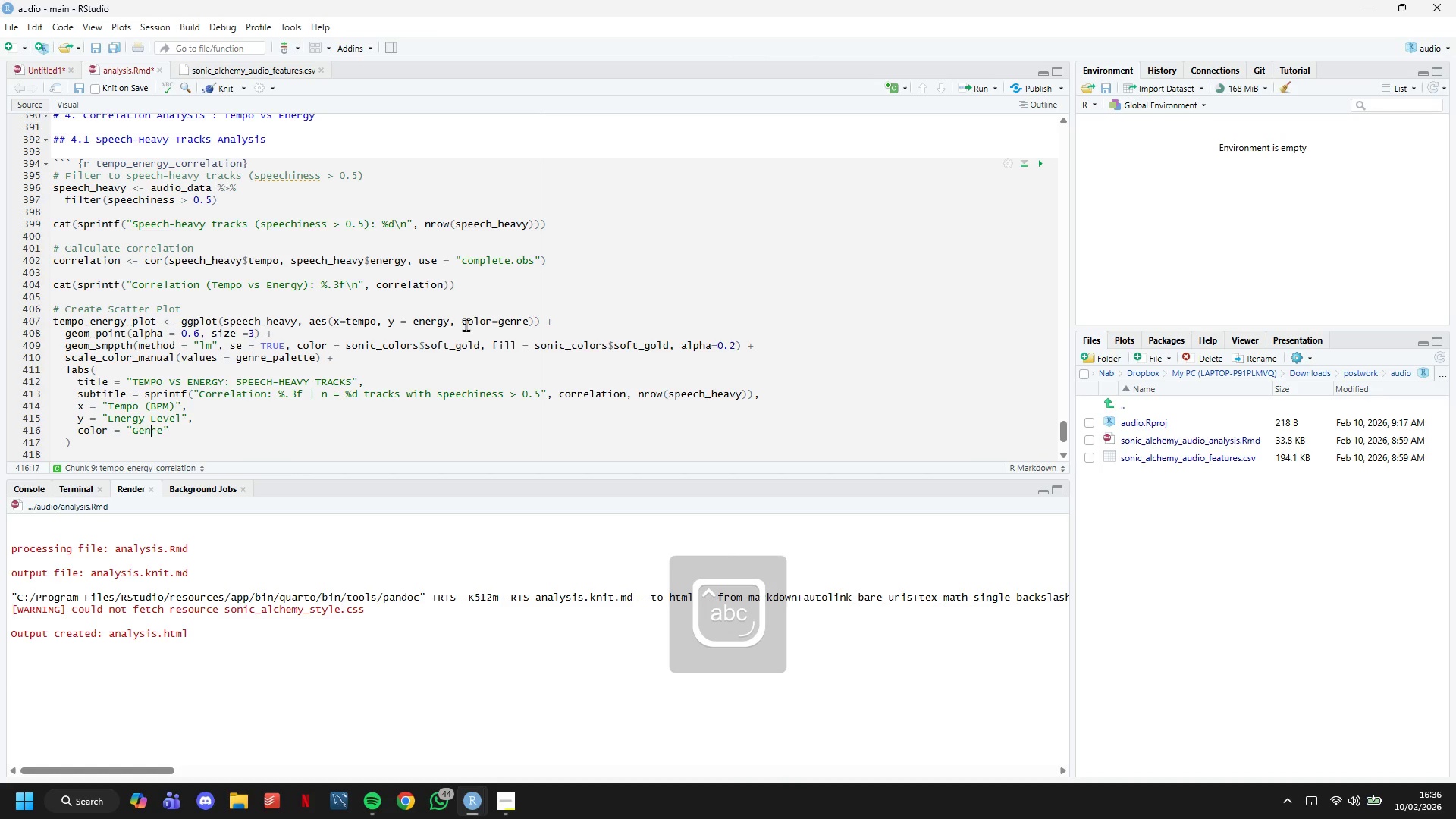 
key(N)
 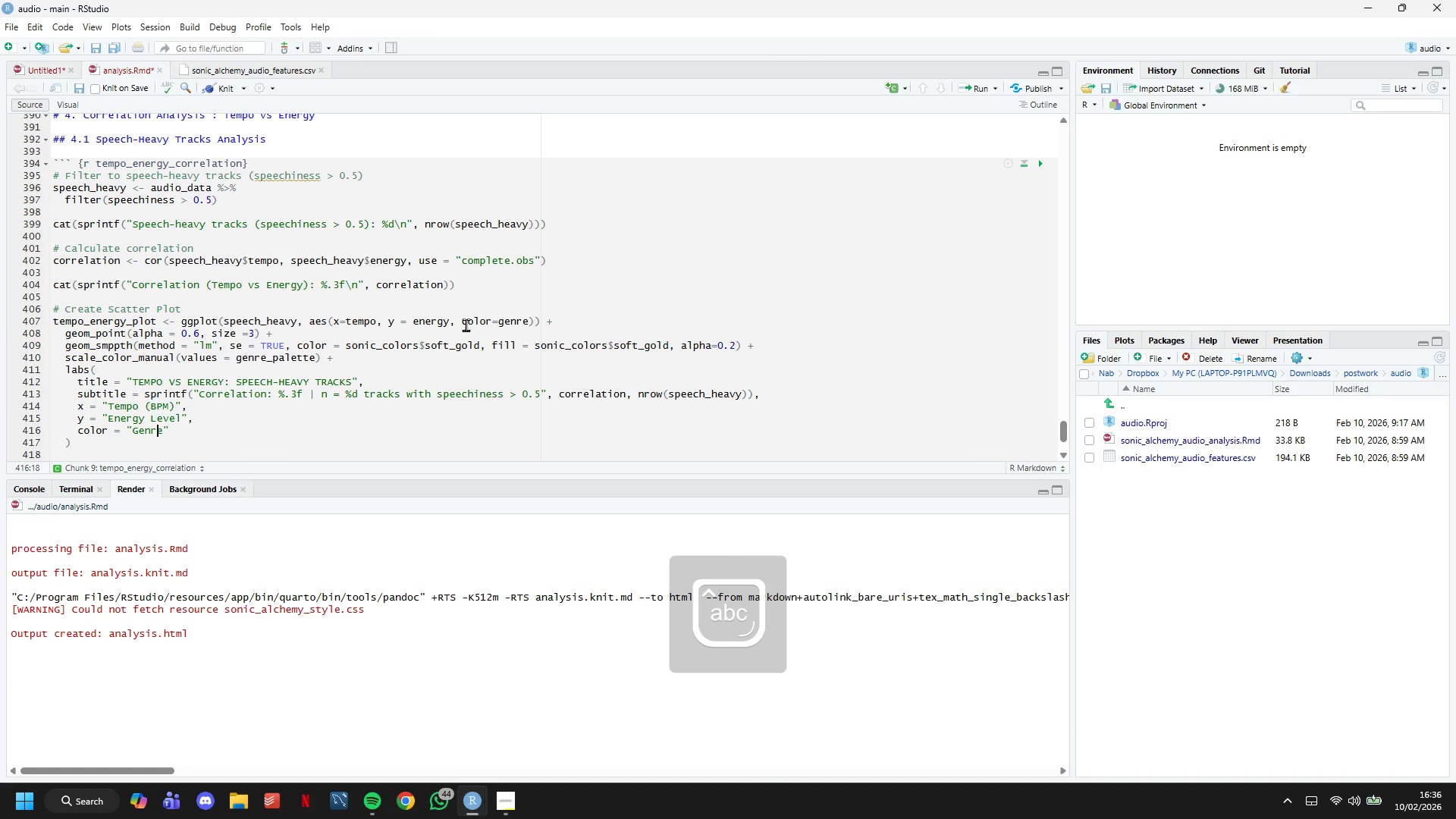 
key(ArrowRight)
 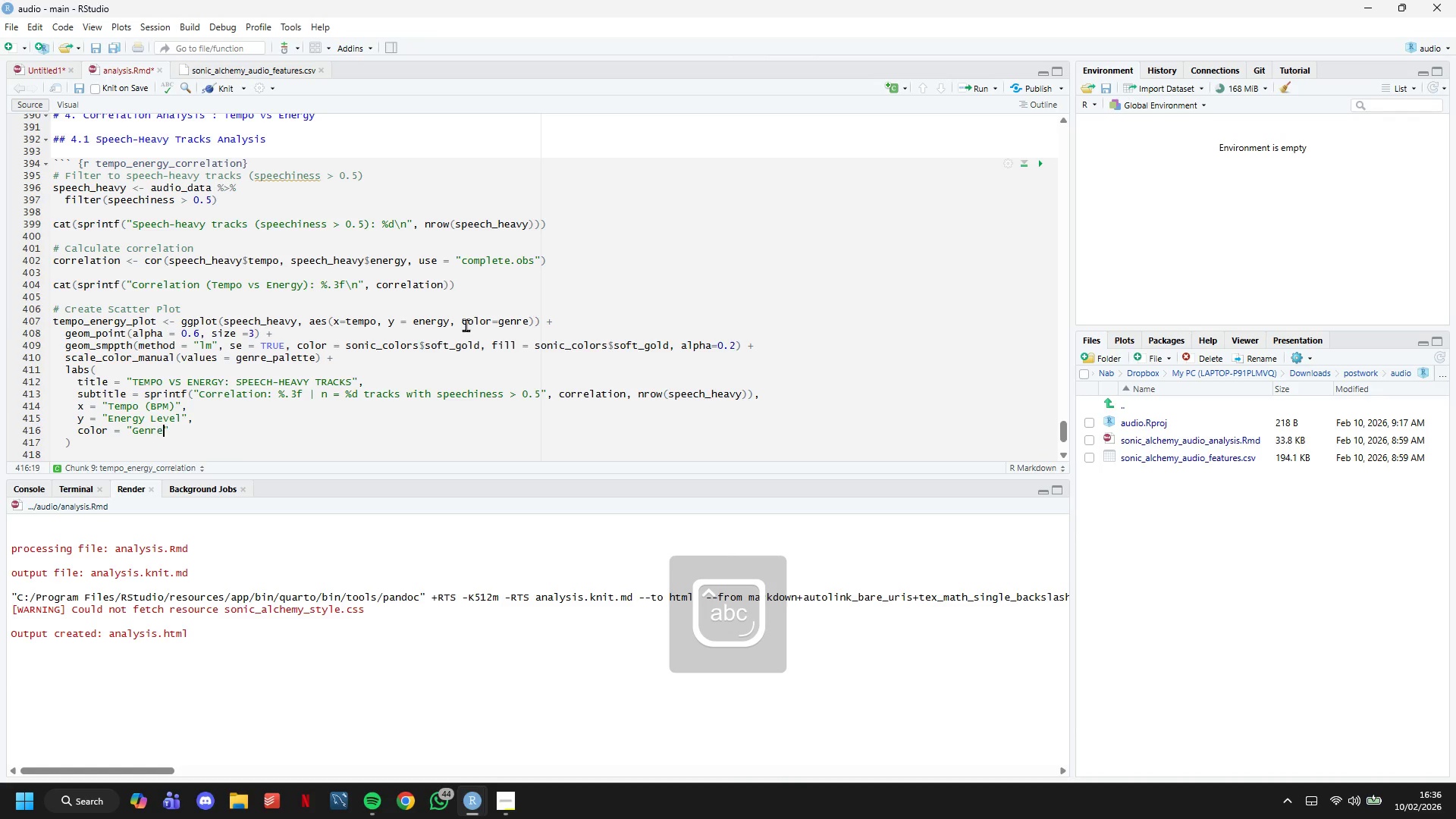 
key(ArrowRight)
 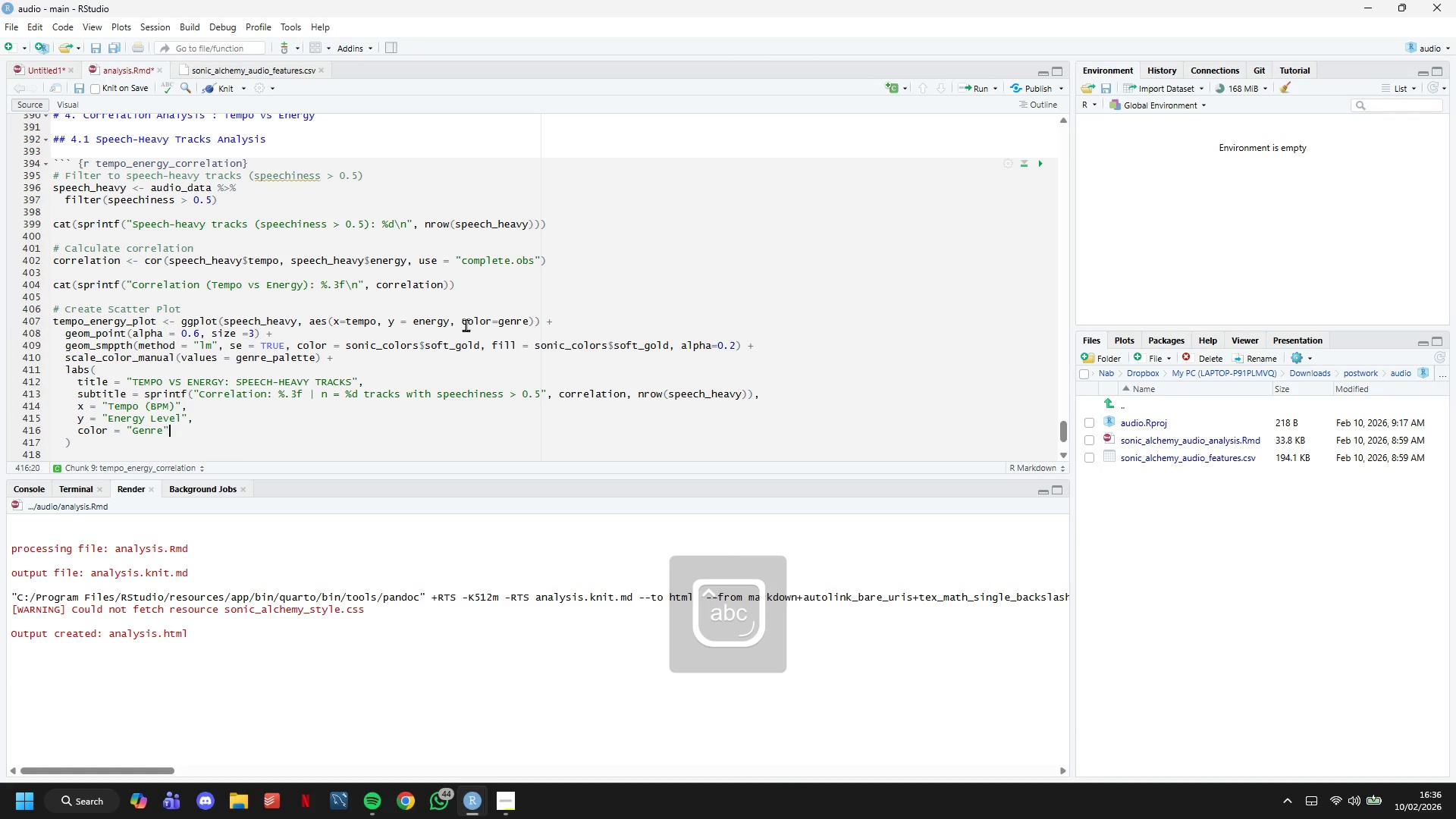 
key(ArrowRight)
 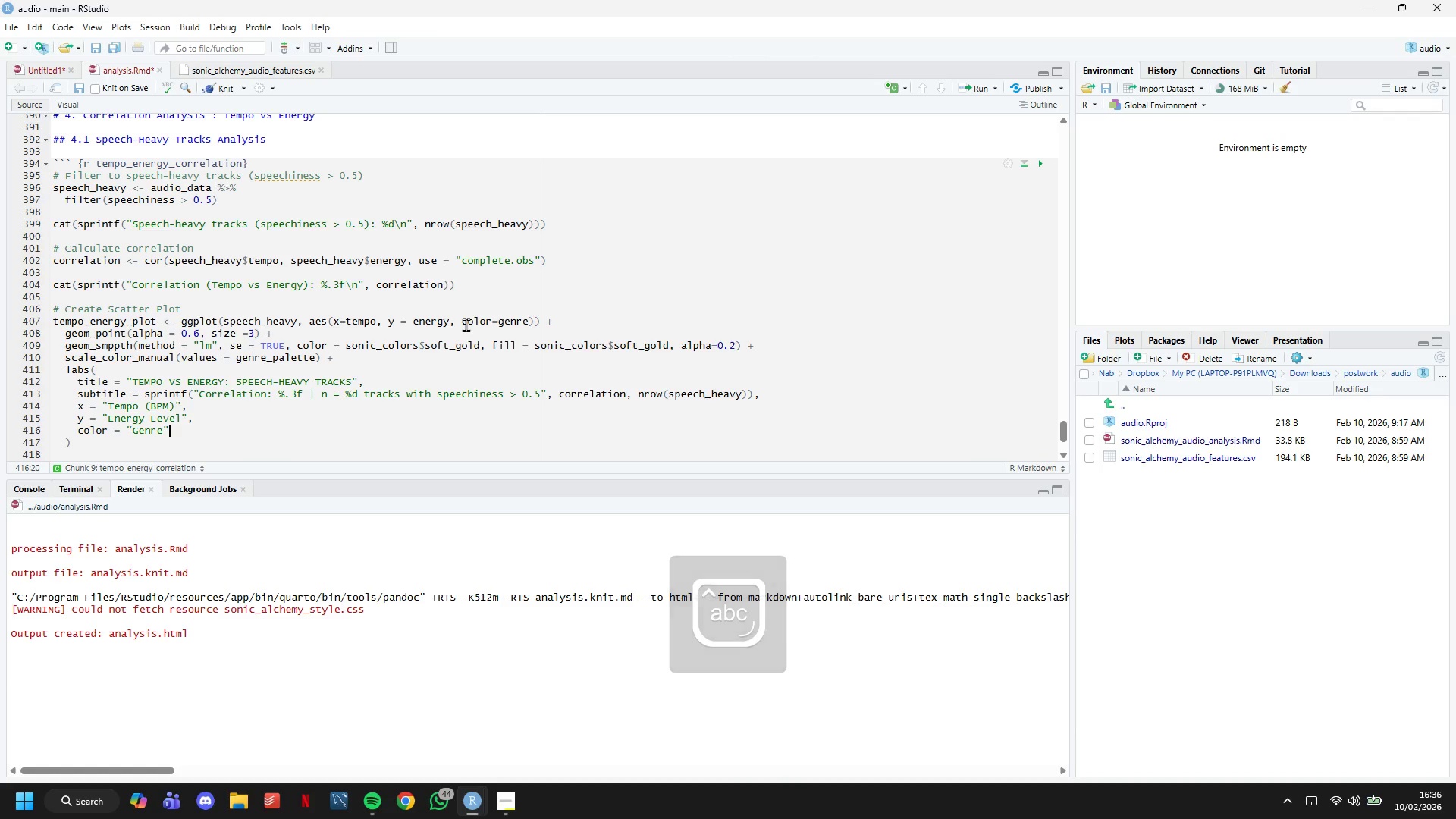 
key(ArrowDown)
 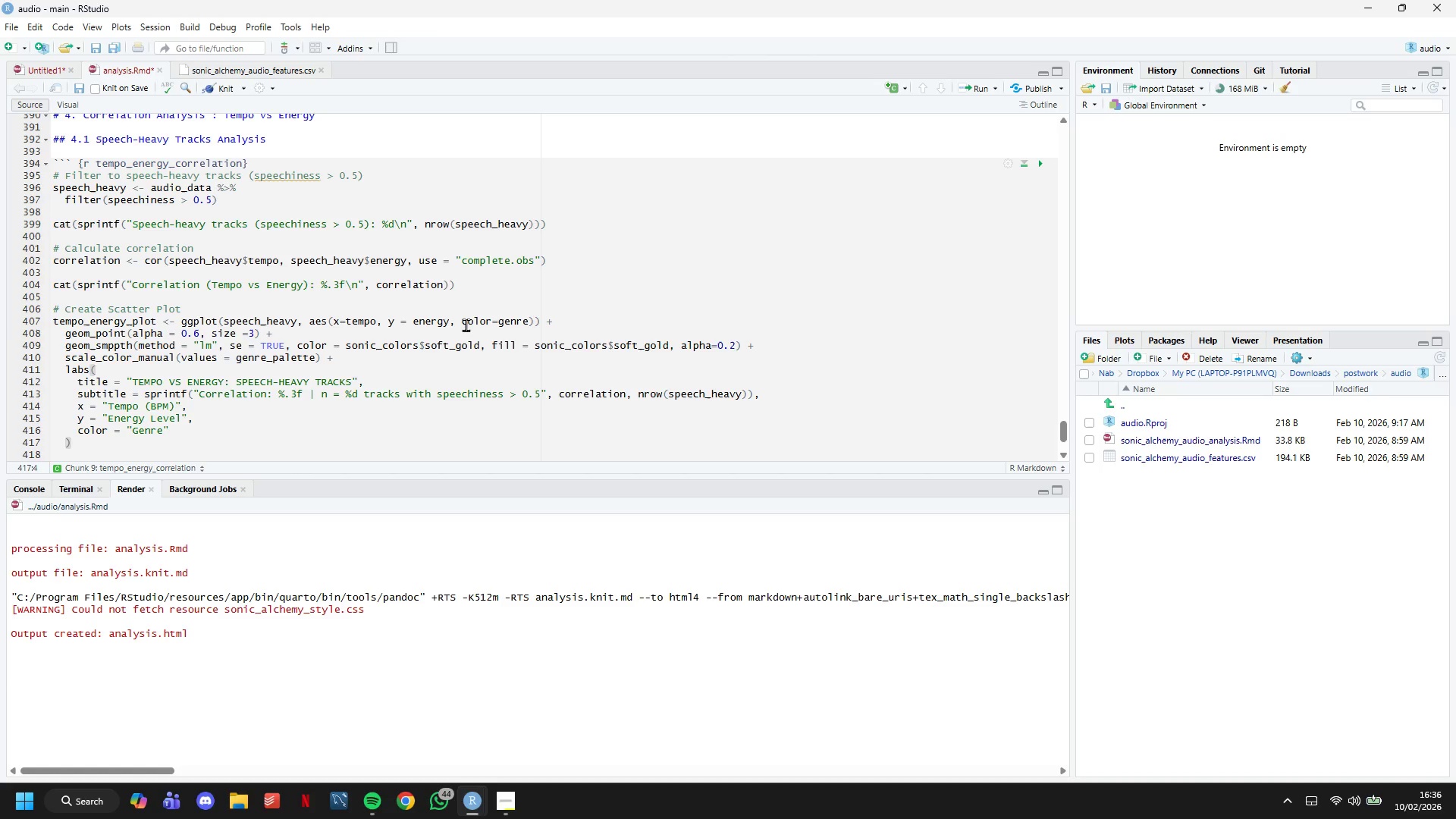 
key(Space)
 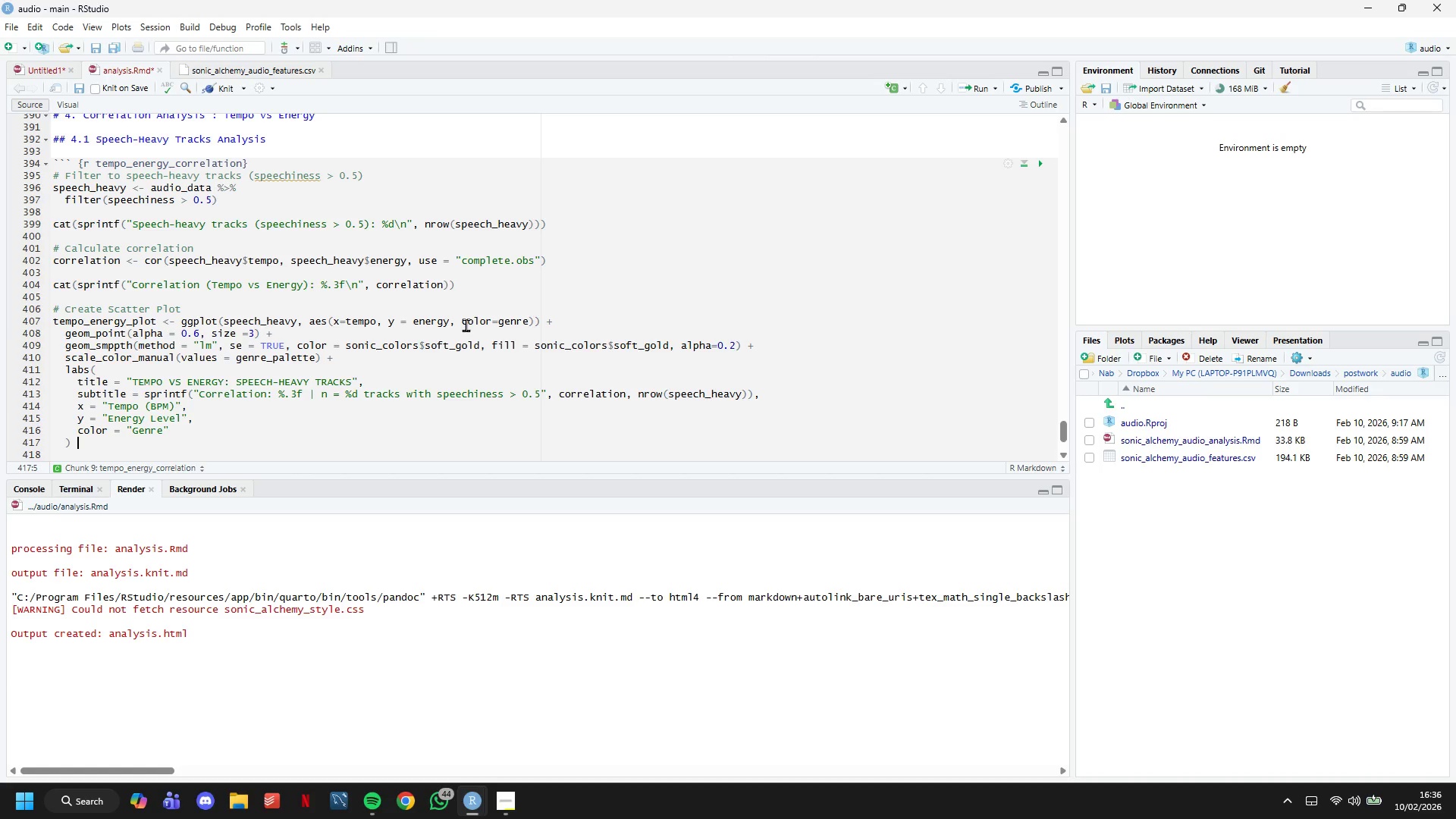 
key(Shift+Equal)
 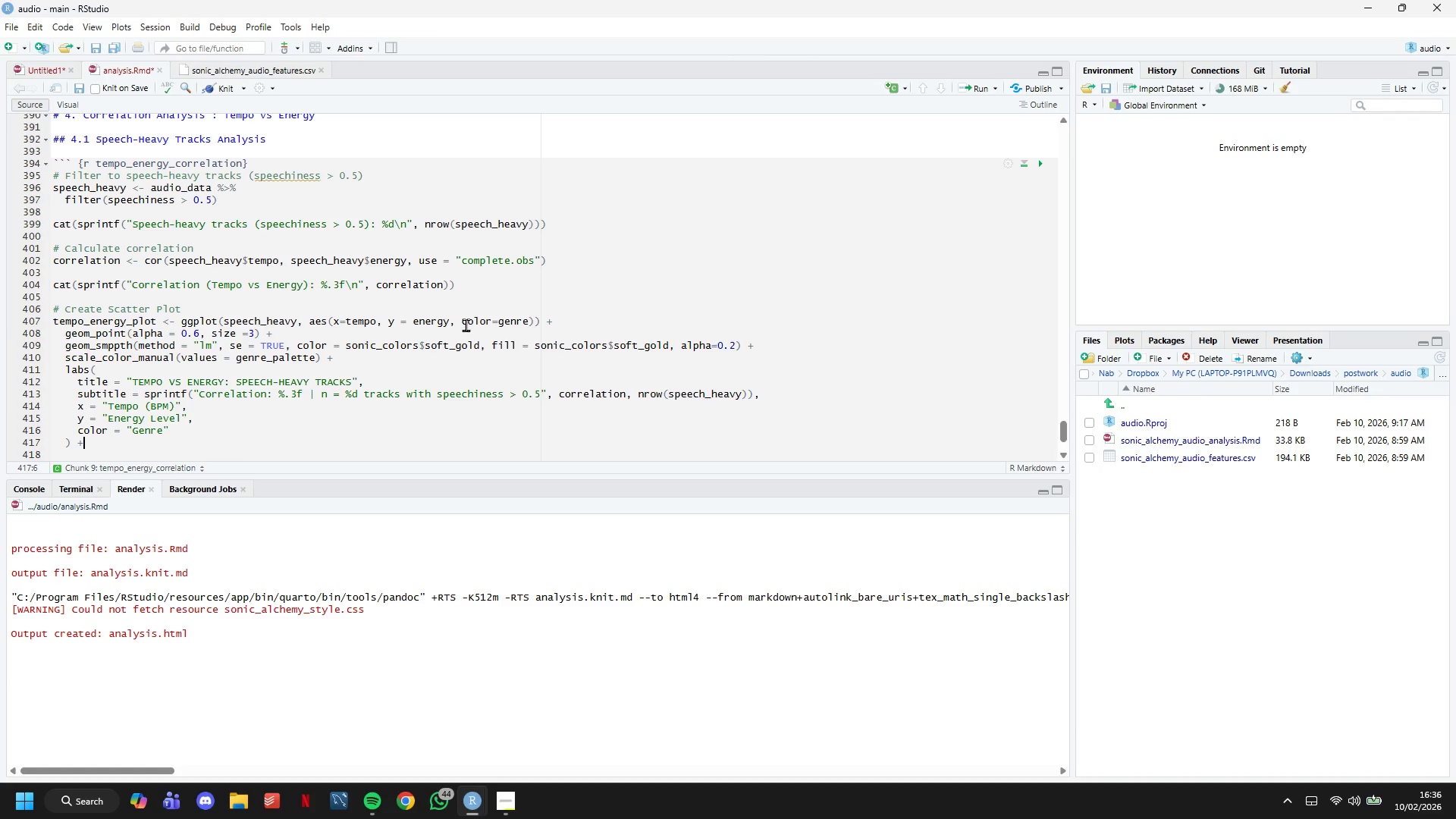 
key(Enter)
 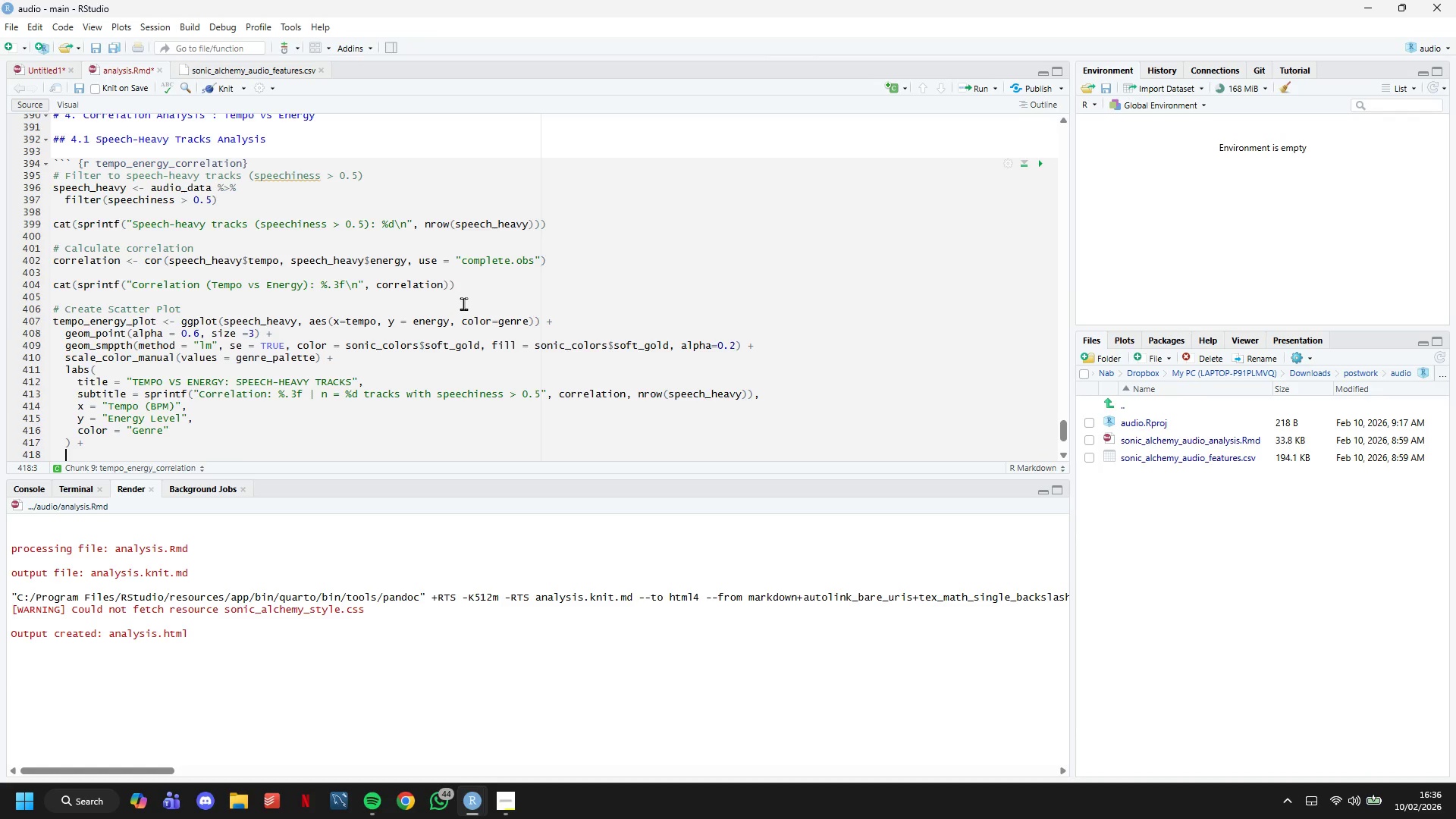 
scroll: coordinate [463, 303], scroll_direction: down, amount: 5.0
 